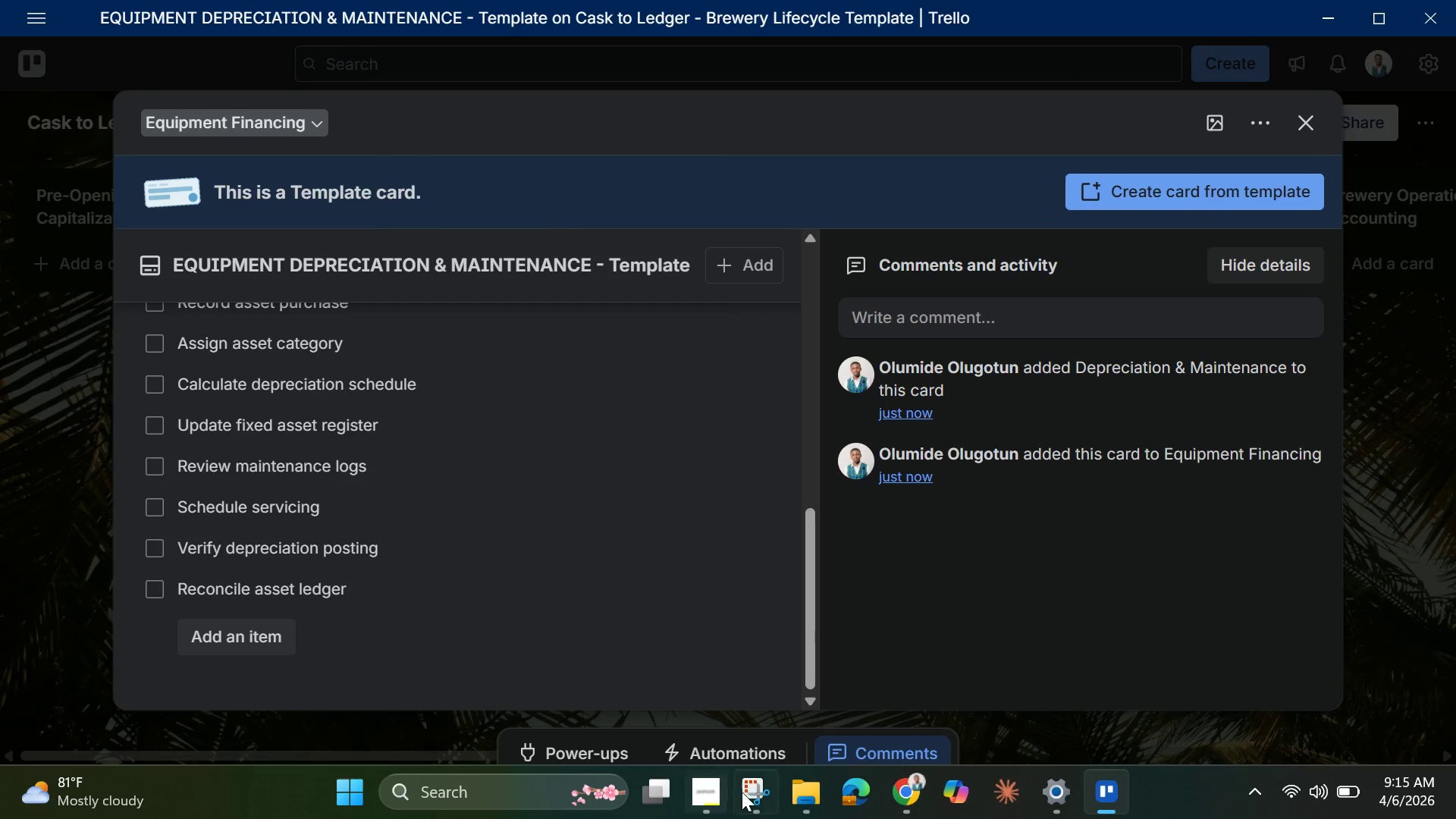 
left_click([755, 784])
 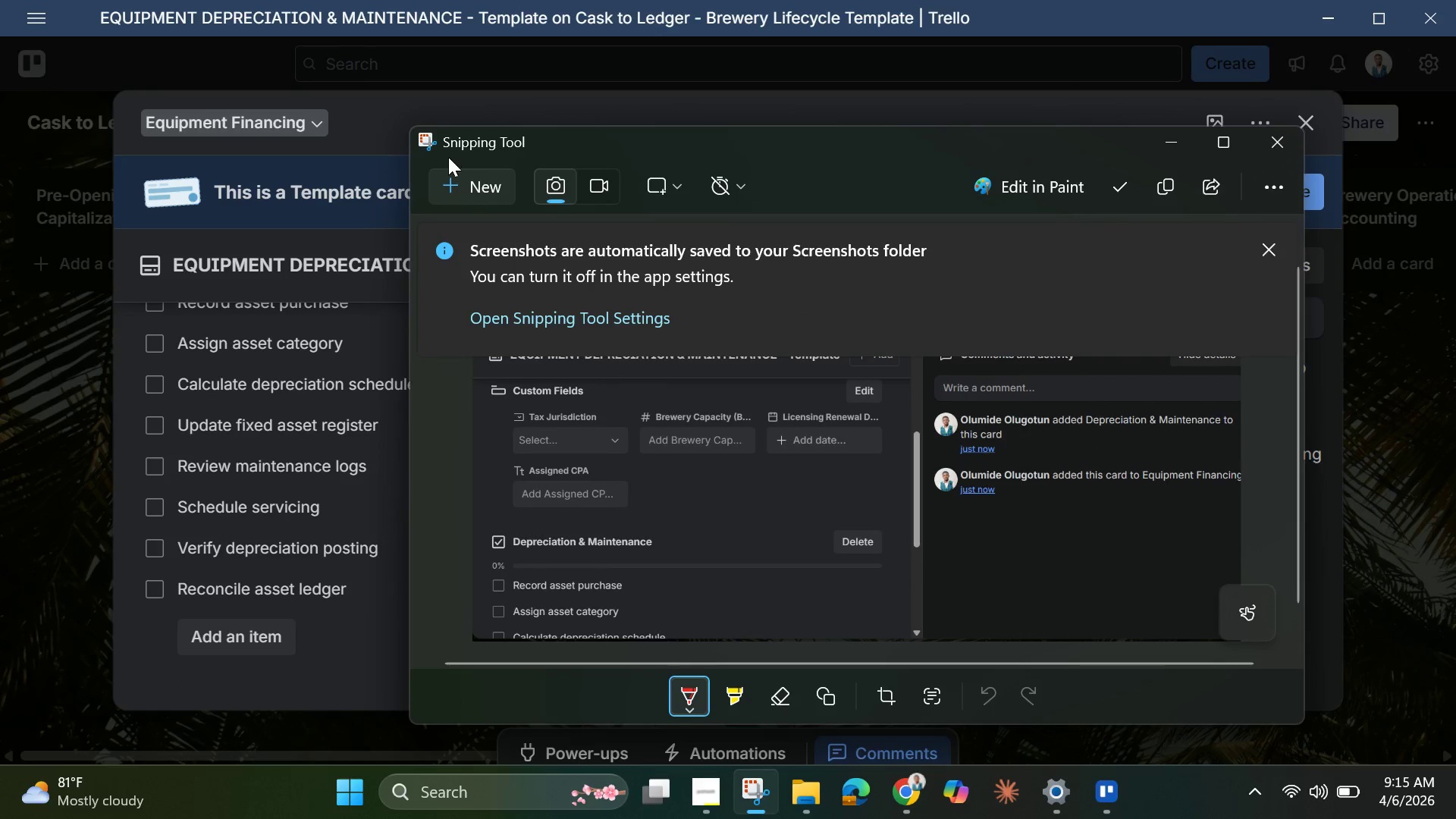 
left_click([447, 172])
 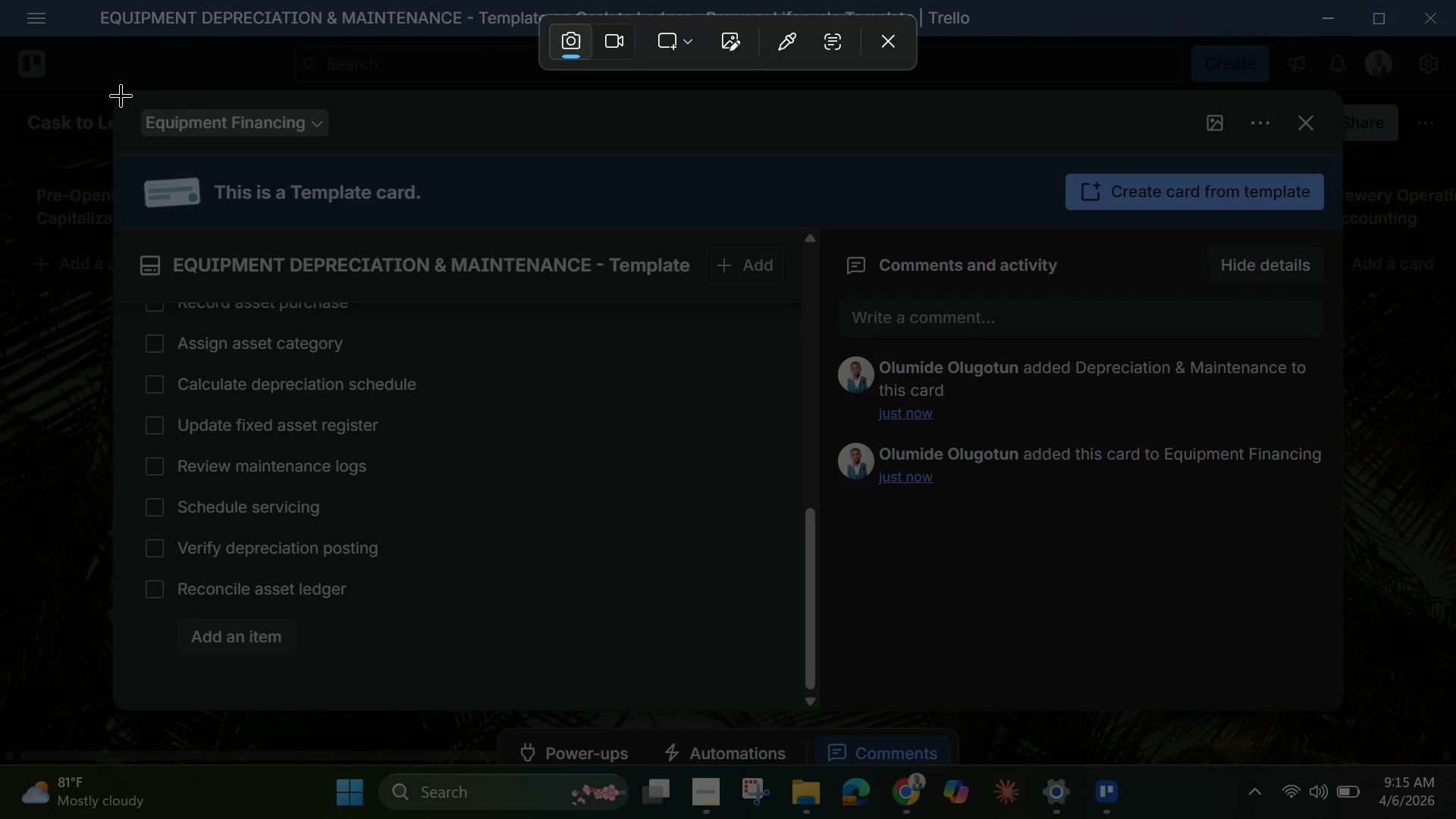 
left_click_drag(start_coordinate=[124, 95], to_coordinate=[1348, 680])
 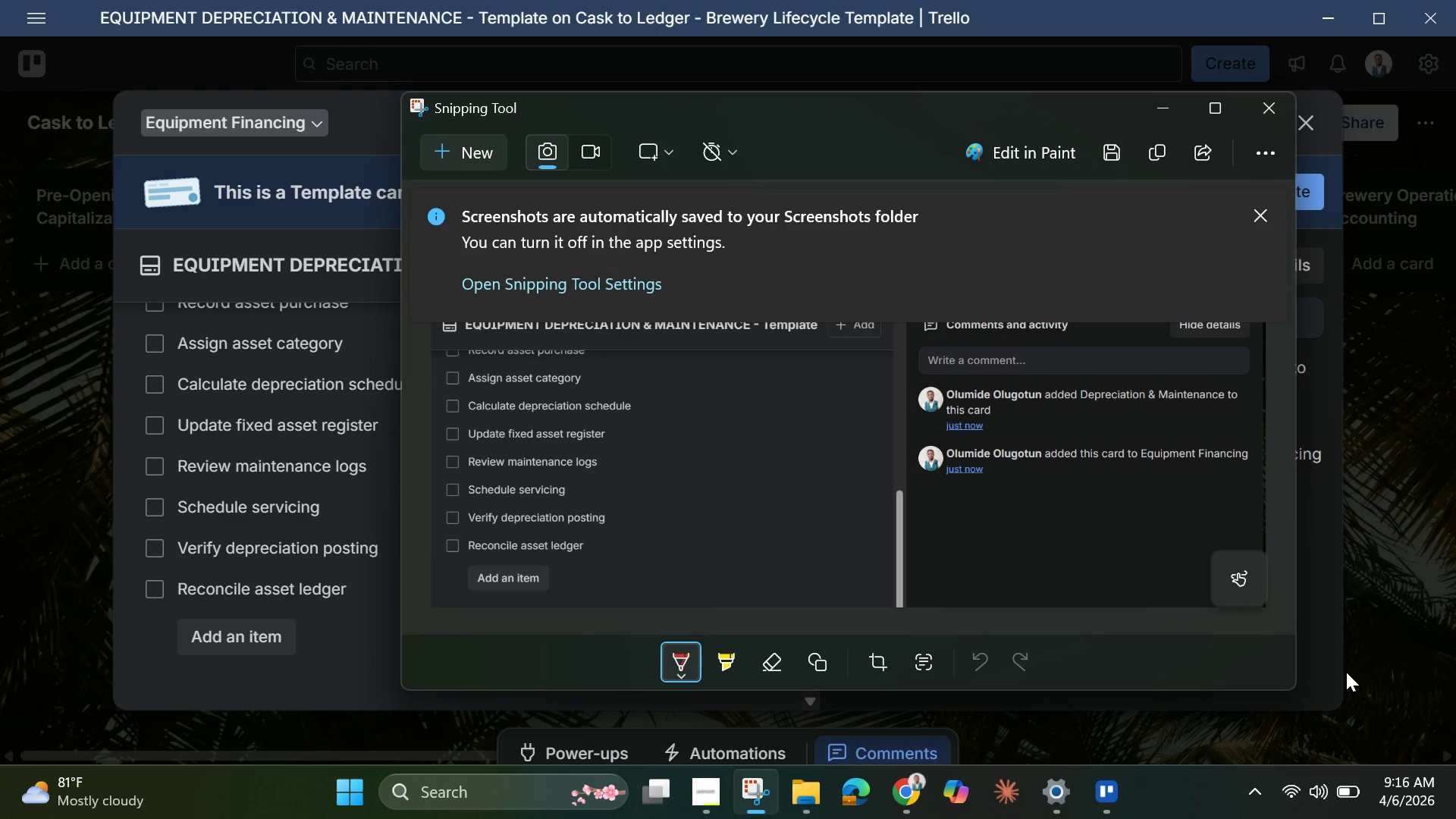 
wait(10.7)
 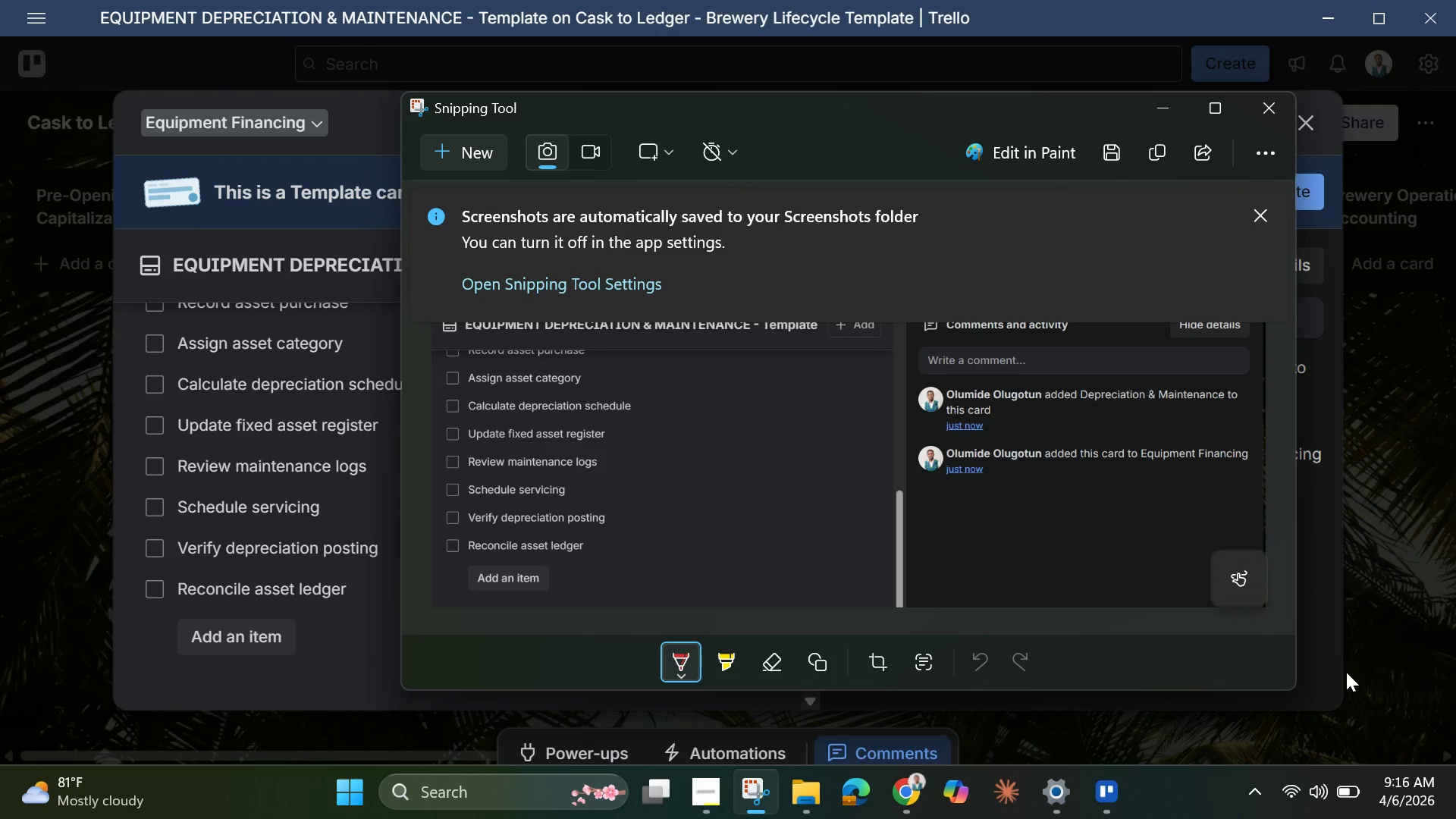 
left_click([808, 799])
 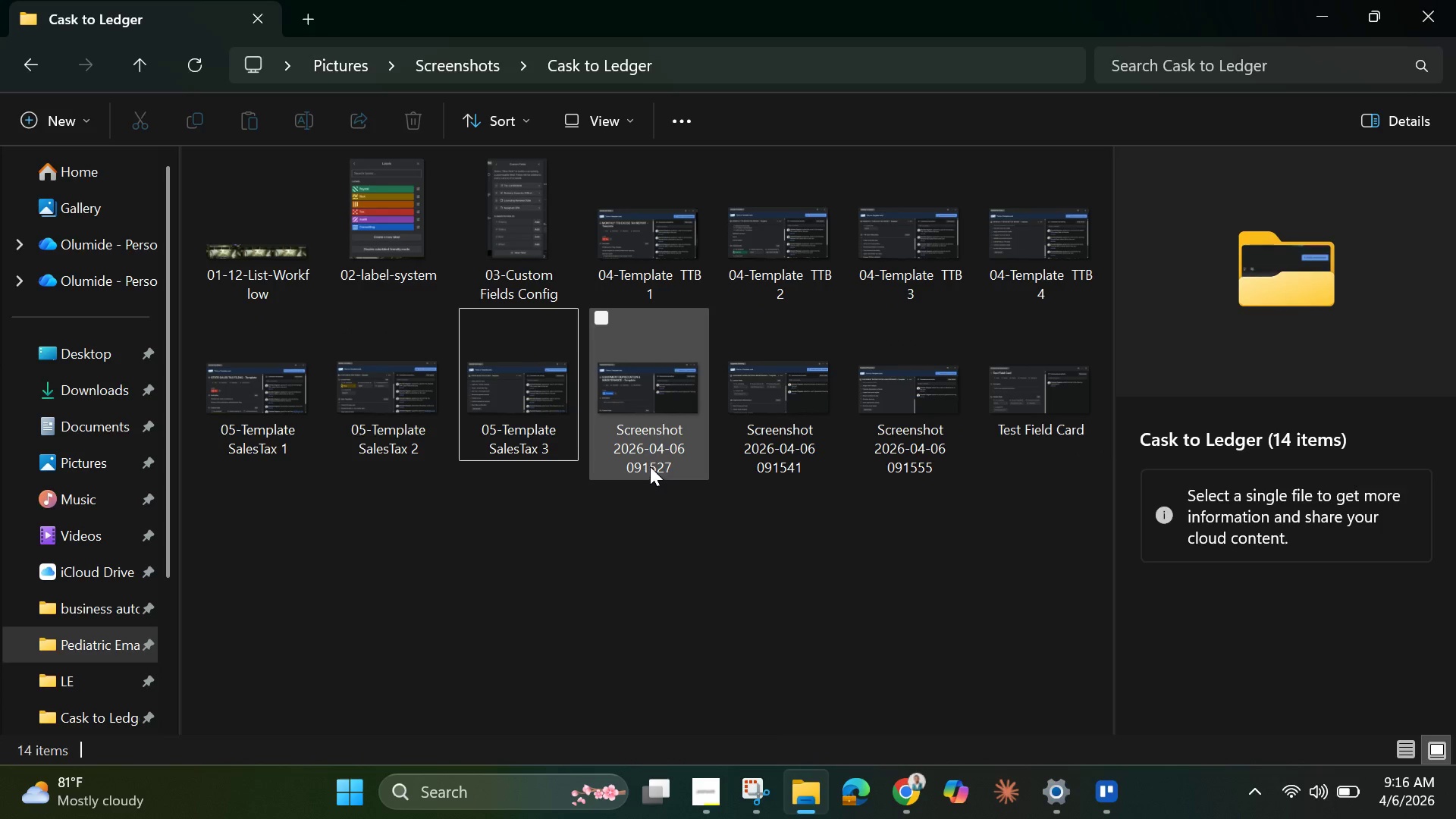 
left_click([653, 458])
 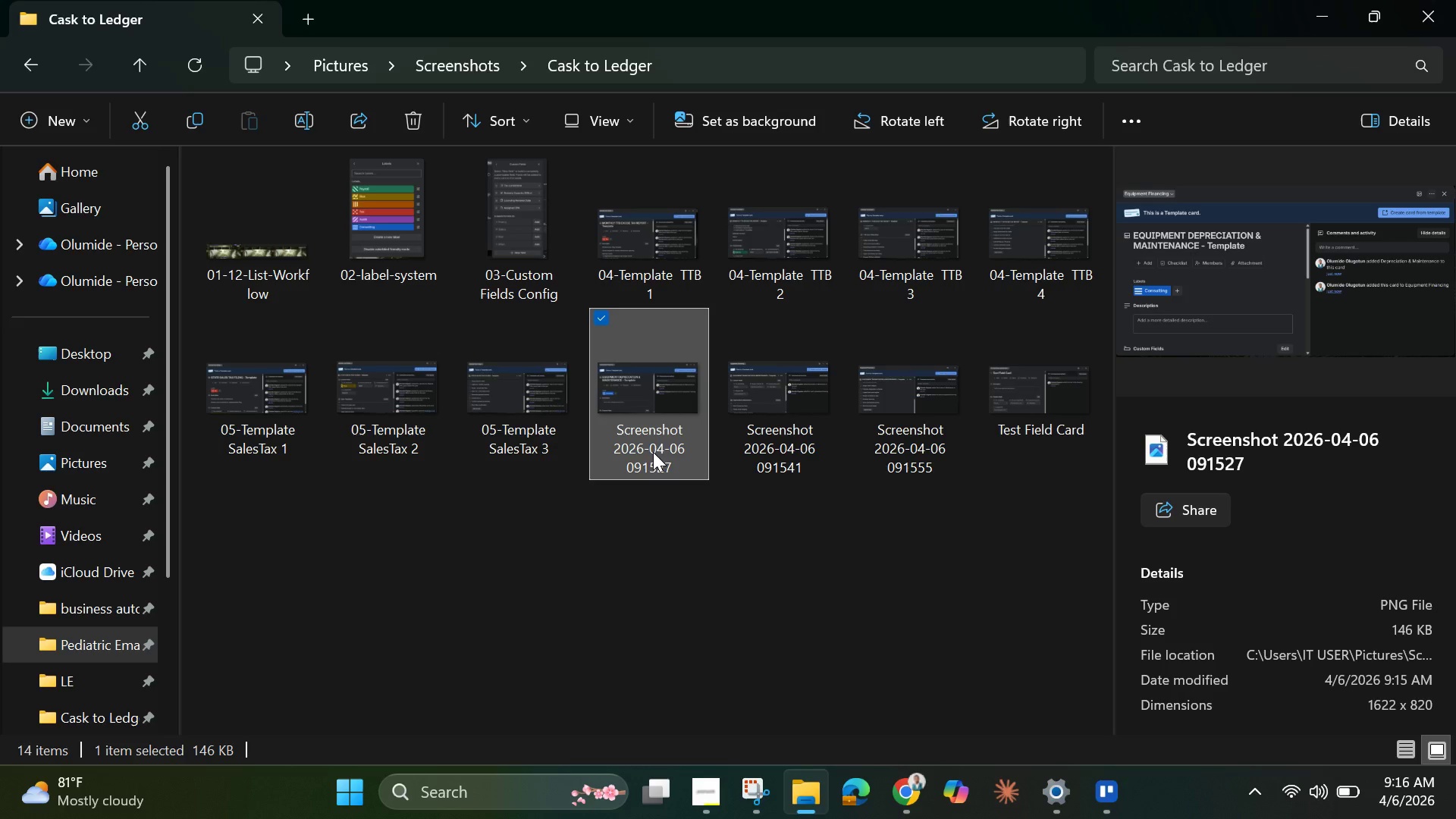 
left_click([301, 118])
 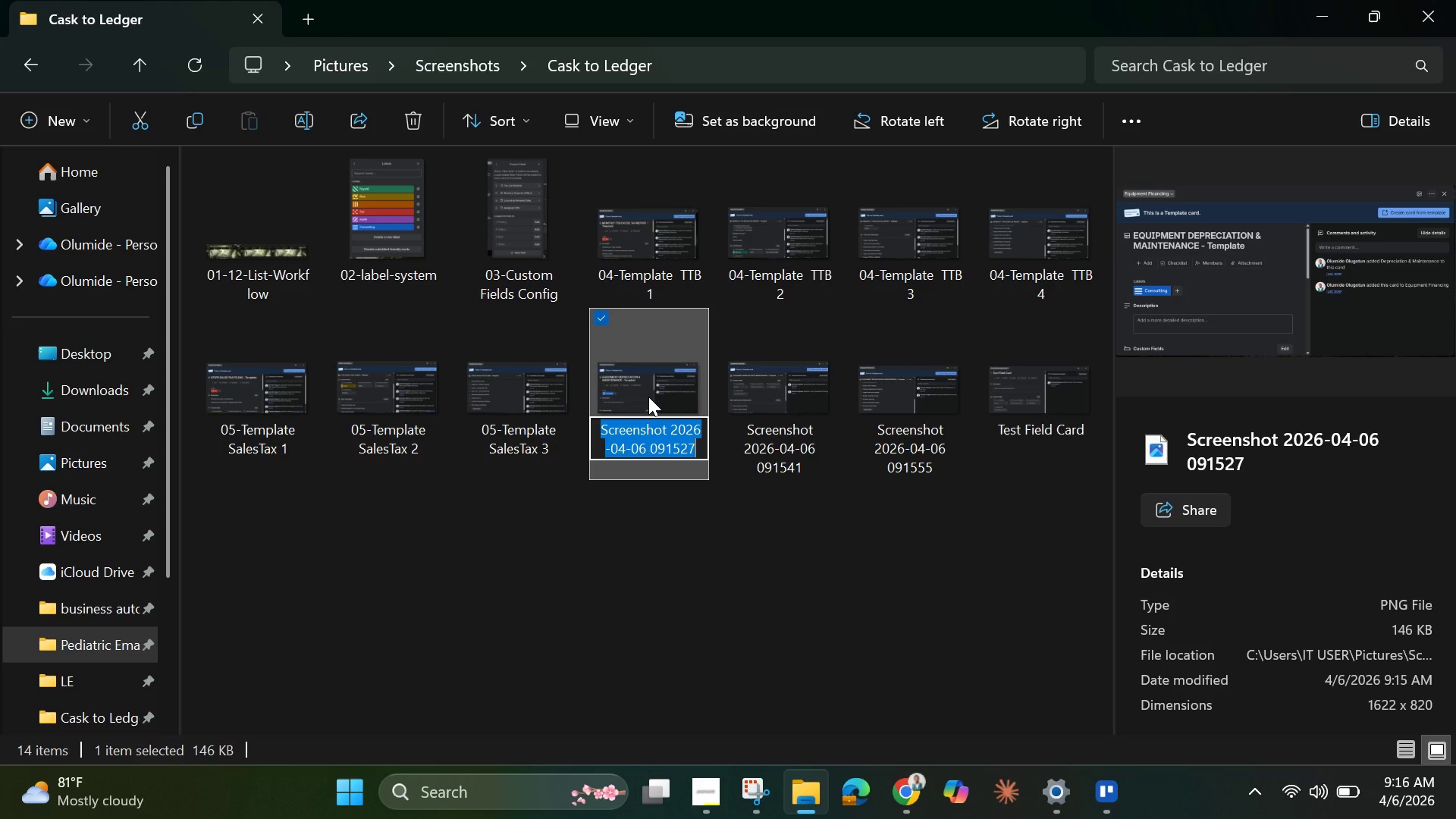 
wait(23.0)
 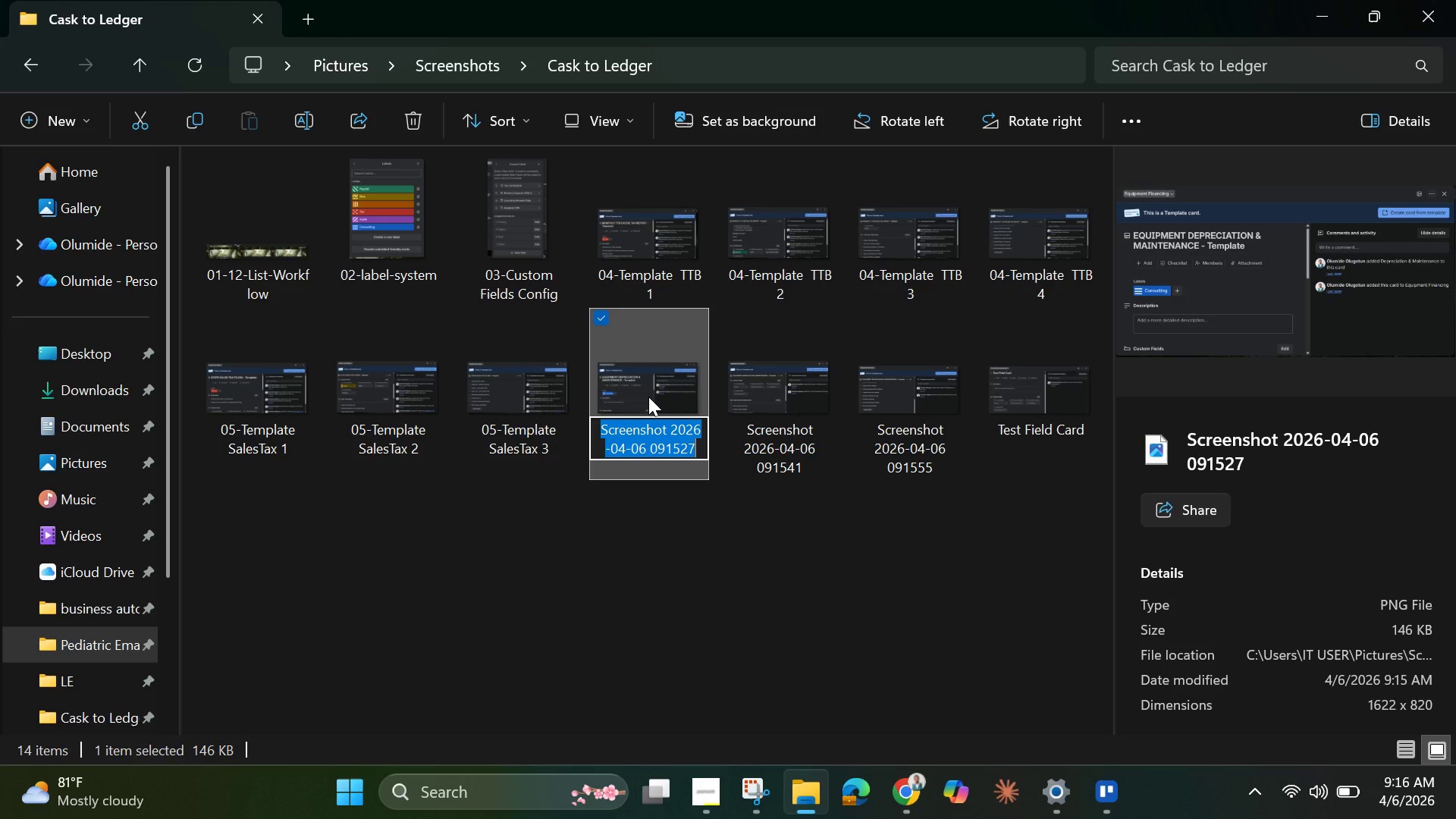 
key(Backspace)
type(06=)
key(Backspace)
type(-Template Equipment)
 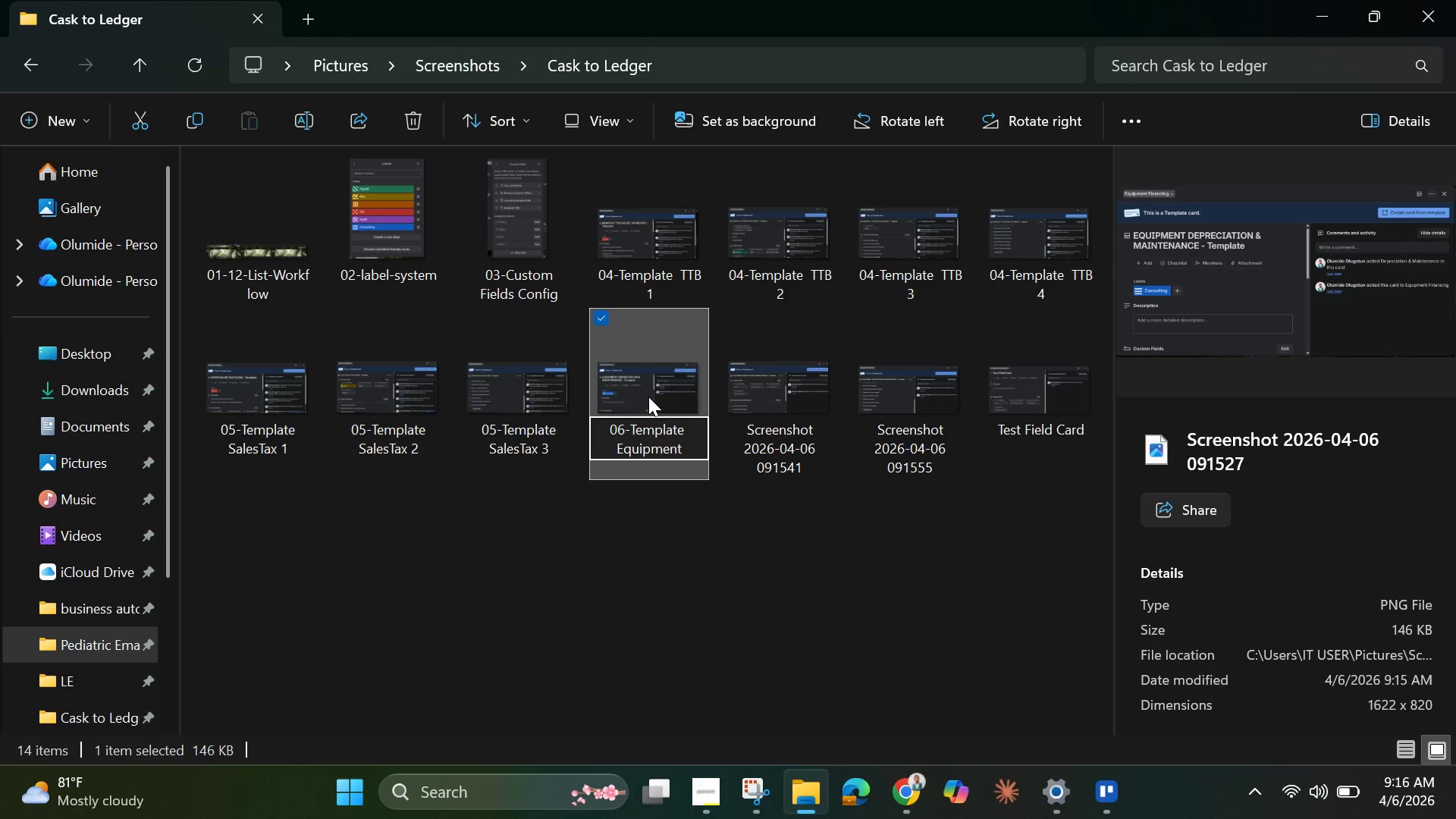 
key(Control+A)
 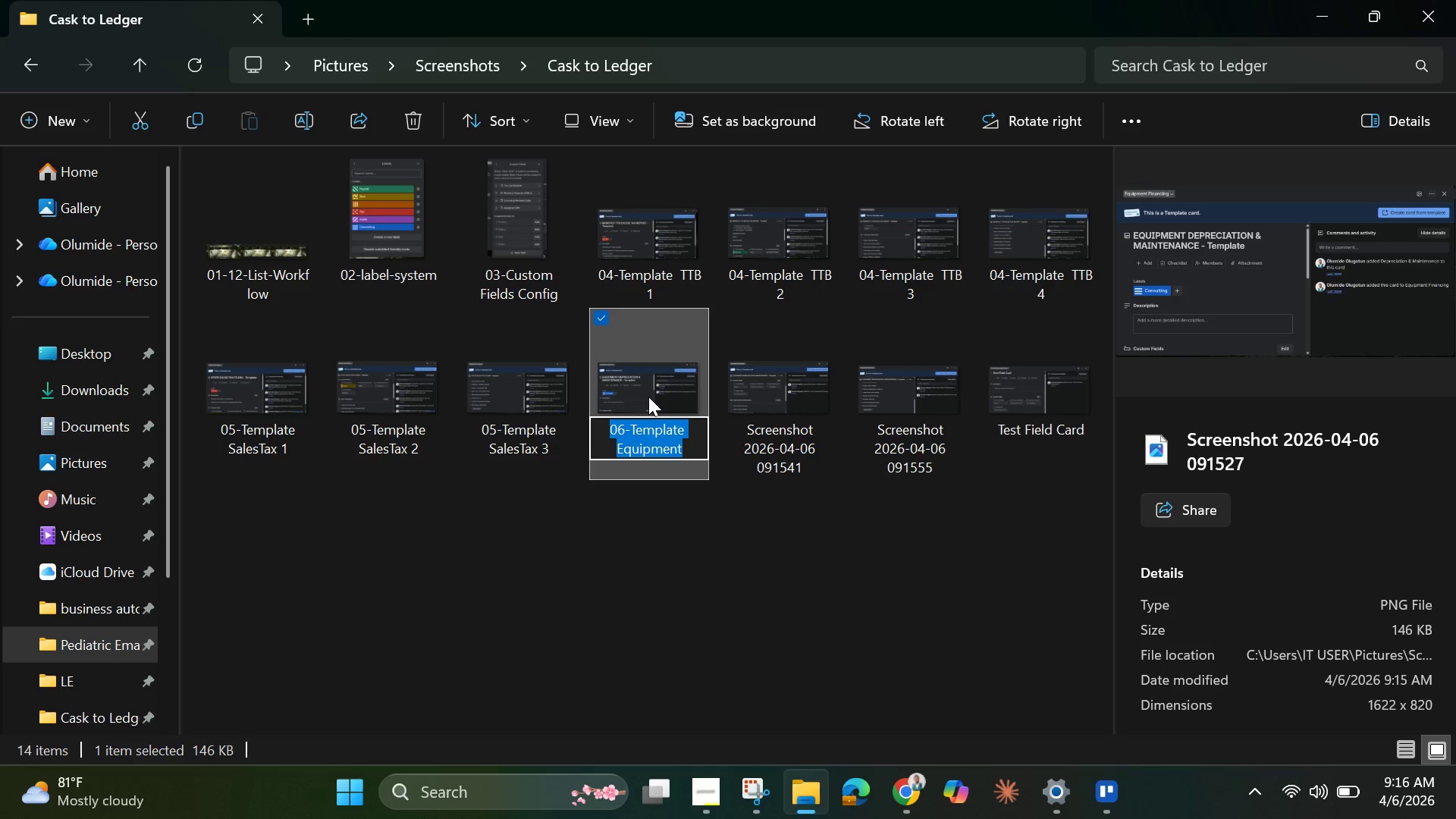 
key(Control+C)
 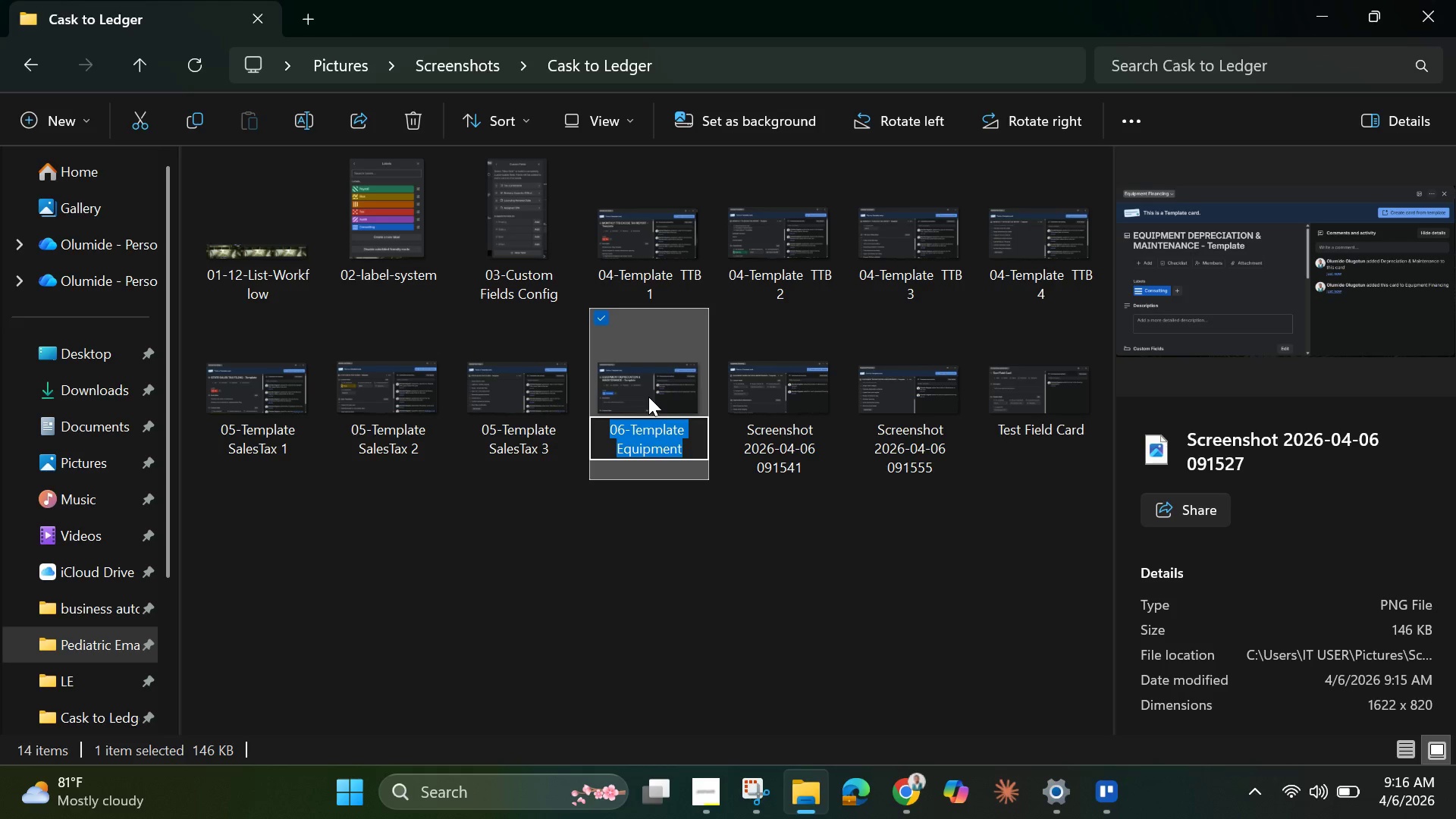 
key(Enter)
 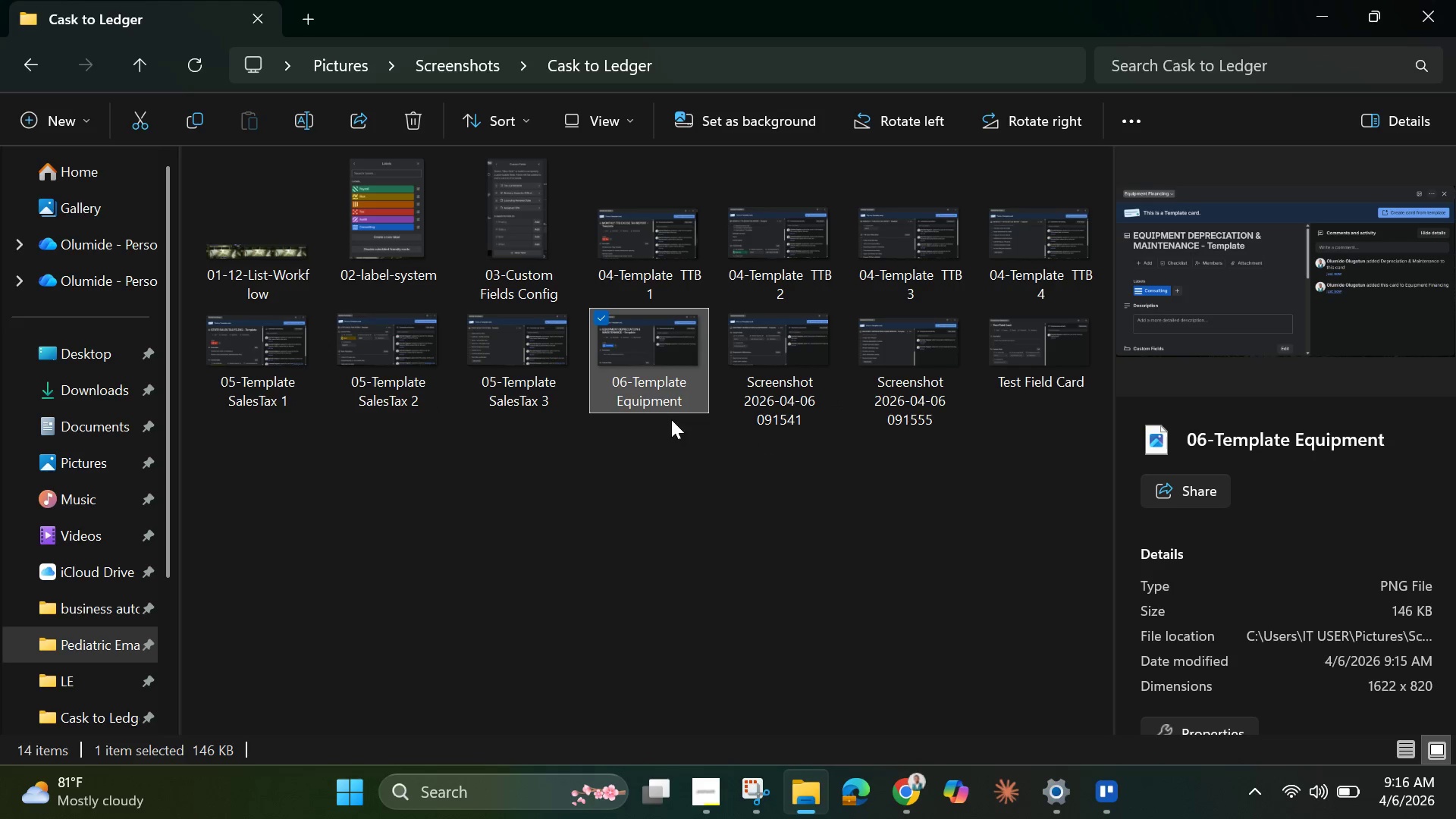 
left_click([663, 387])
 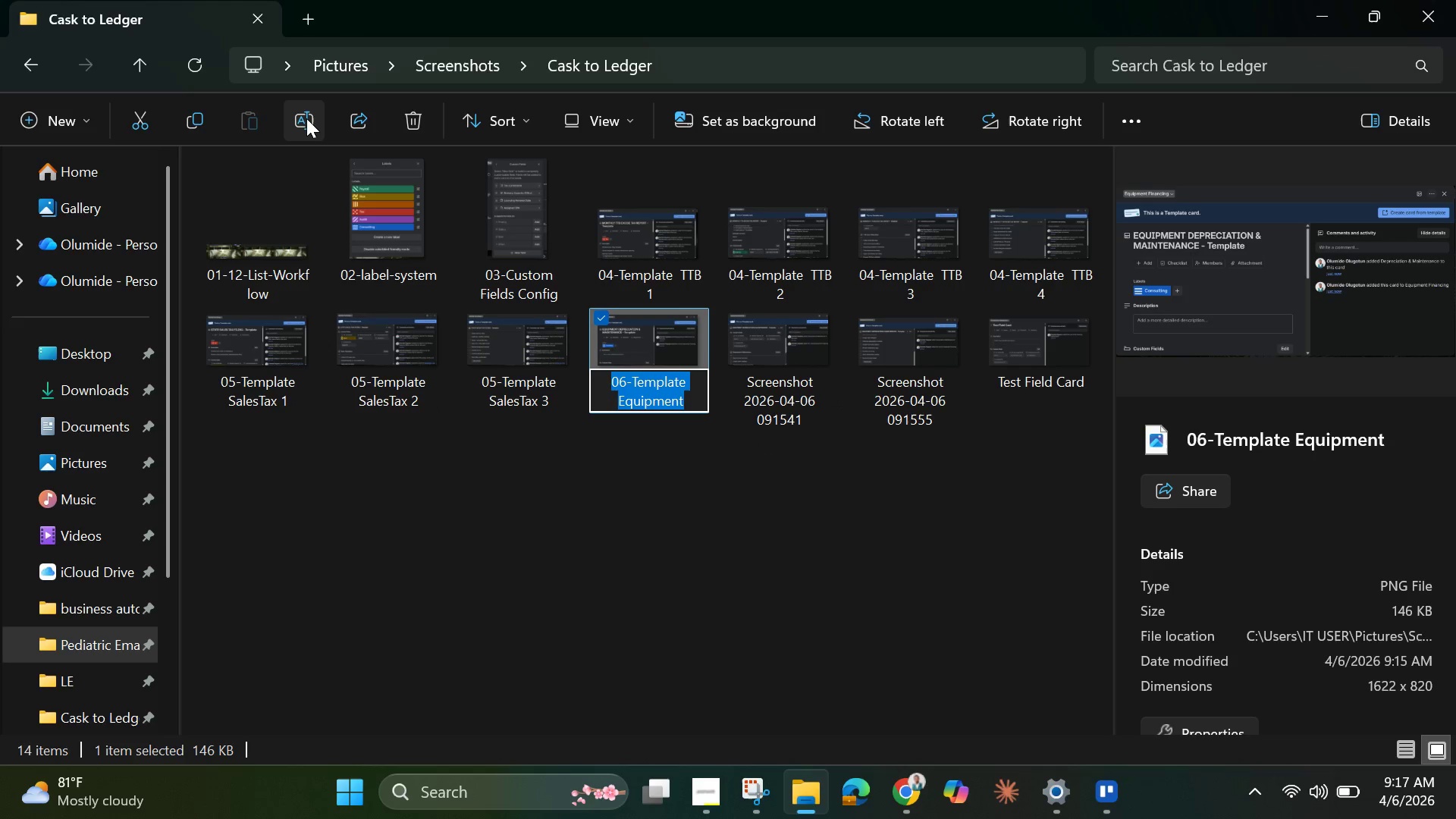 
left_click([306, 118])
 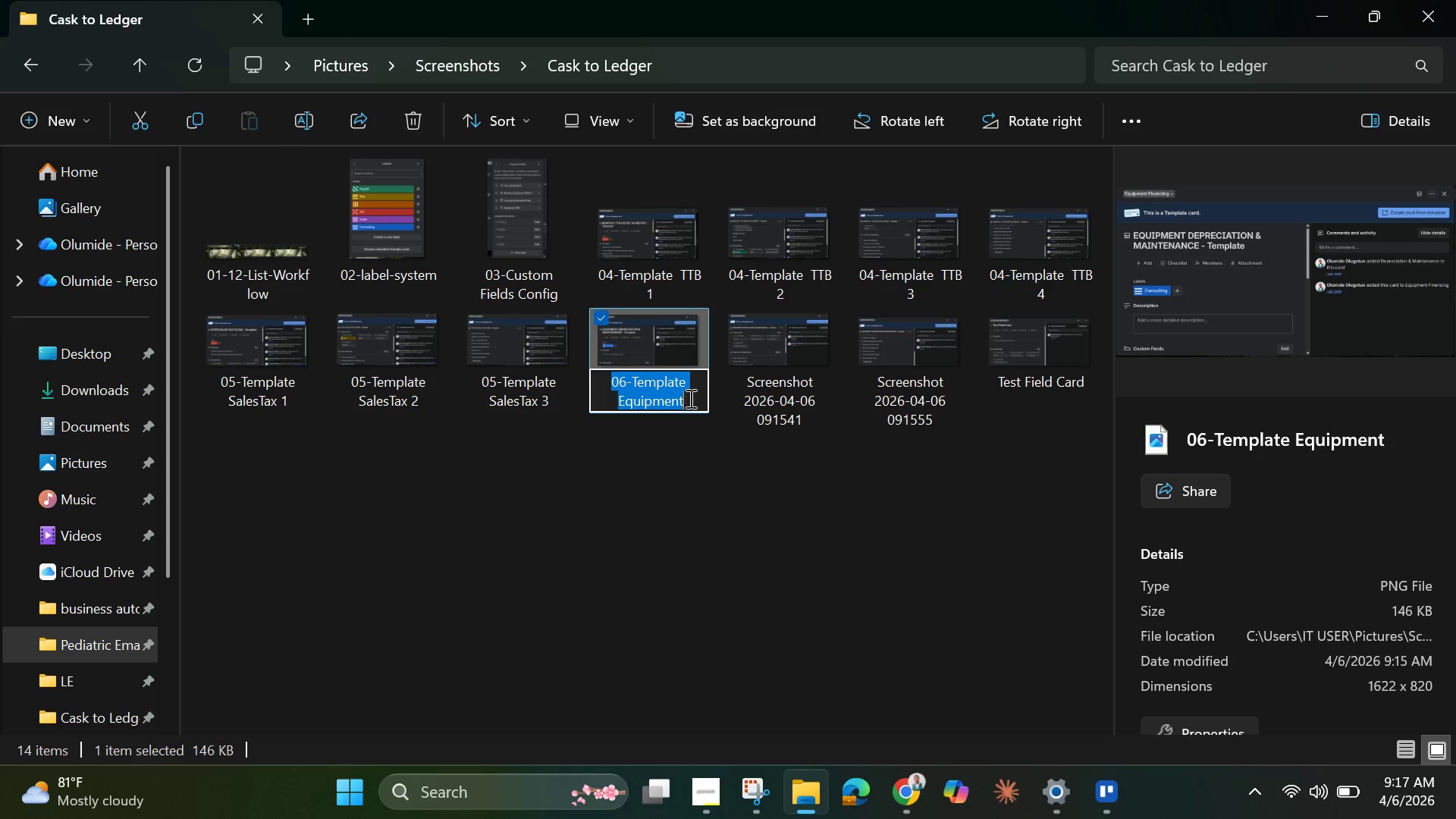 
left_click([691, 398])
 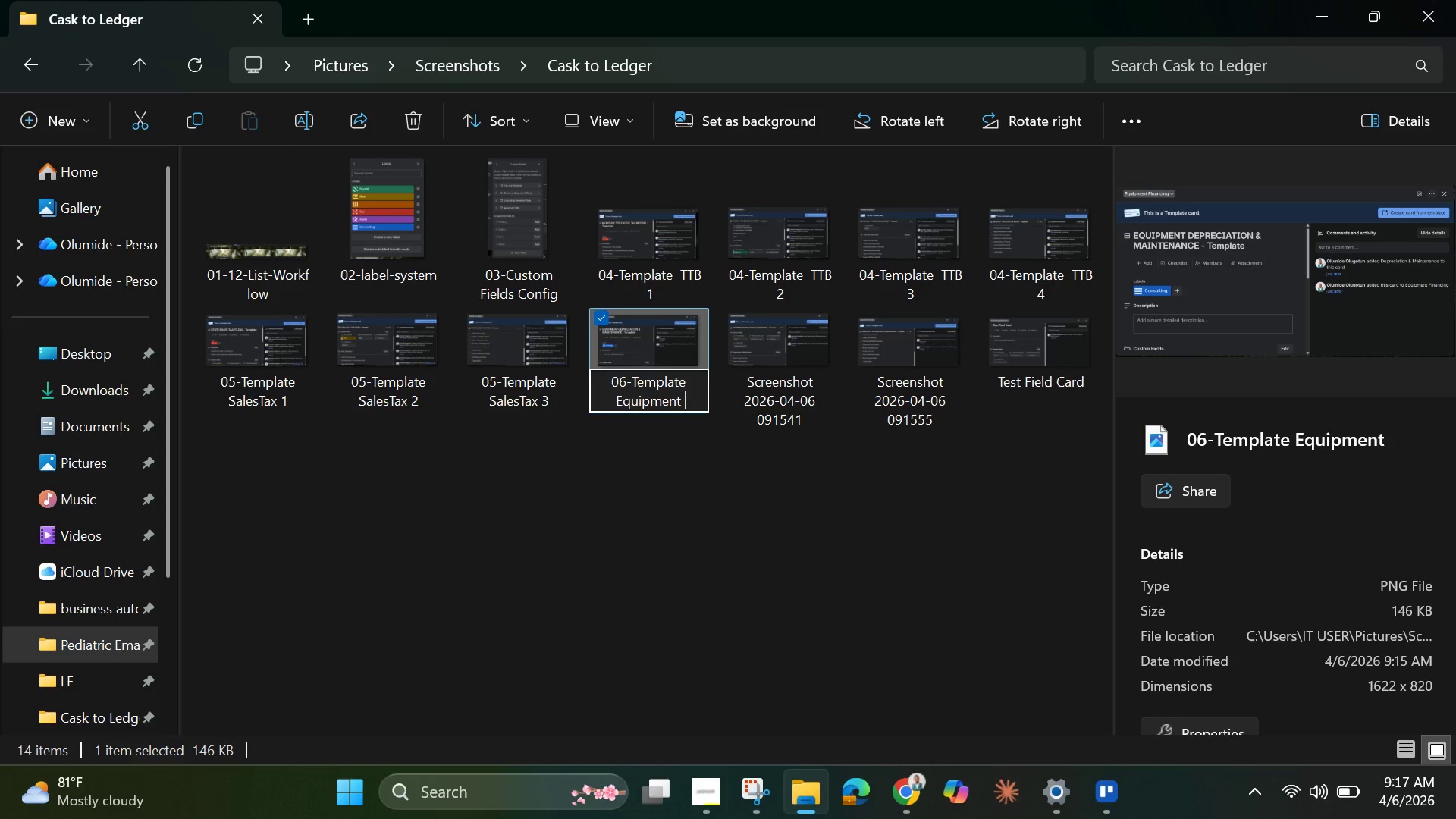 
key(Space)
 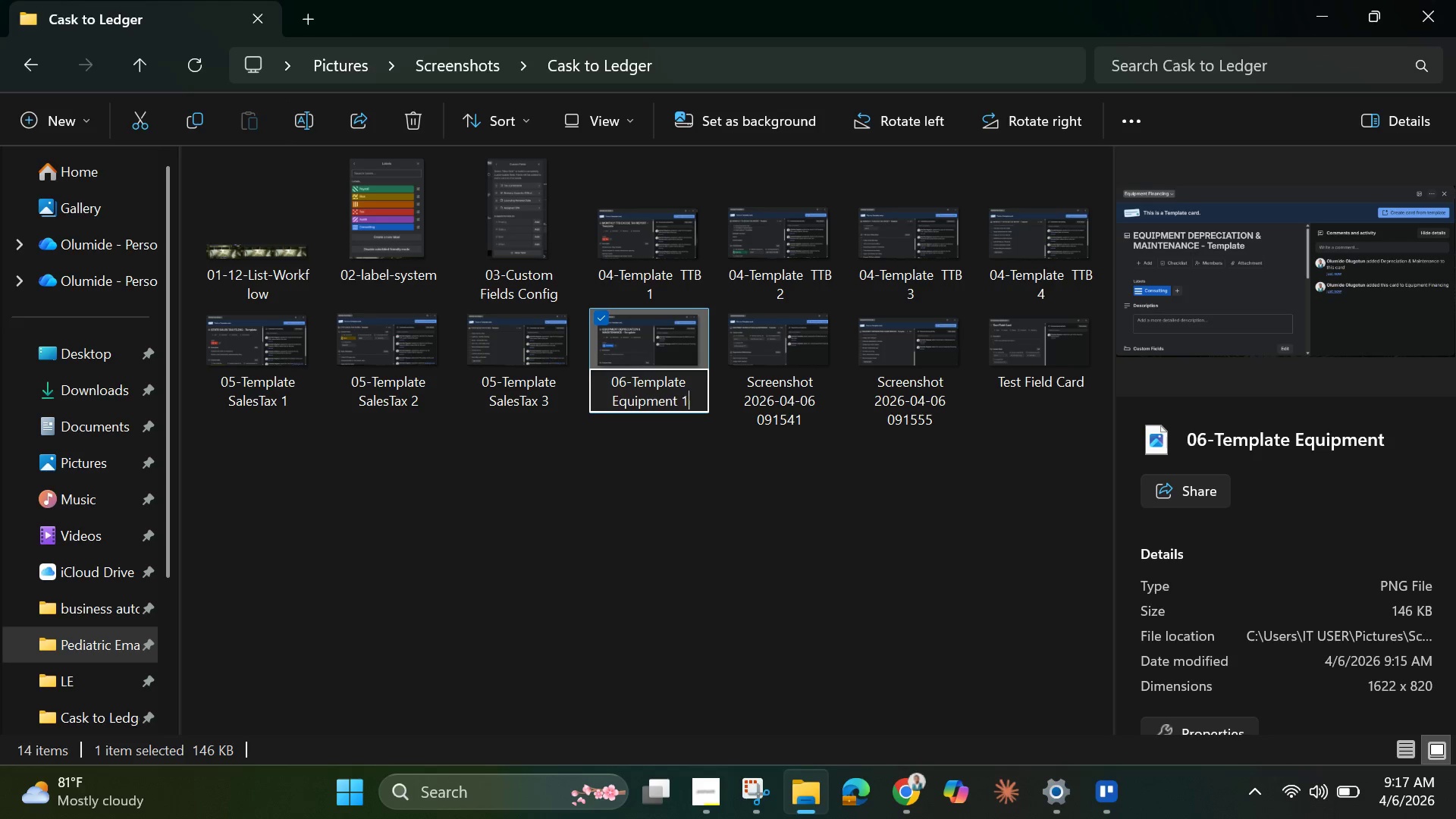 
key(1)
 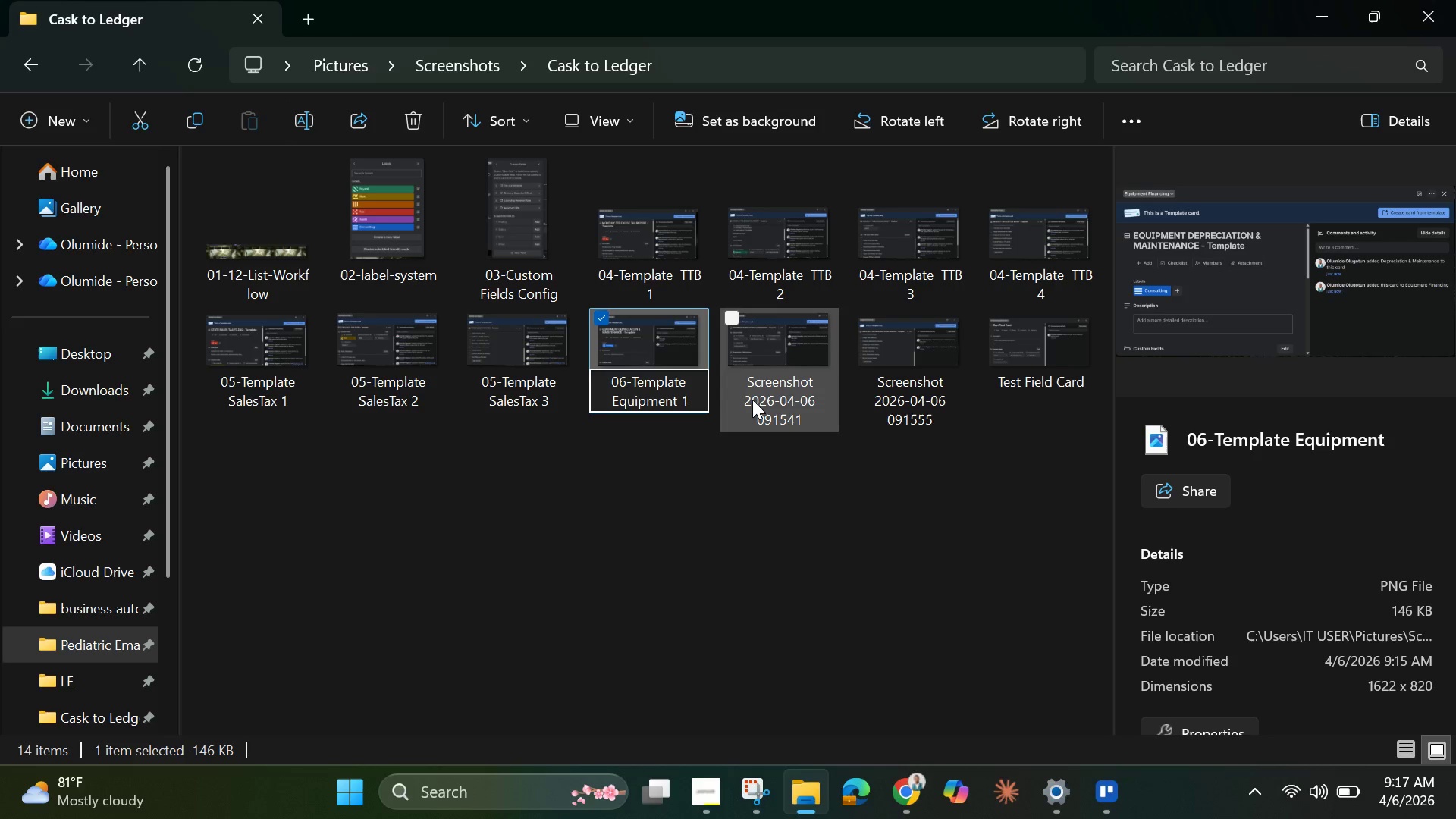 
left_click([754, 400])
 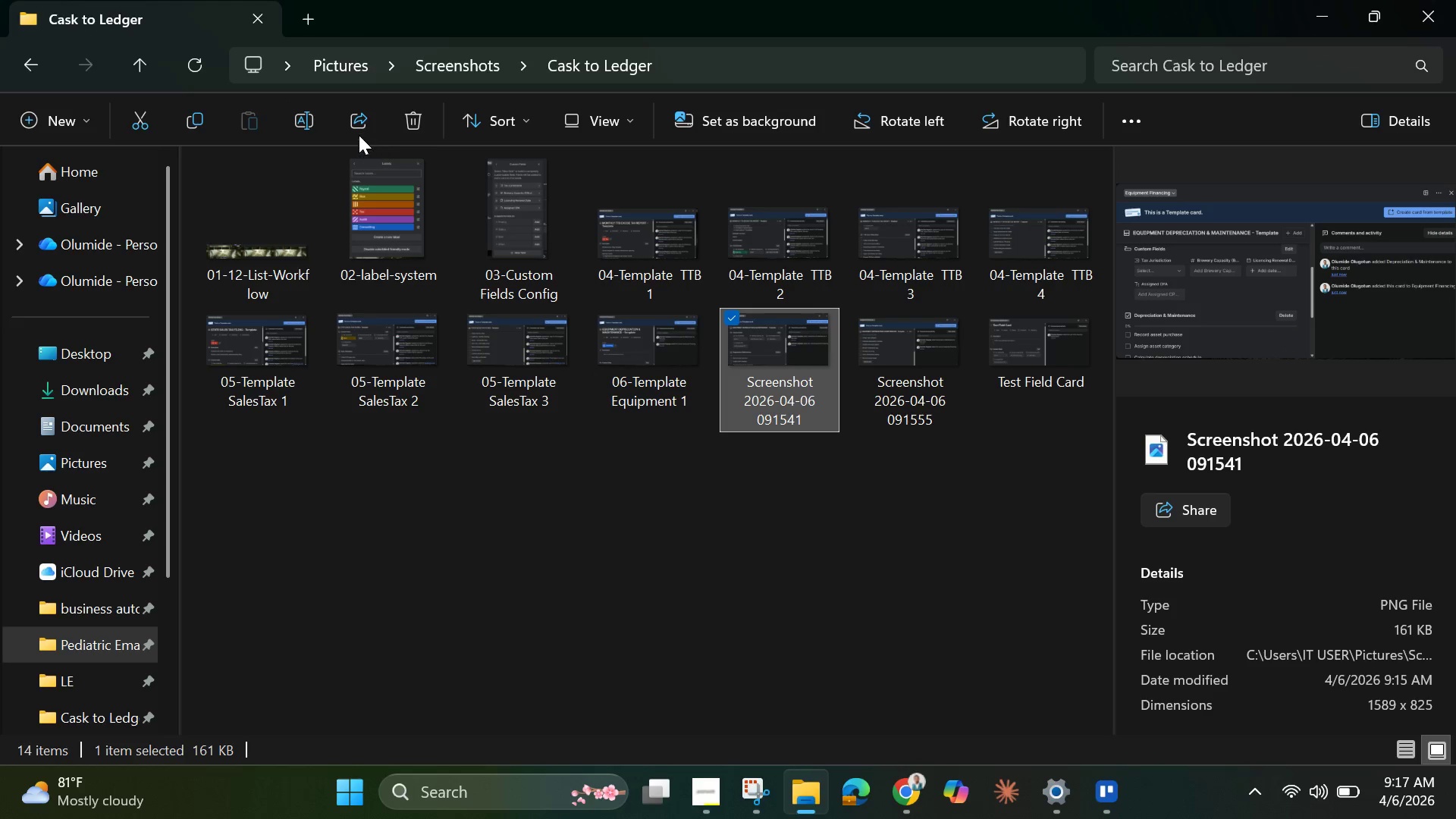 
left_click([297, 121])
 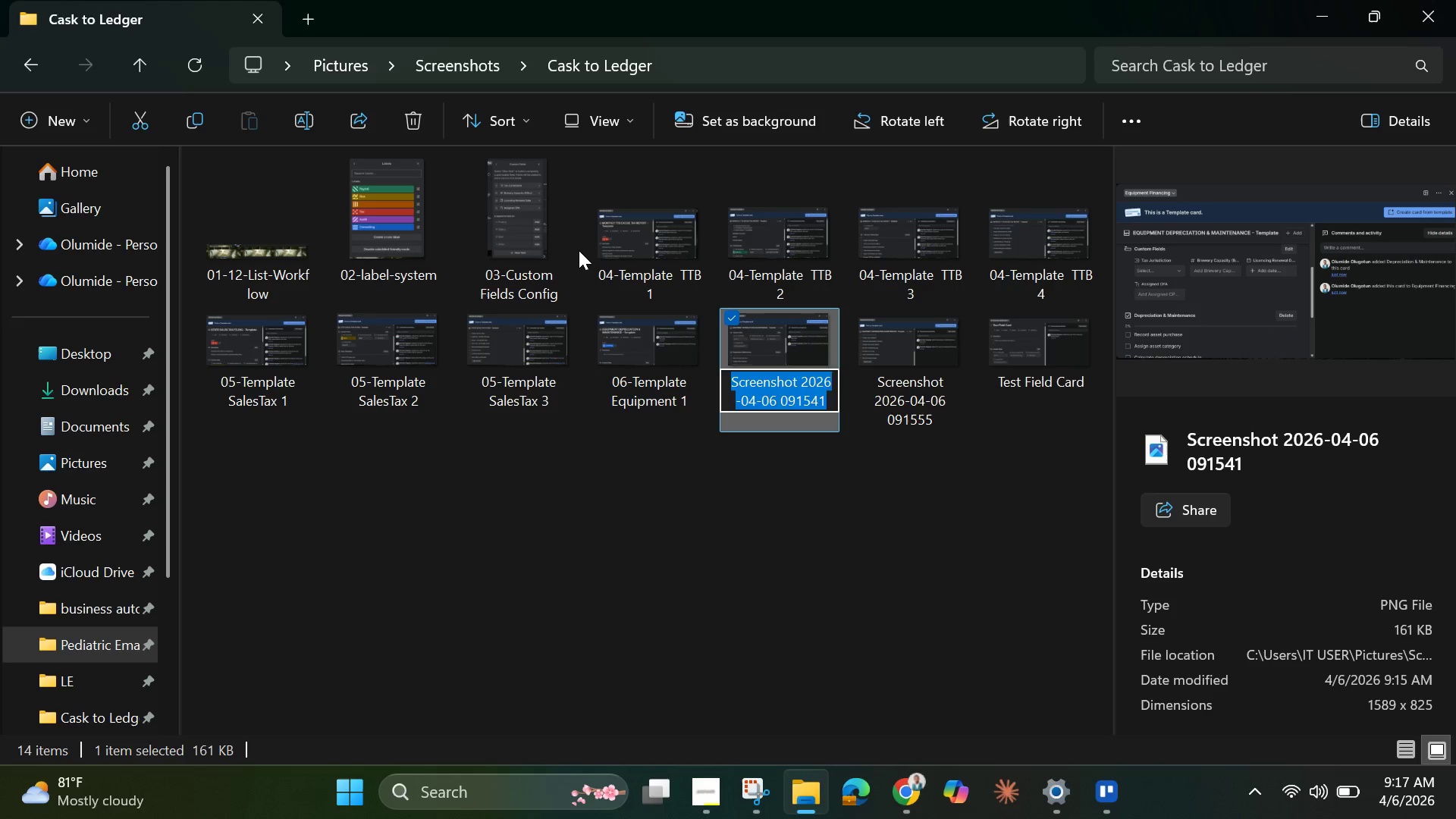 
key(Backspace)
 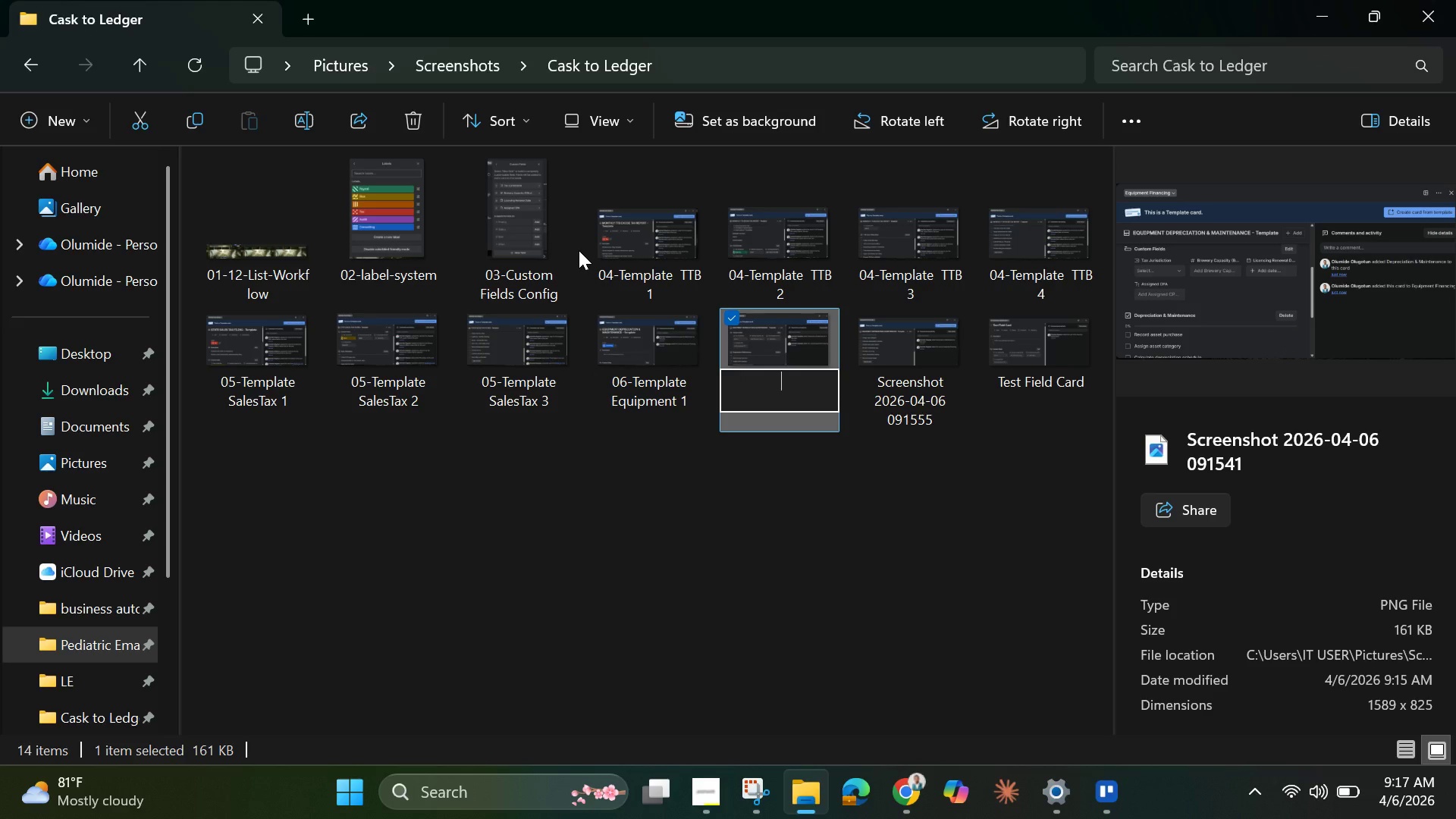 
key(Control+V)
 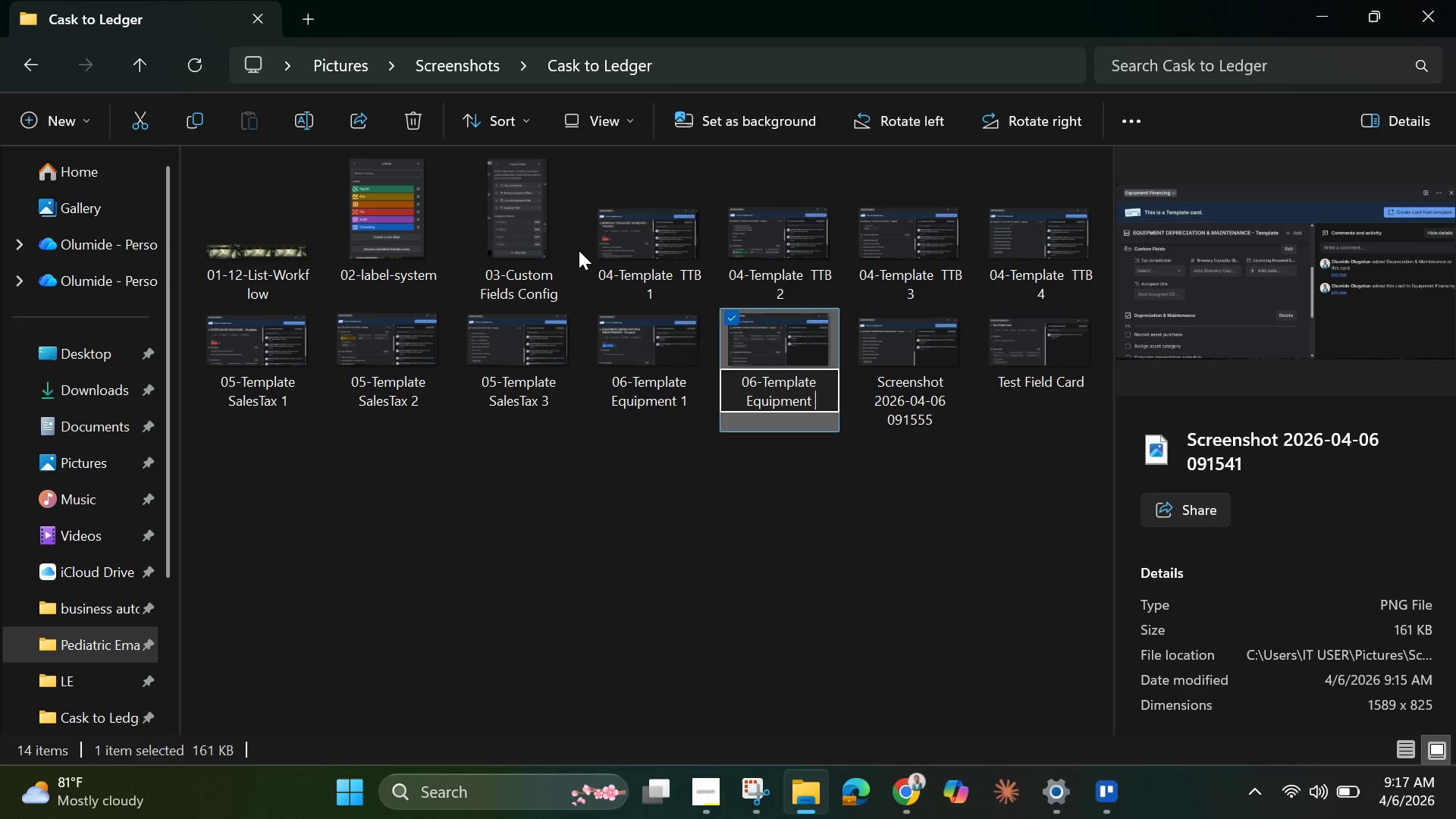 
key(Space)
 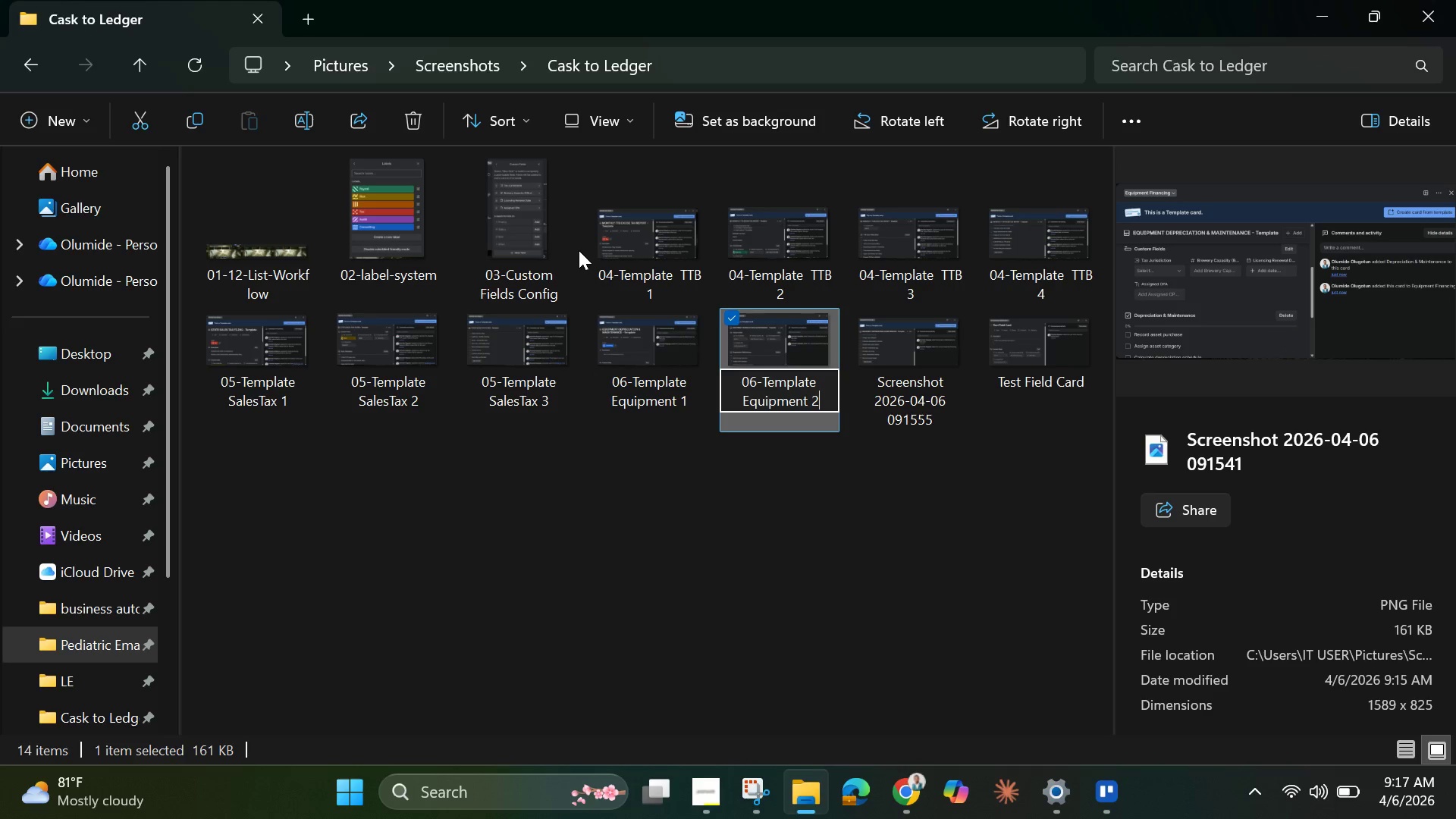 
key(2)
 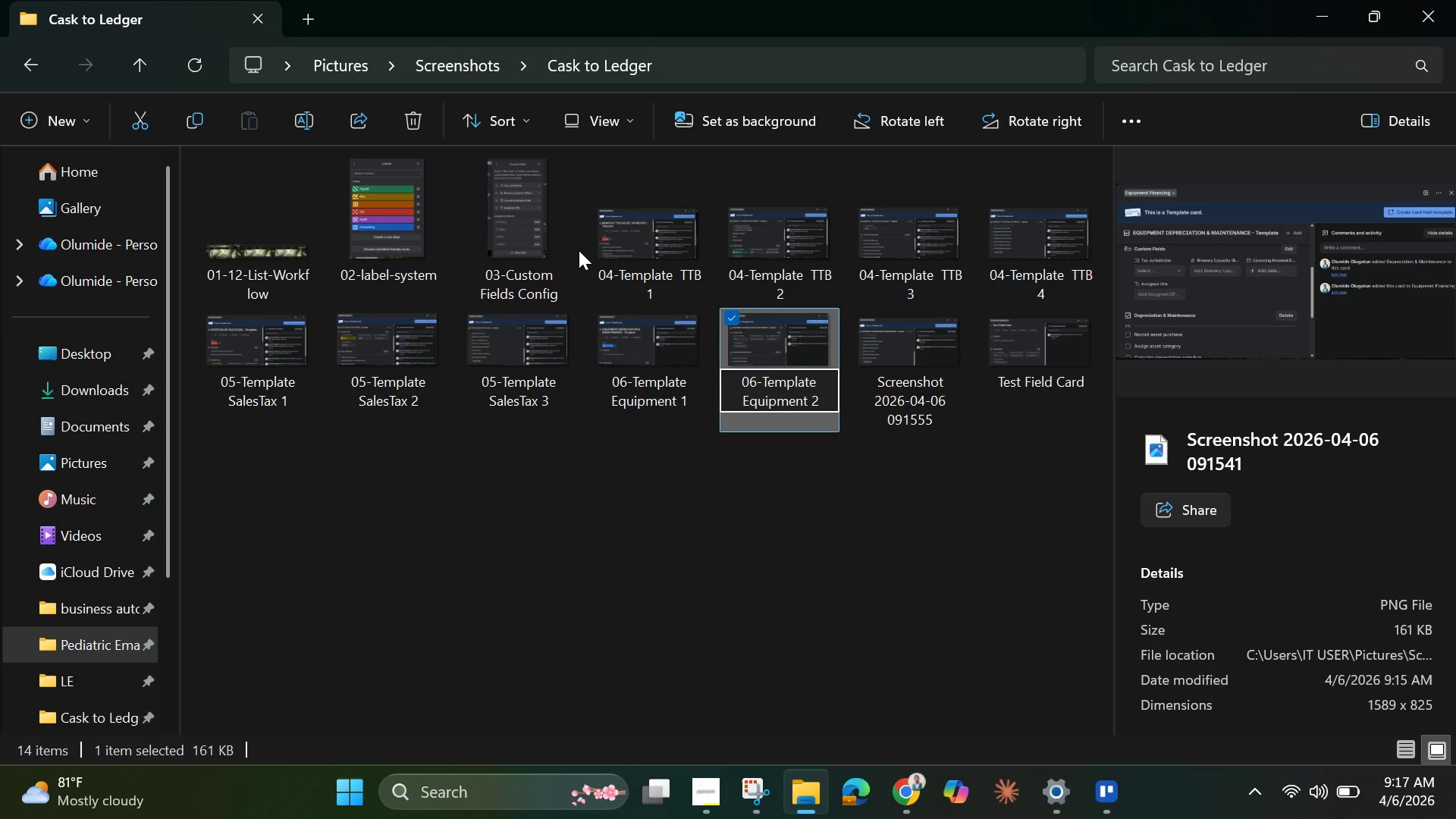 
key(Enter)
 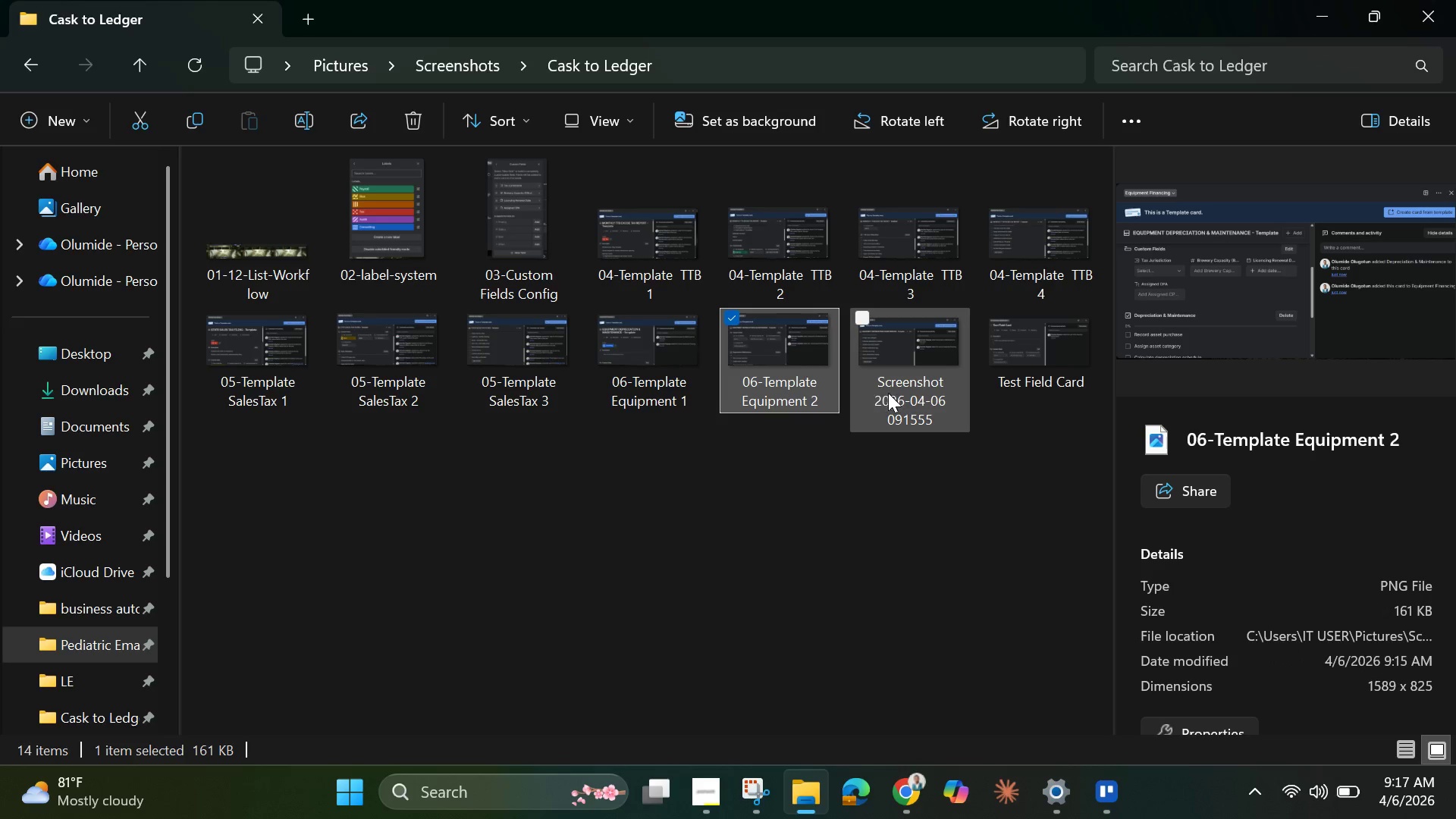 
left_click([900, 394])
 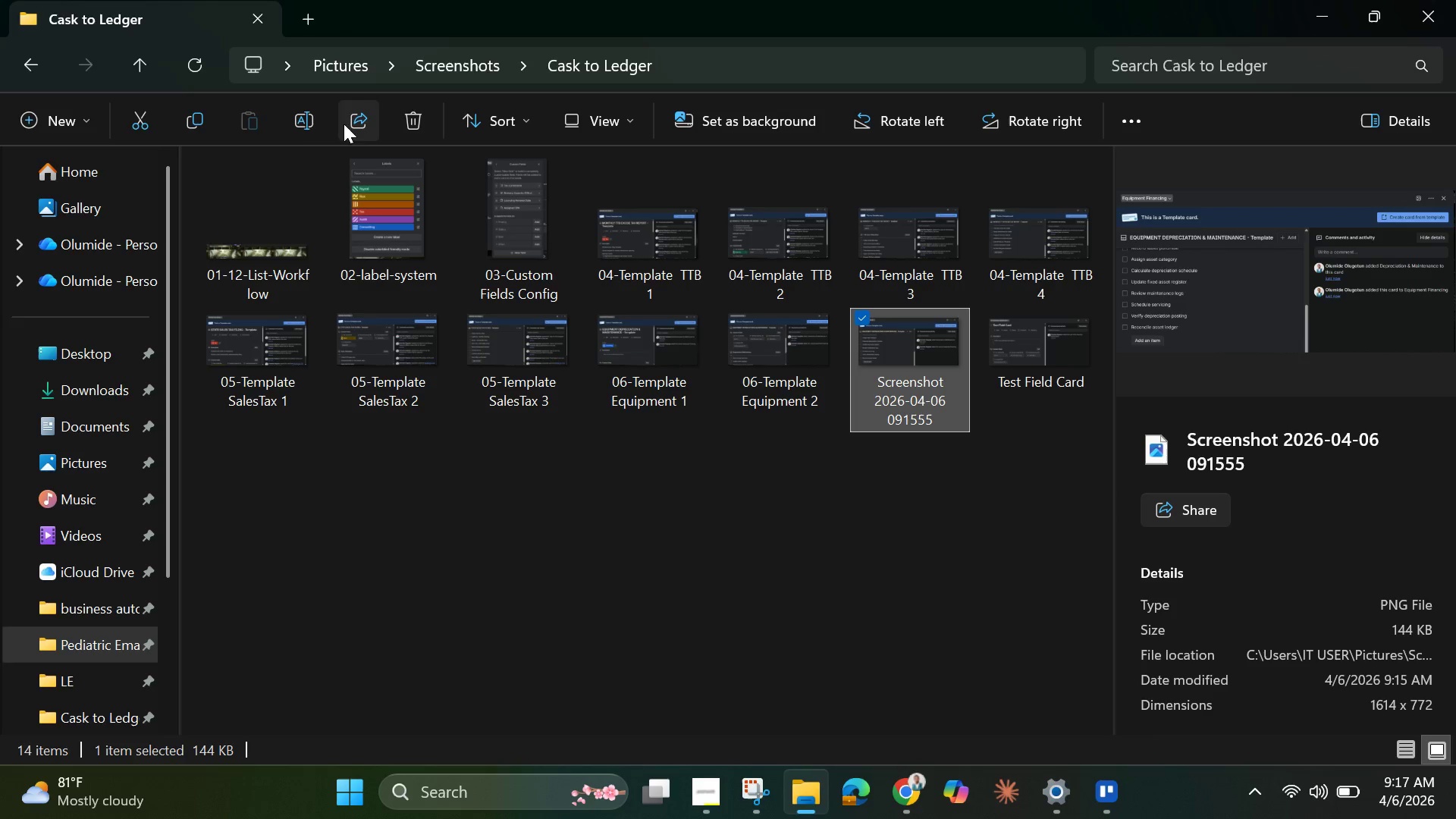 
left_click([303, 123])
 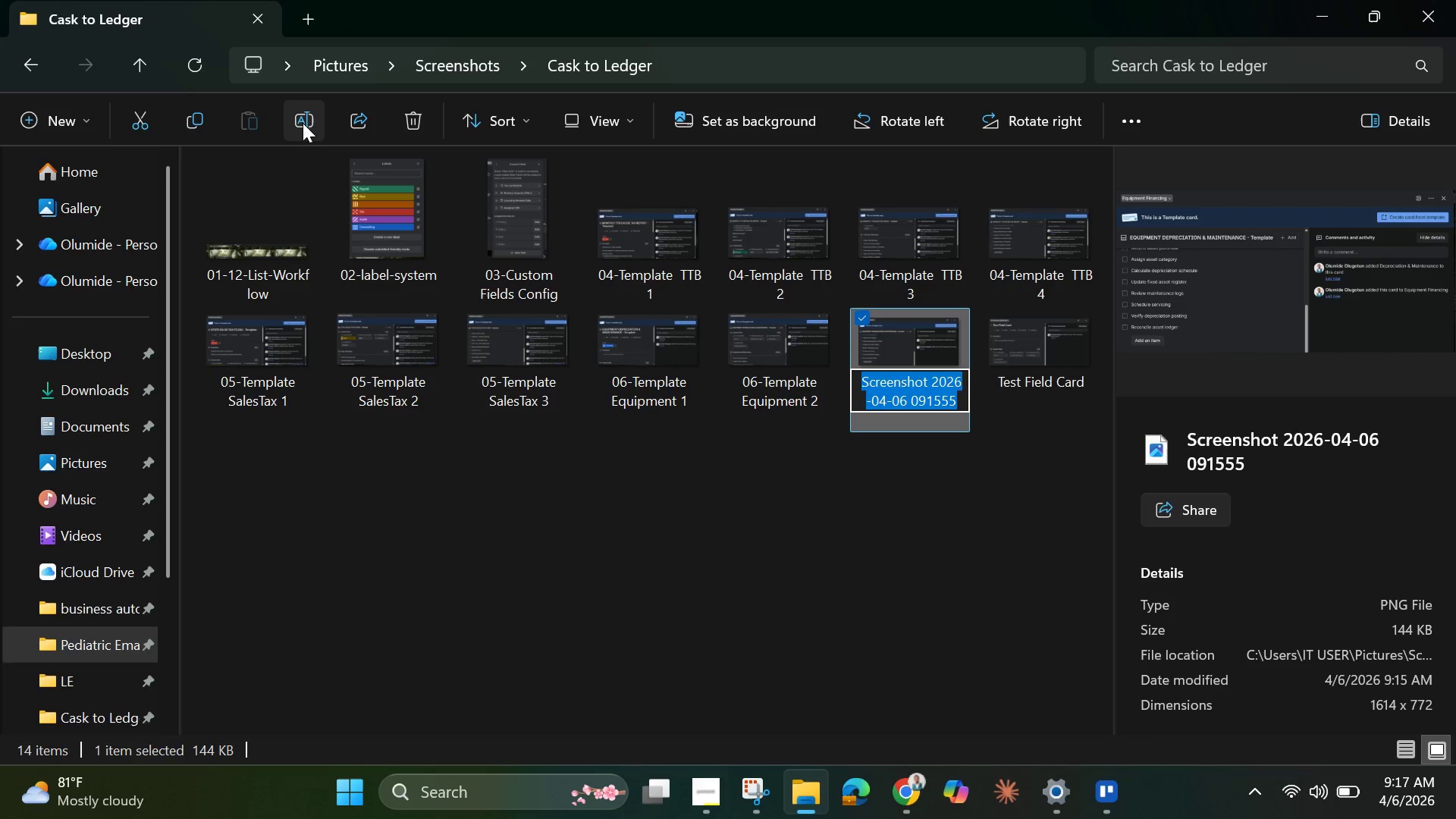 
key(Backspace)
 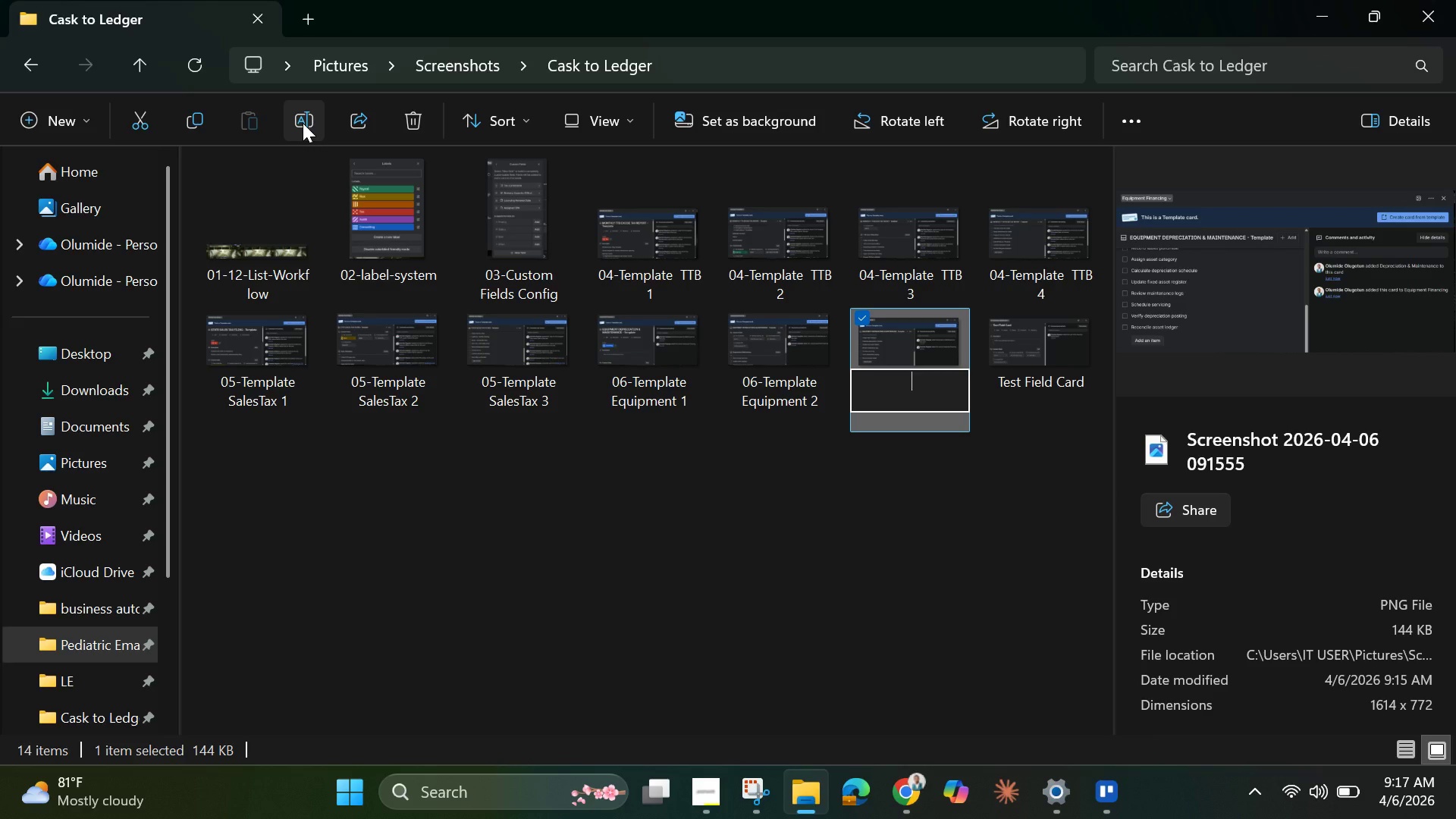 
key(Control+V)
 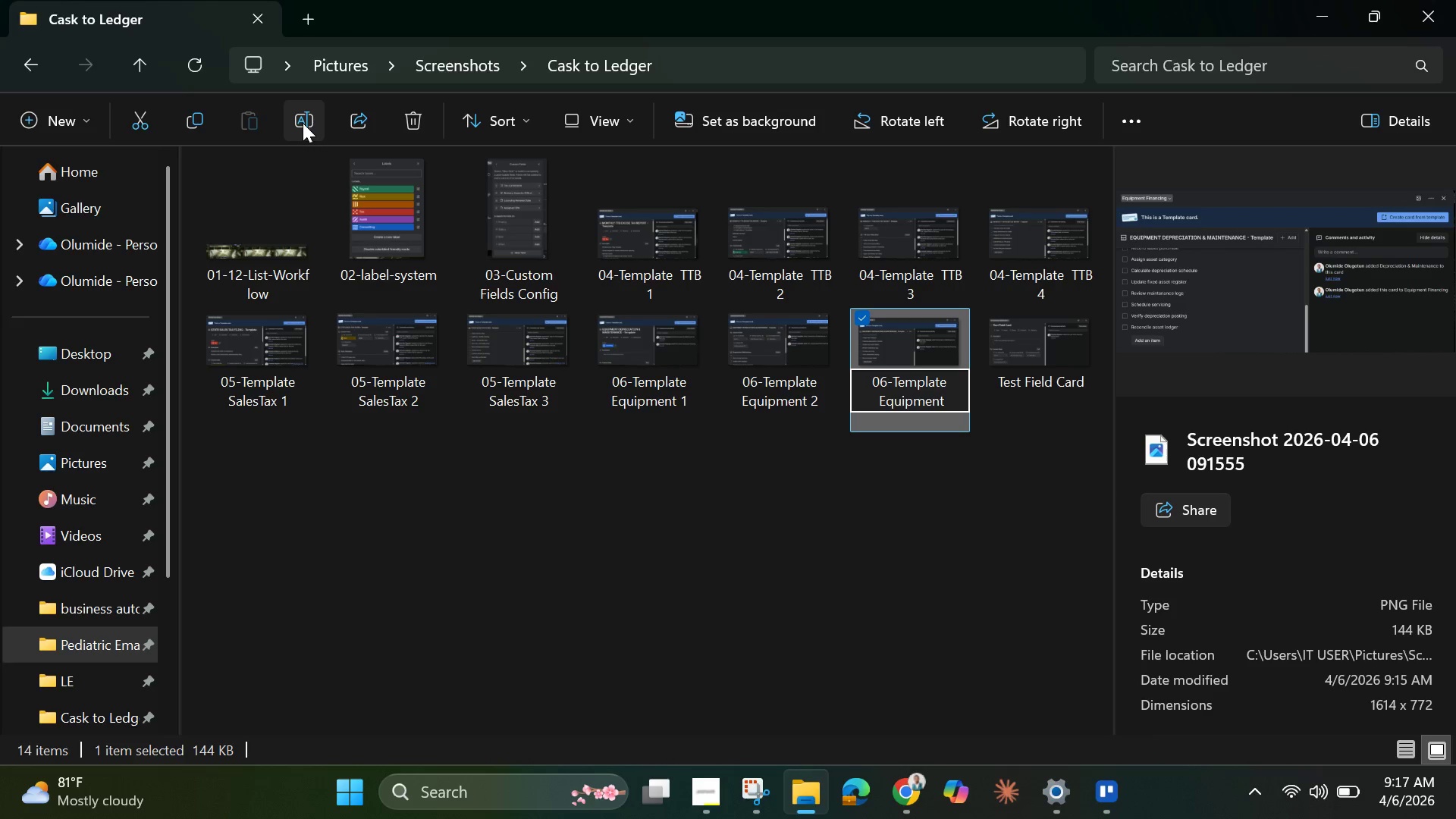 
key(Space)
 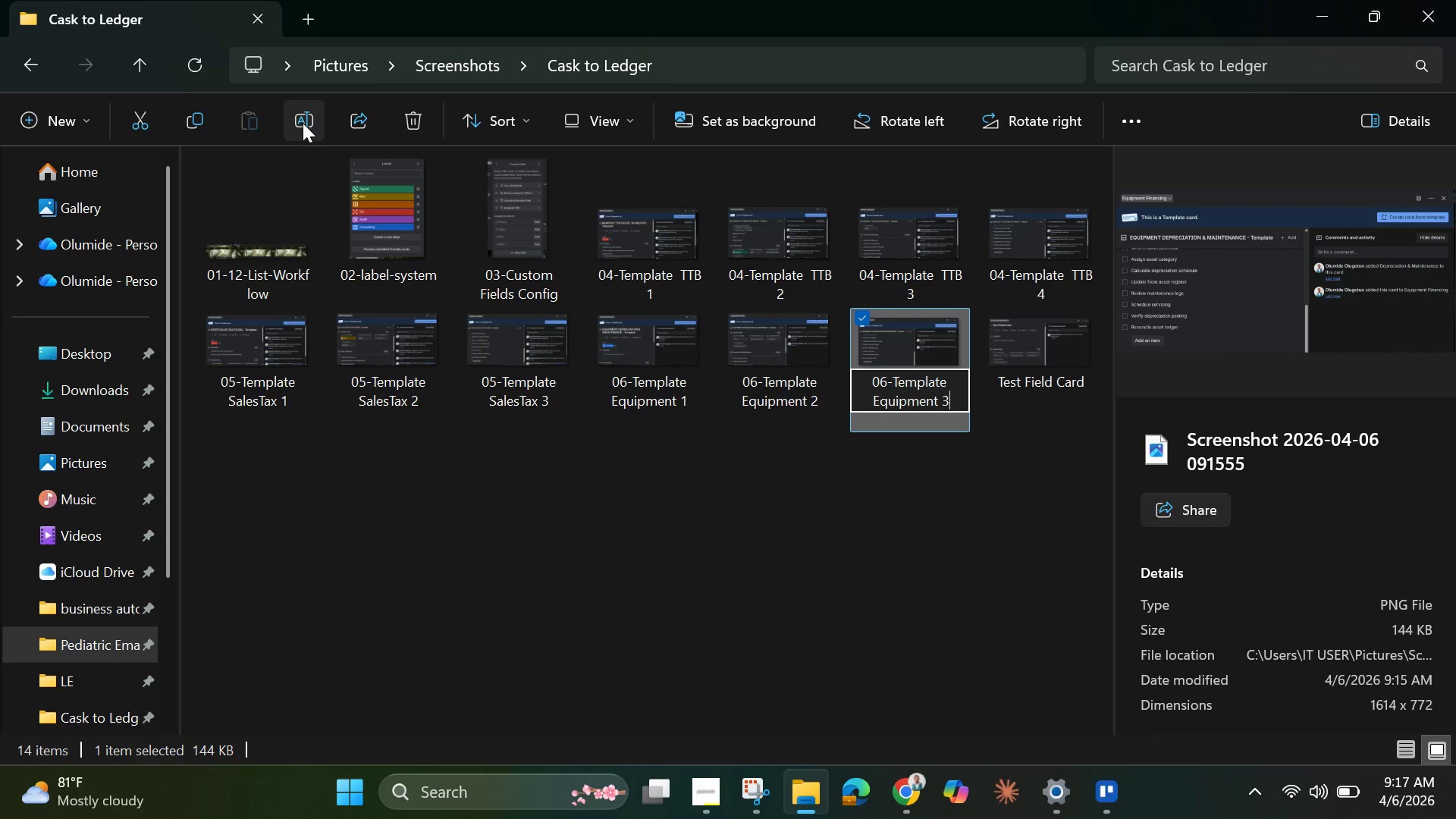 
key(3)
 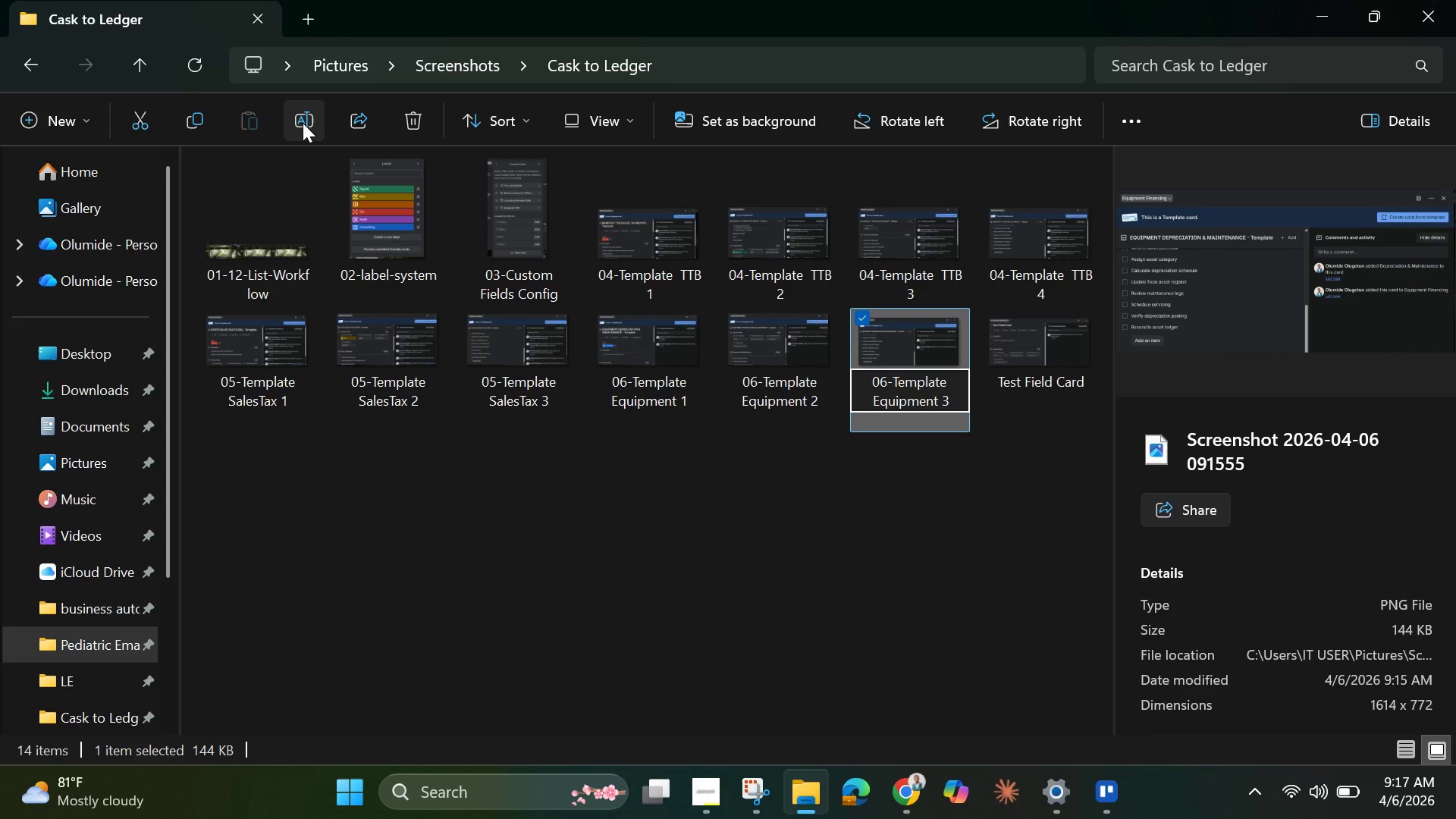 
key(Enter)
 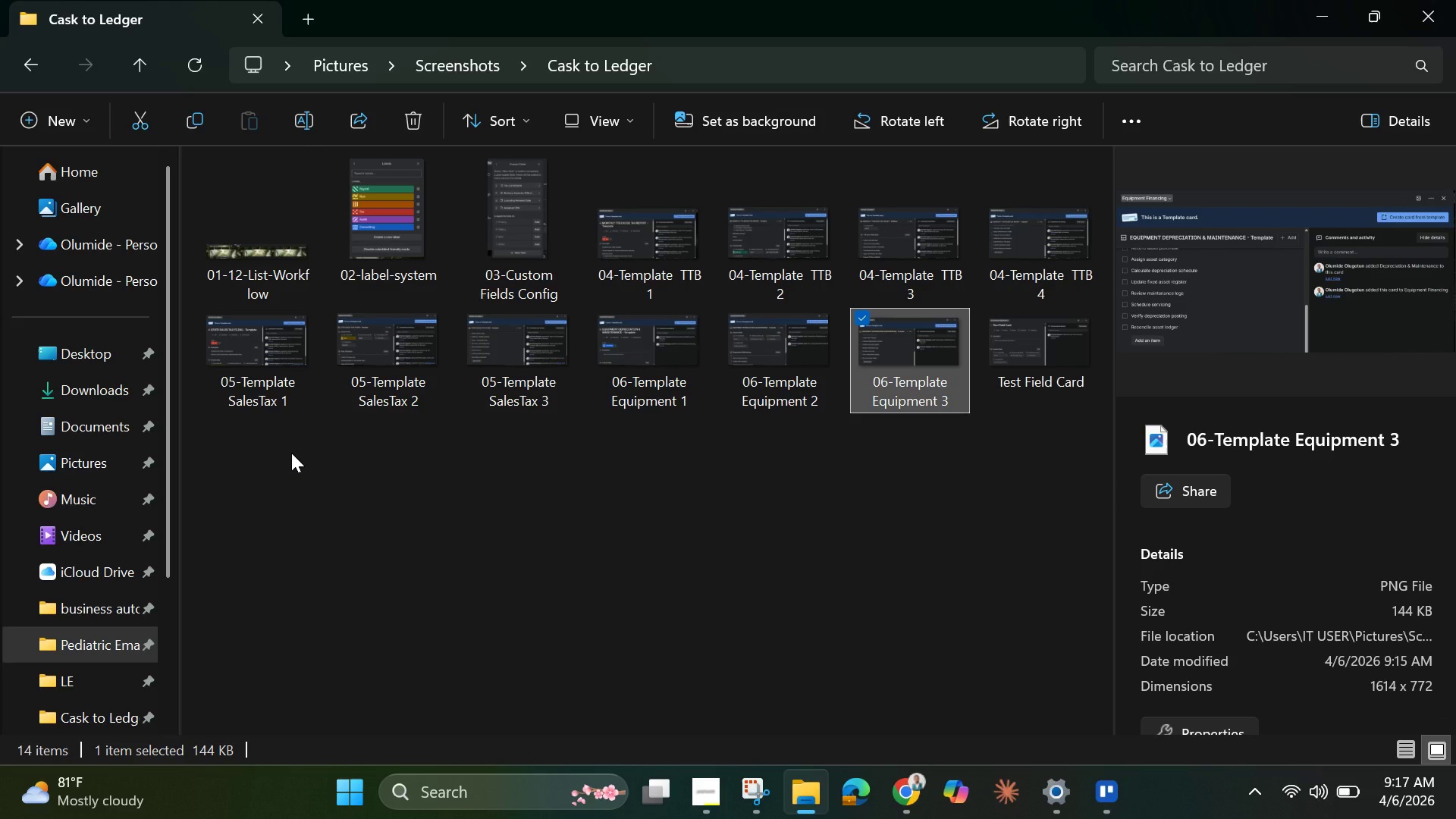 
wait(29.98)
 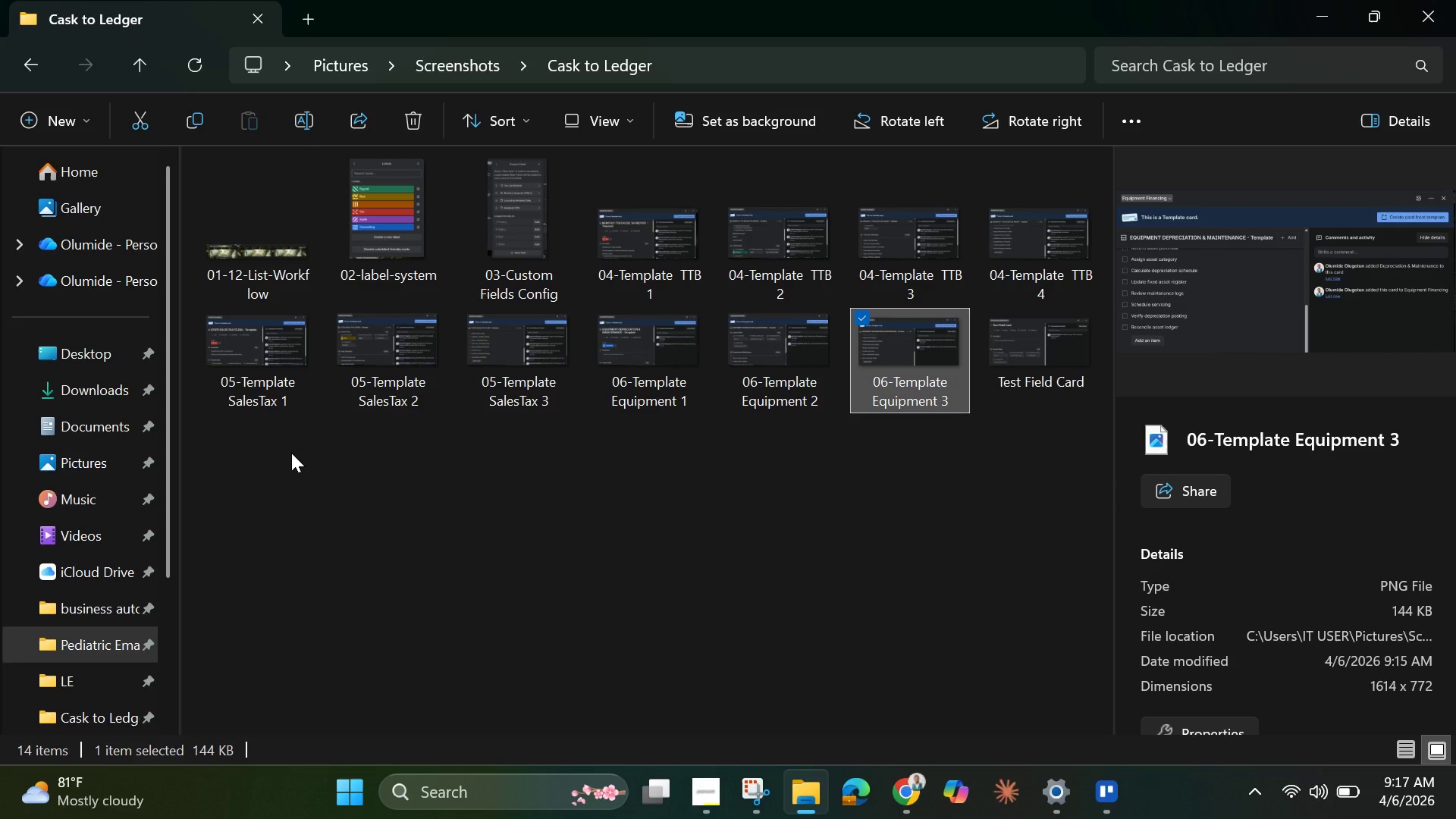 
left_click([871, 566])
 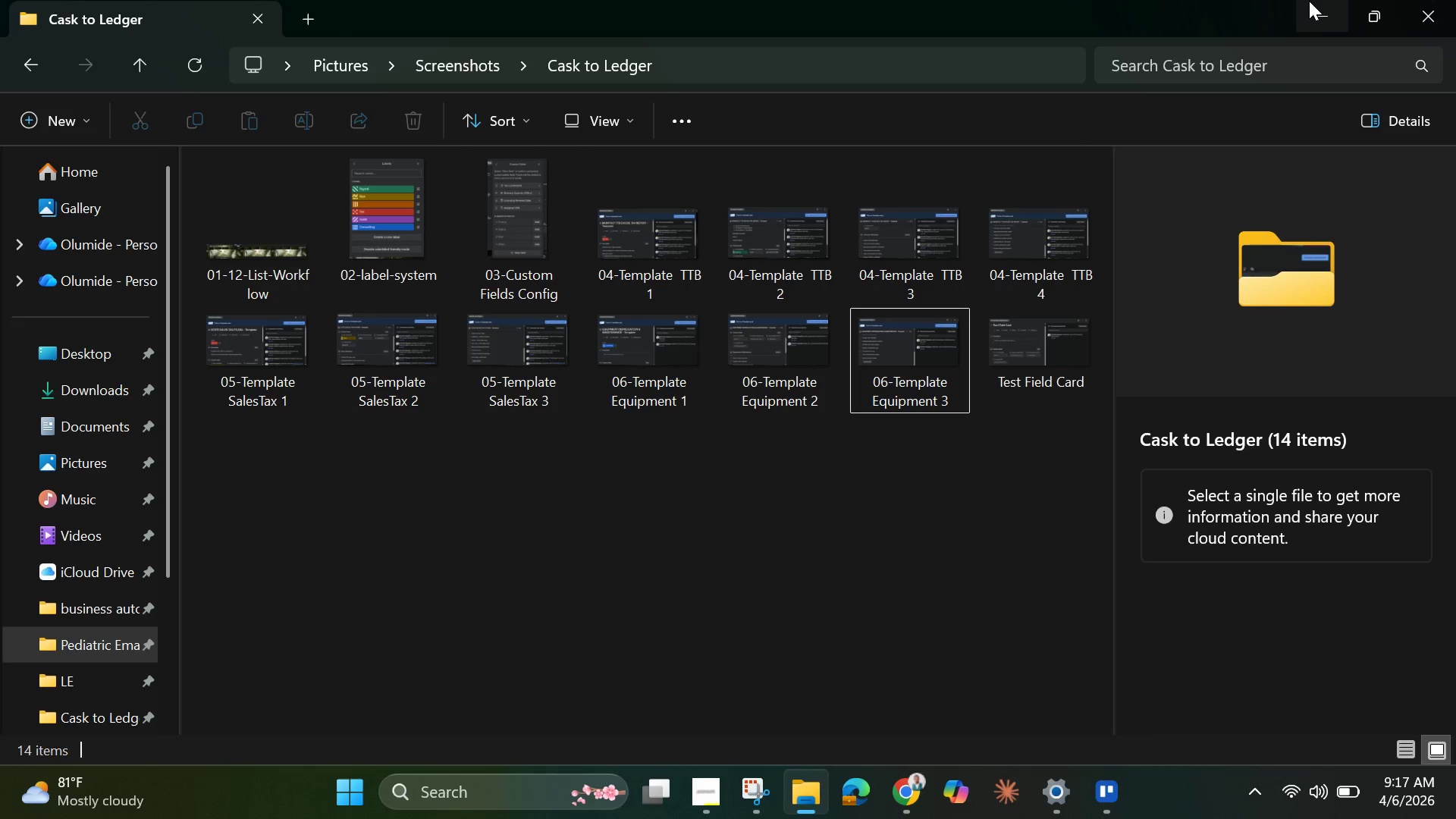 
left_click([1309, 1])
 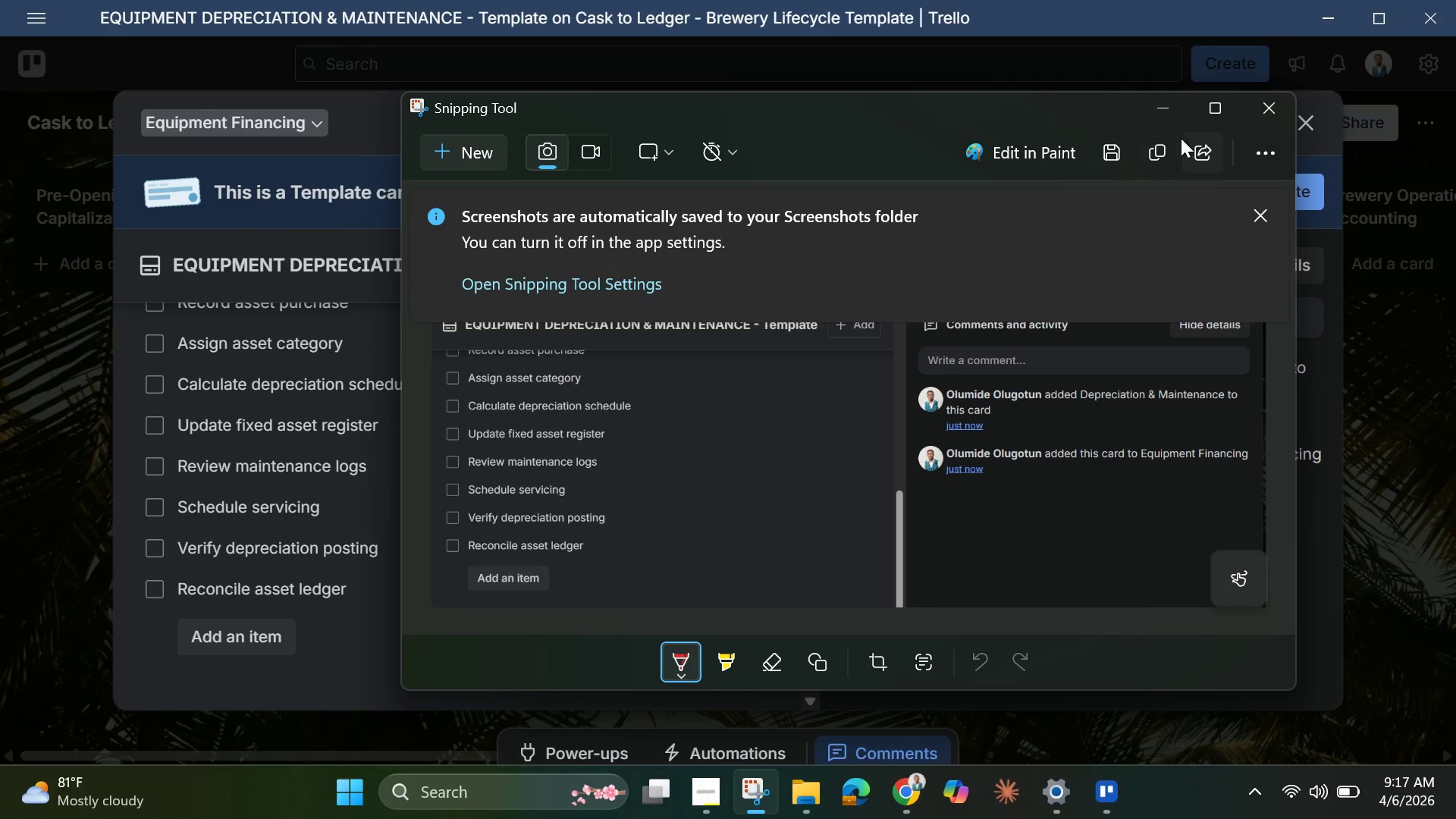 
left_click([1166, 99])
 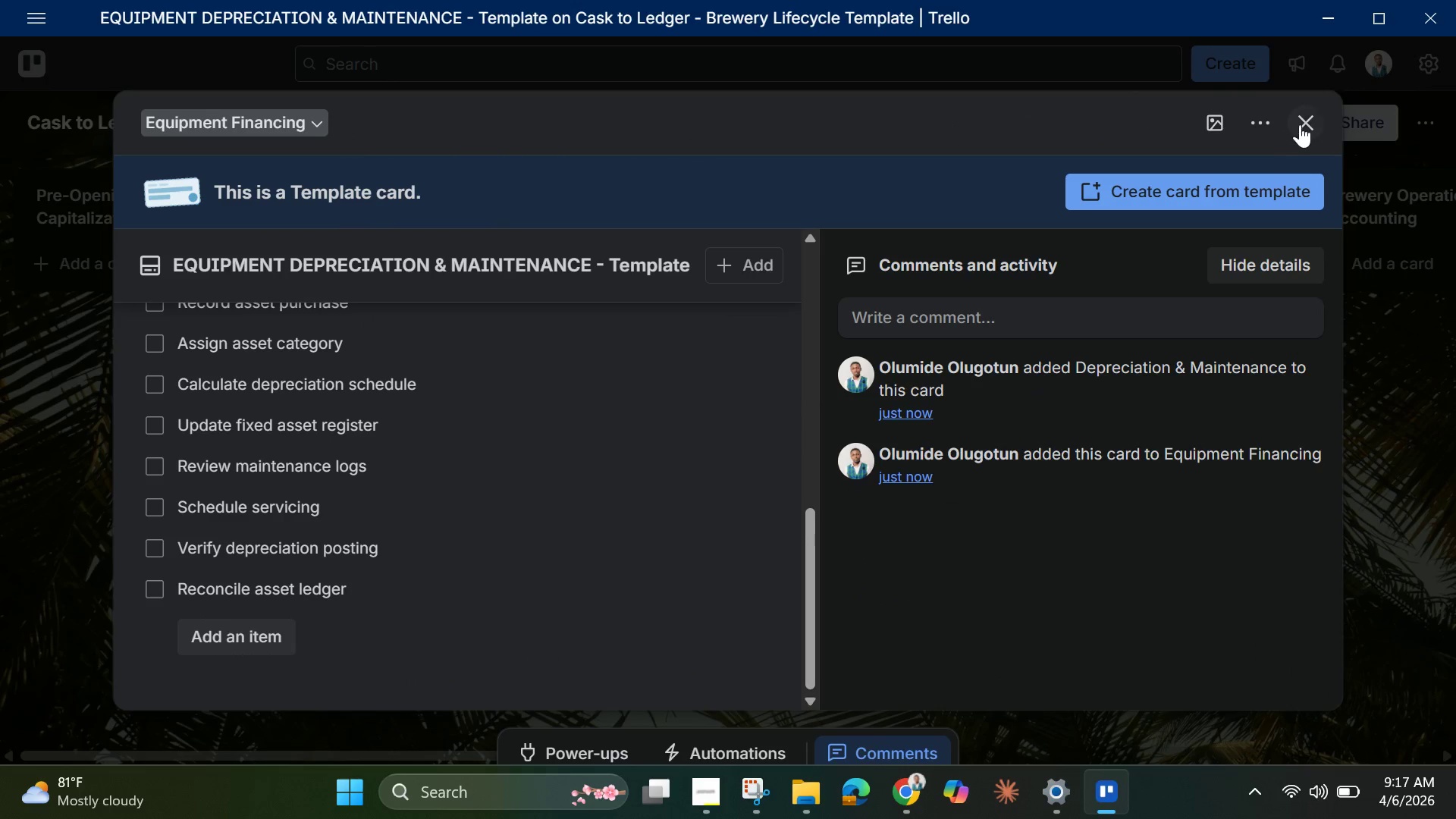 
left_click([1306, 123])
 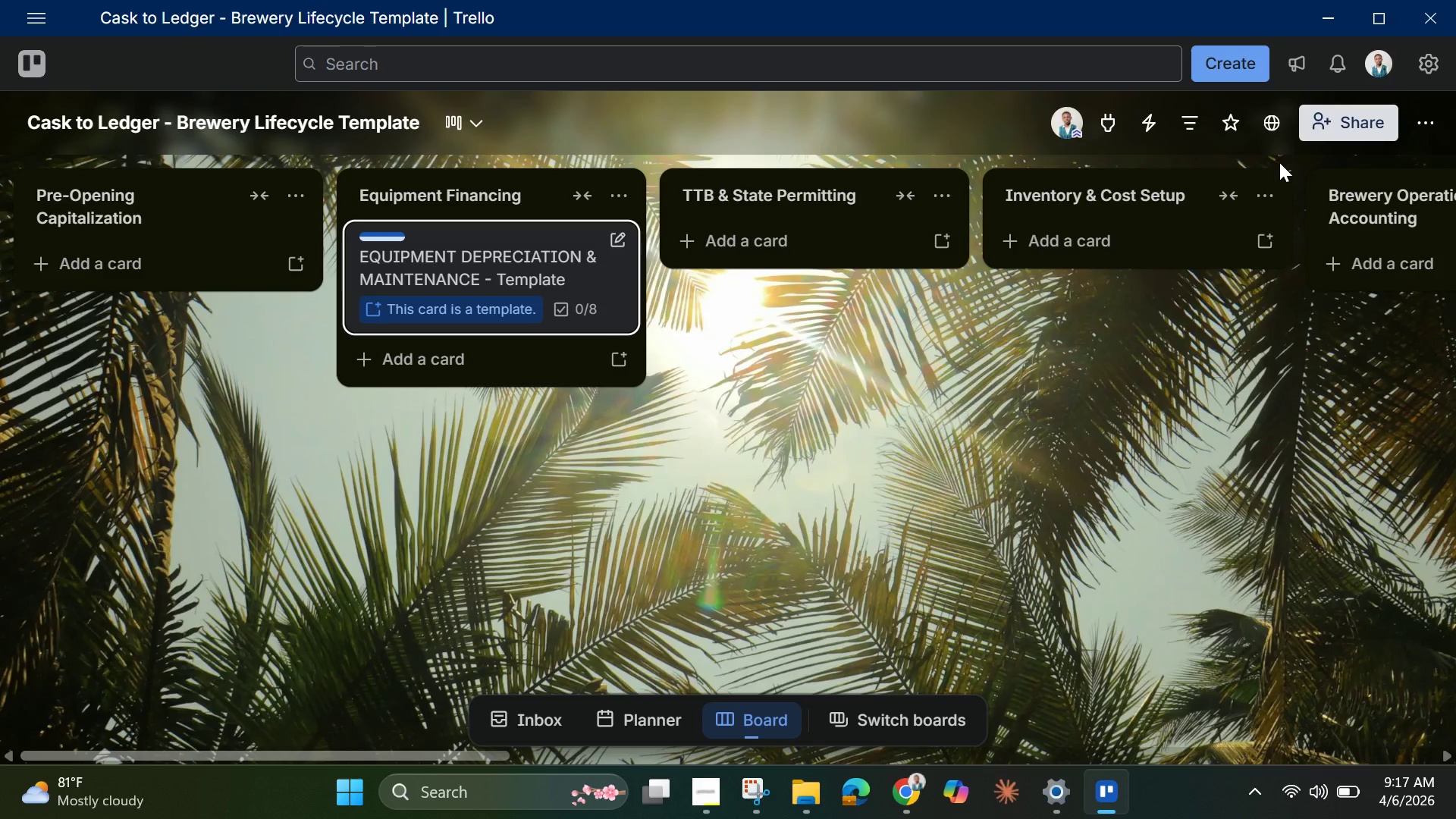 
mouse_move([1260, 191])
 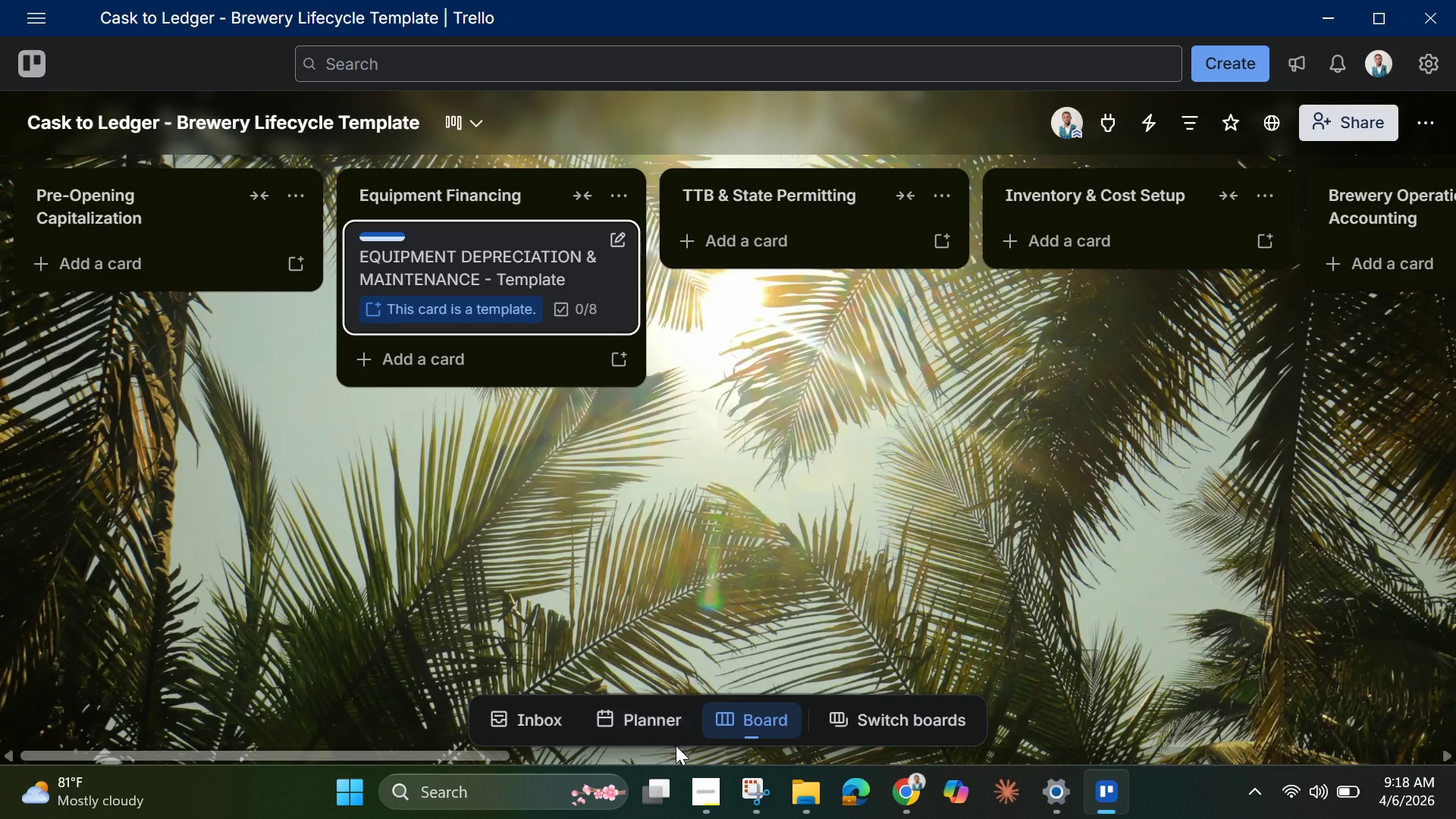 
left_click_drag(start_coordinate=[451, 755], to_coordinate=[992, 500])
 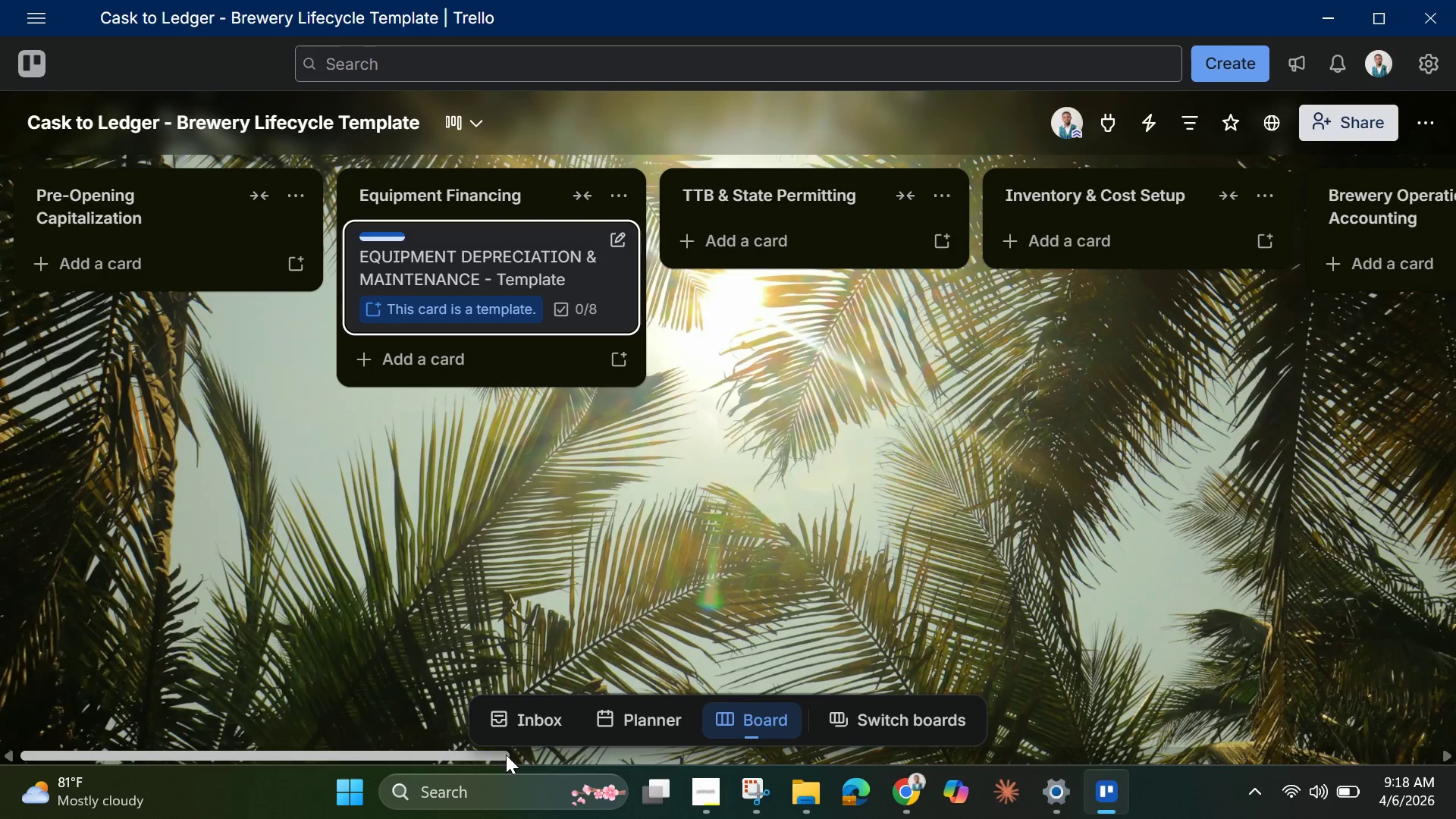 
left_click_drag(start_coordinate=[498, 748], to_coordinate=[1164, 757])
 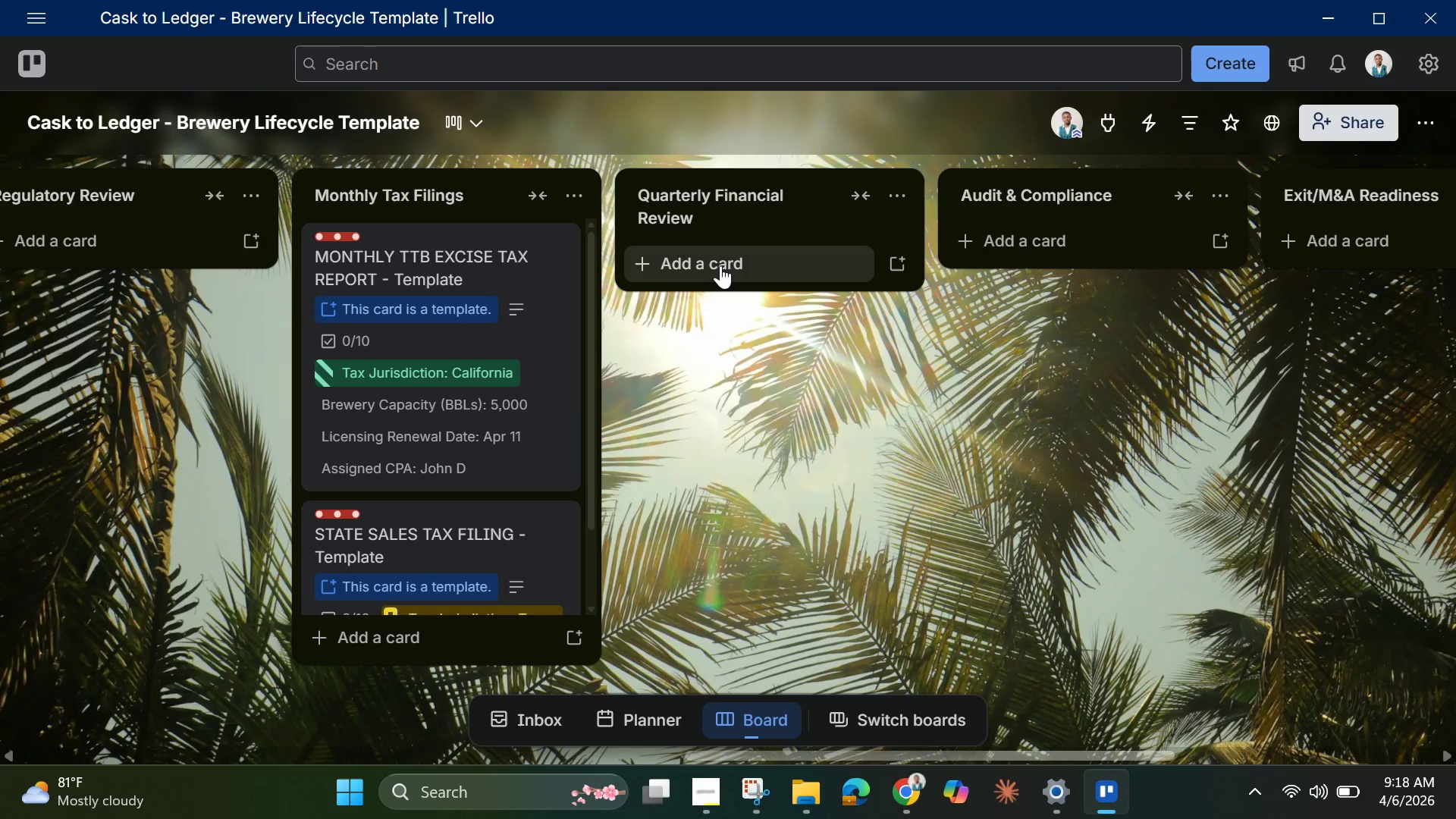 
left_click([720, 265])
 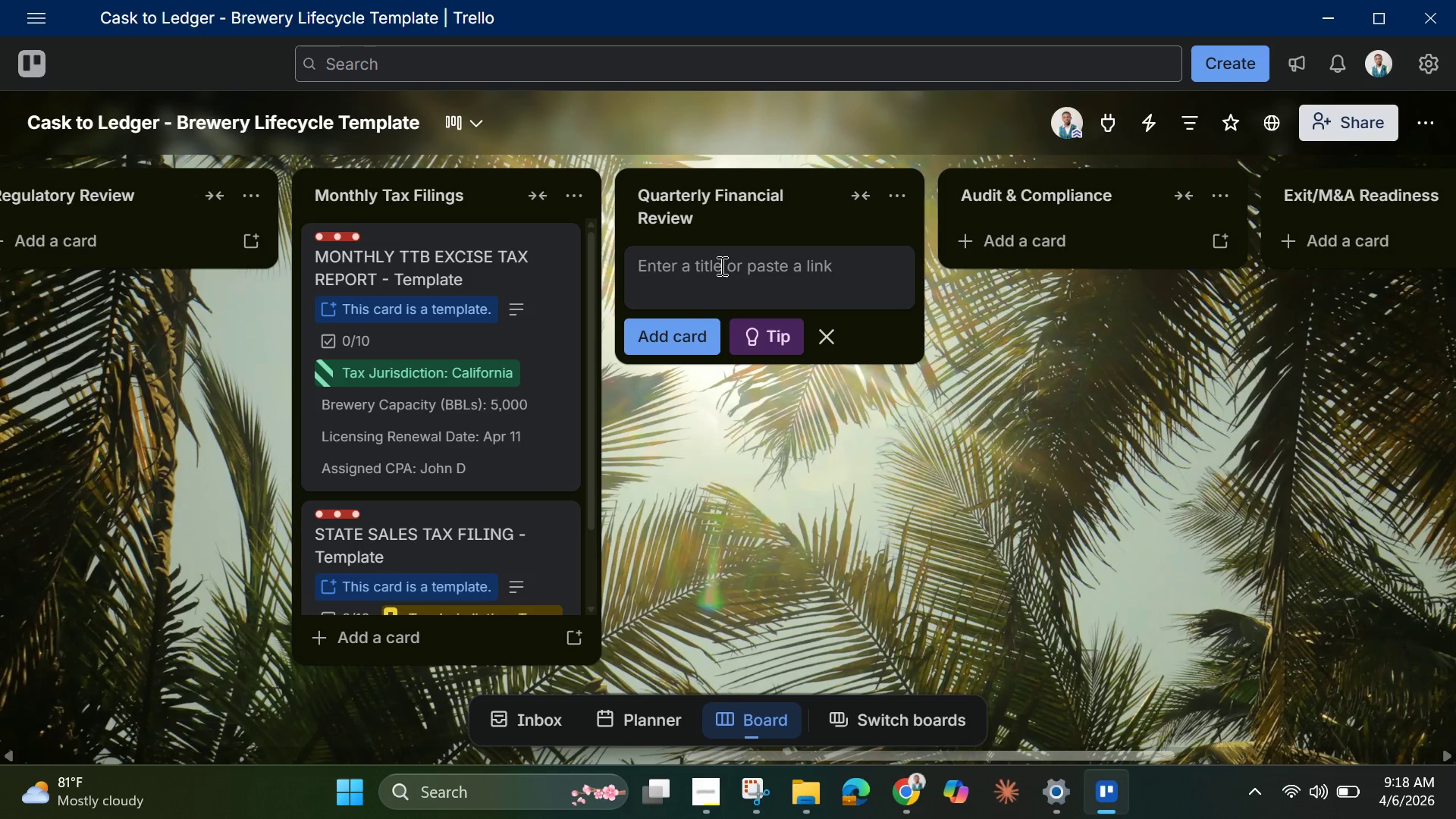 
type(QUARTERLY COGS AUDIT - Tempkla)
key(Backspace)
key(Backspace)
type(ate)
 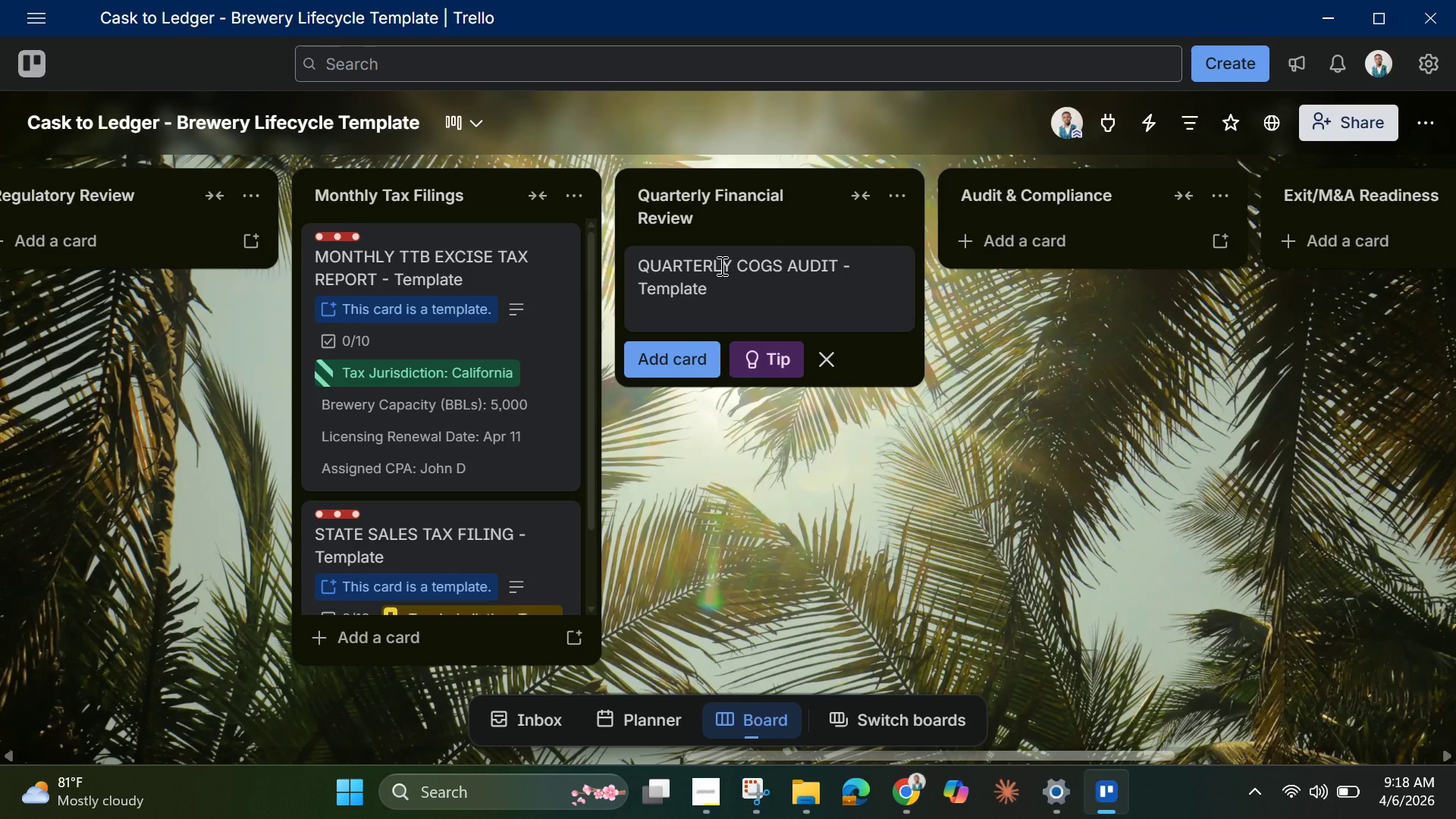 
key(Enter)
 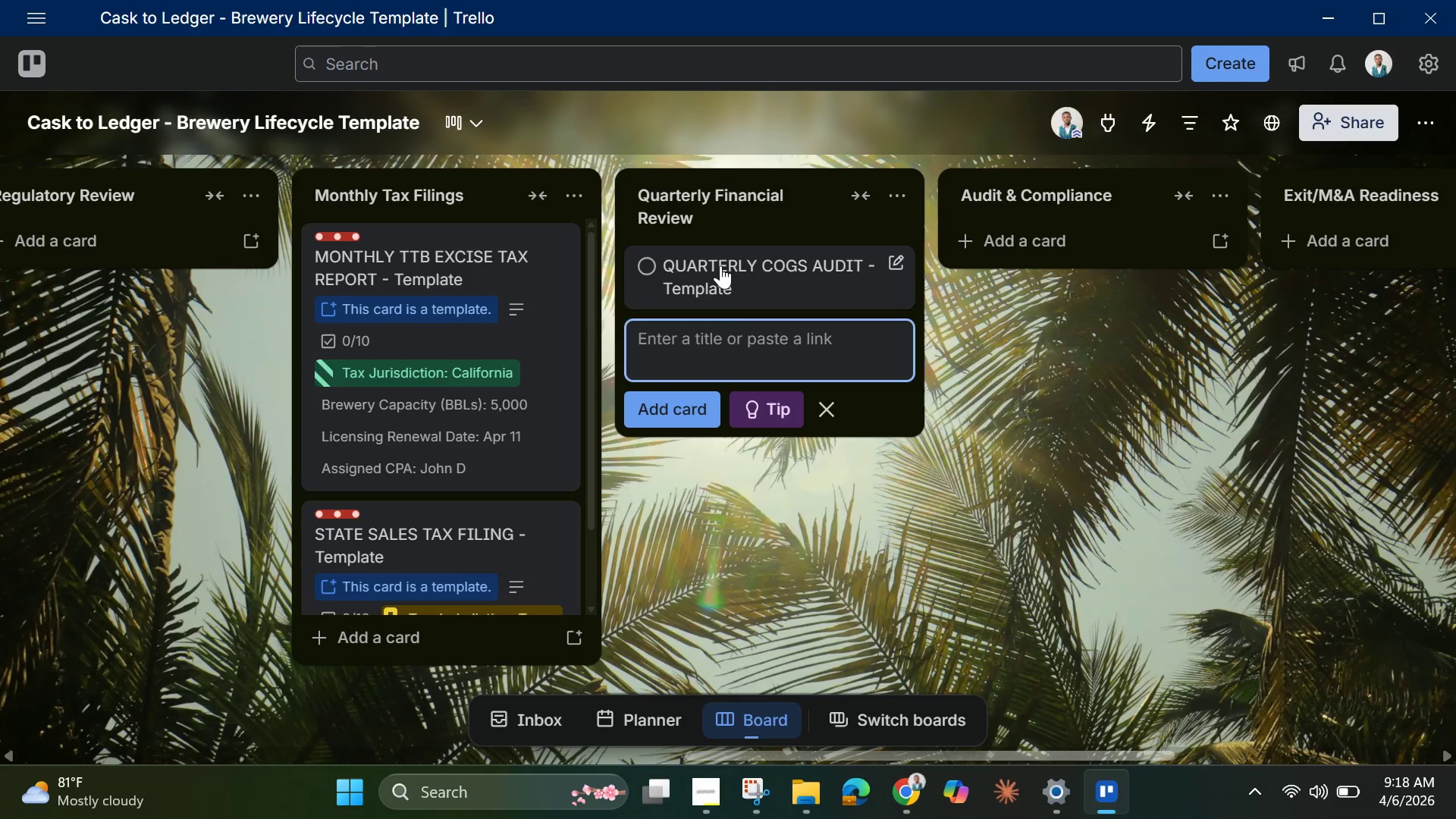 
left_click([720, 265])
 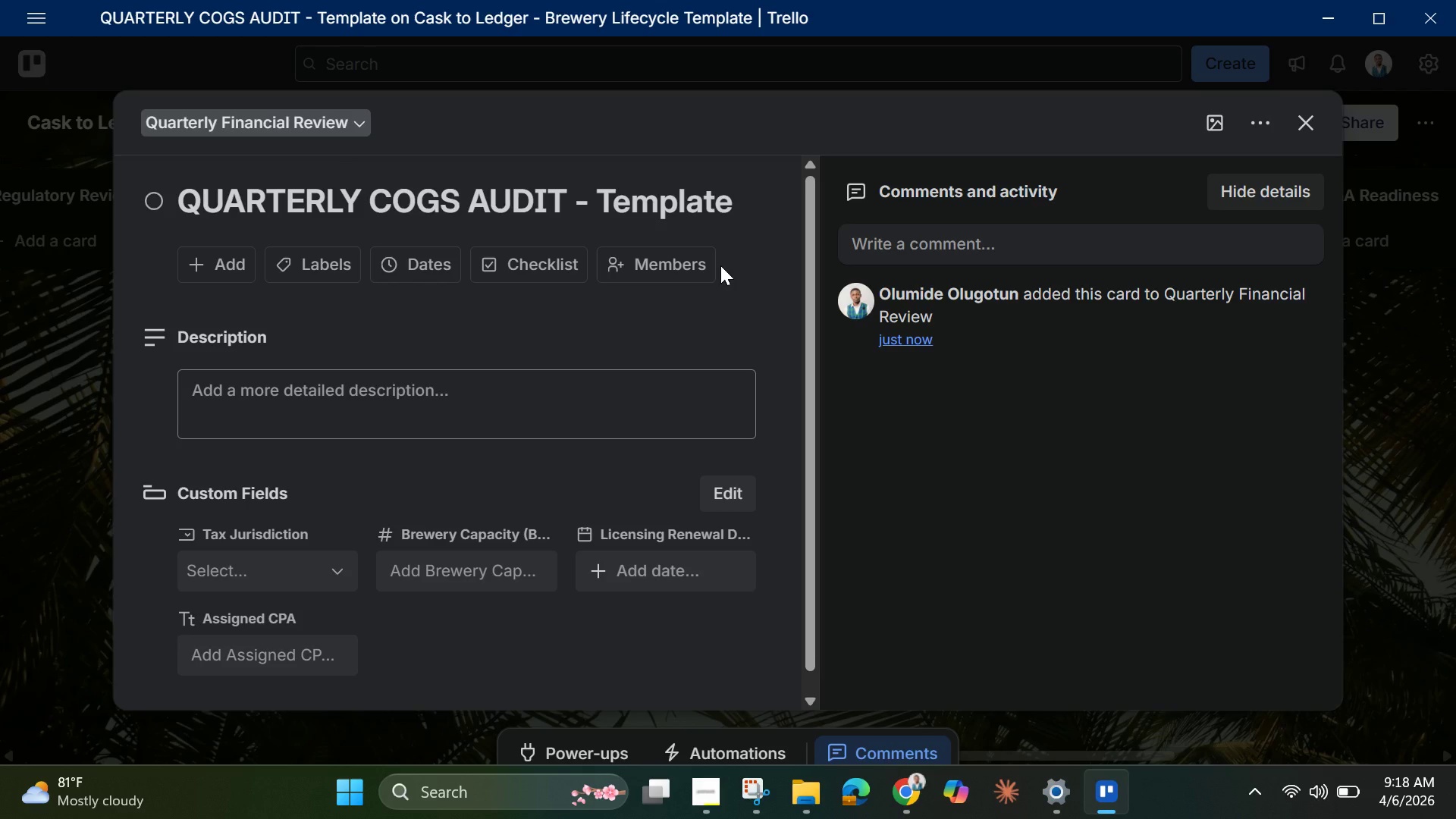 
wait(5.7)
 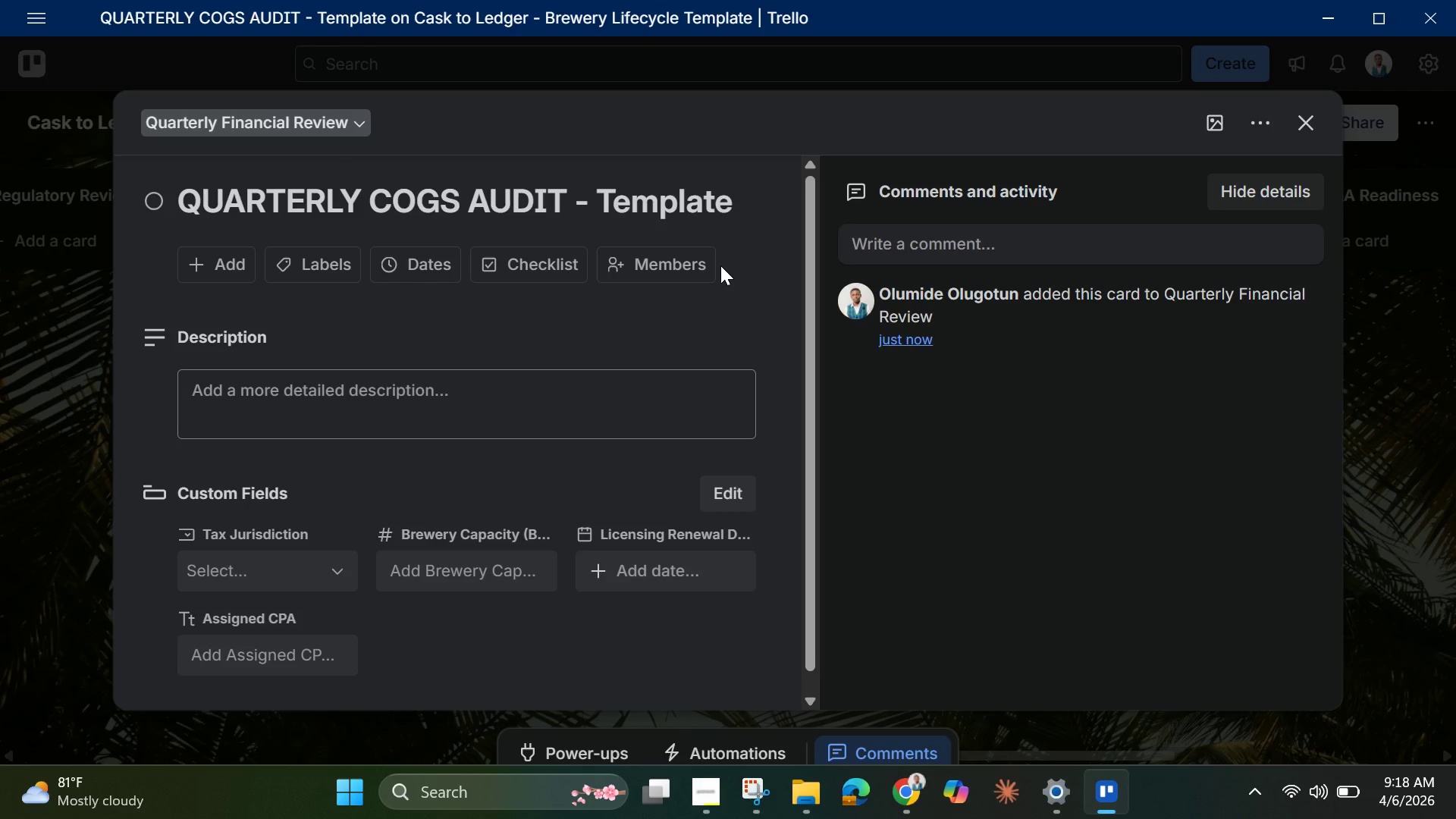 
left_click([555, 265])
 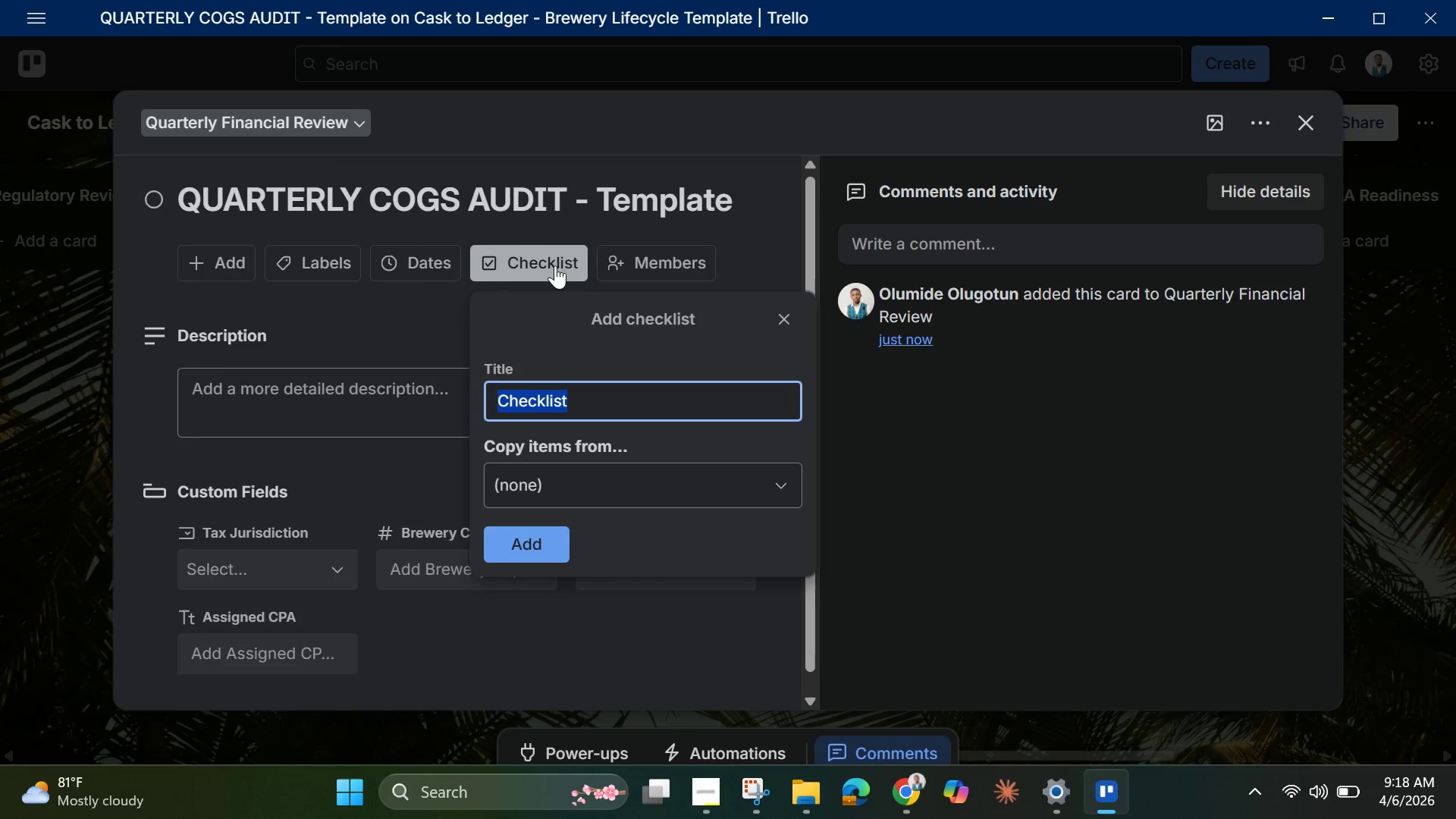 
scroll: coordinate [555, 265], scroll_direction: down, amount: 1.0
 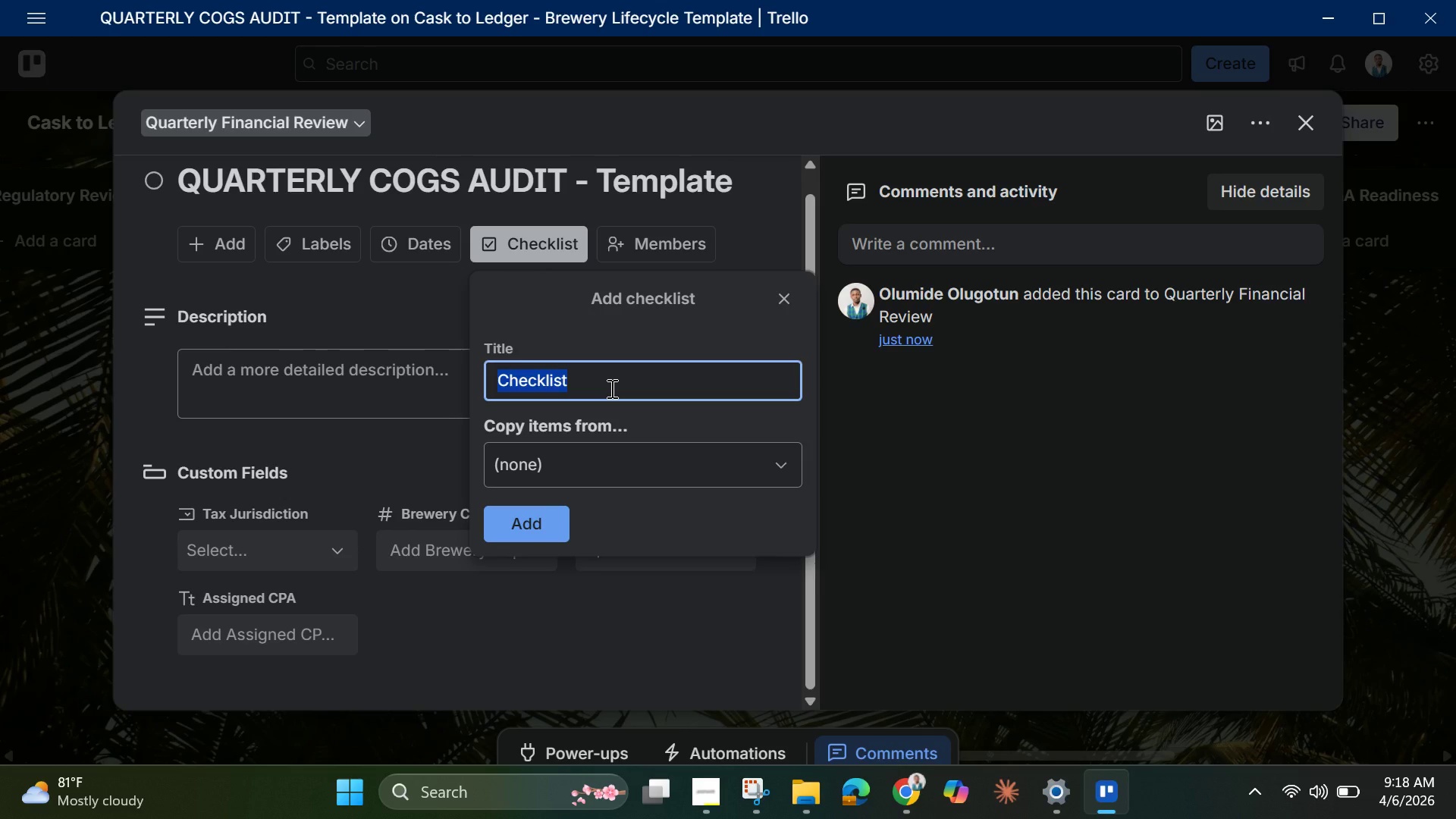 
key(Backspace)
type(COGS Audit)
 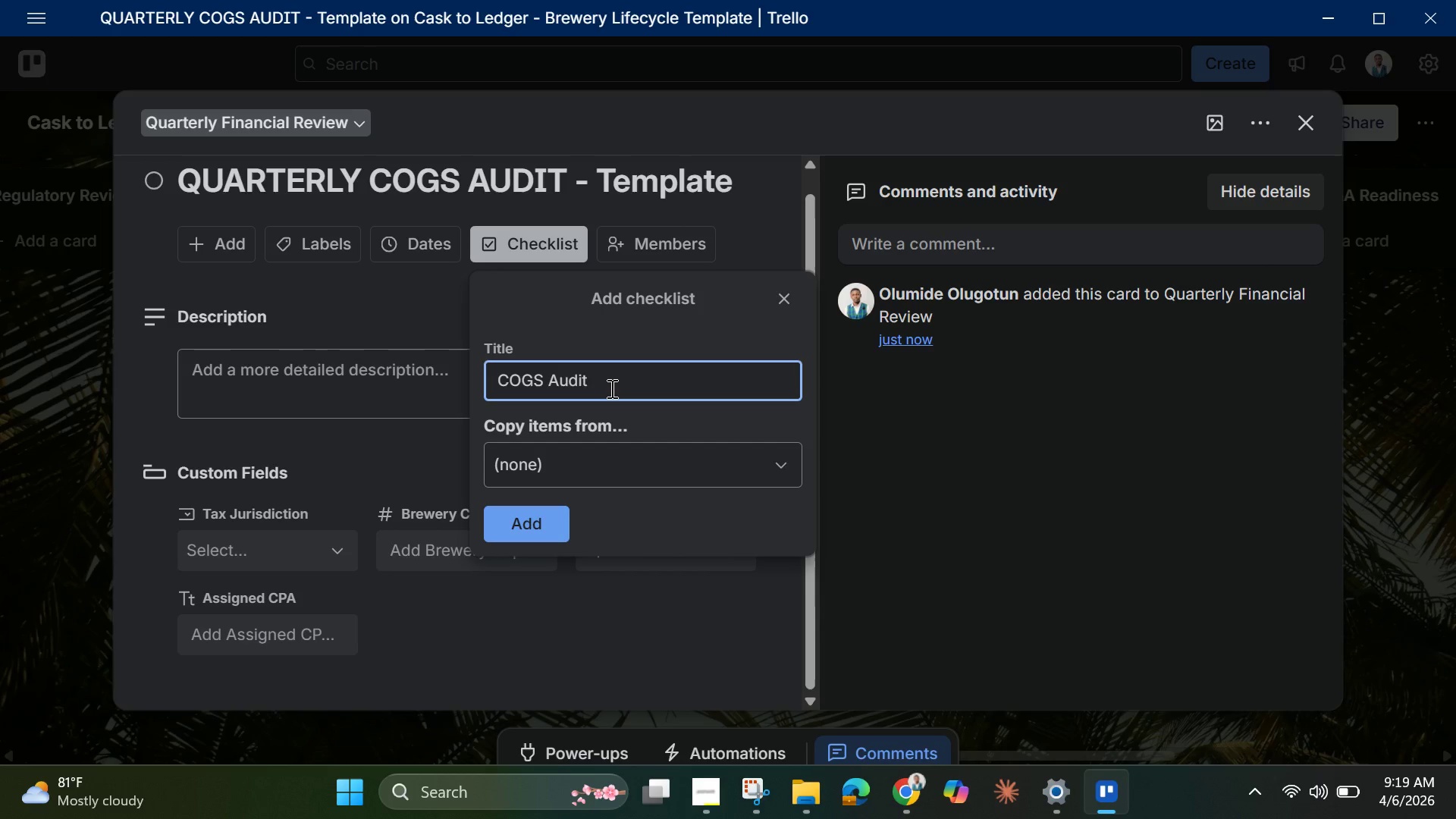 
left_click([563, 529])
 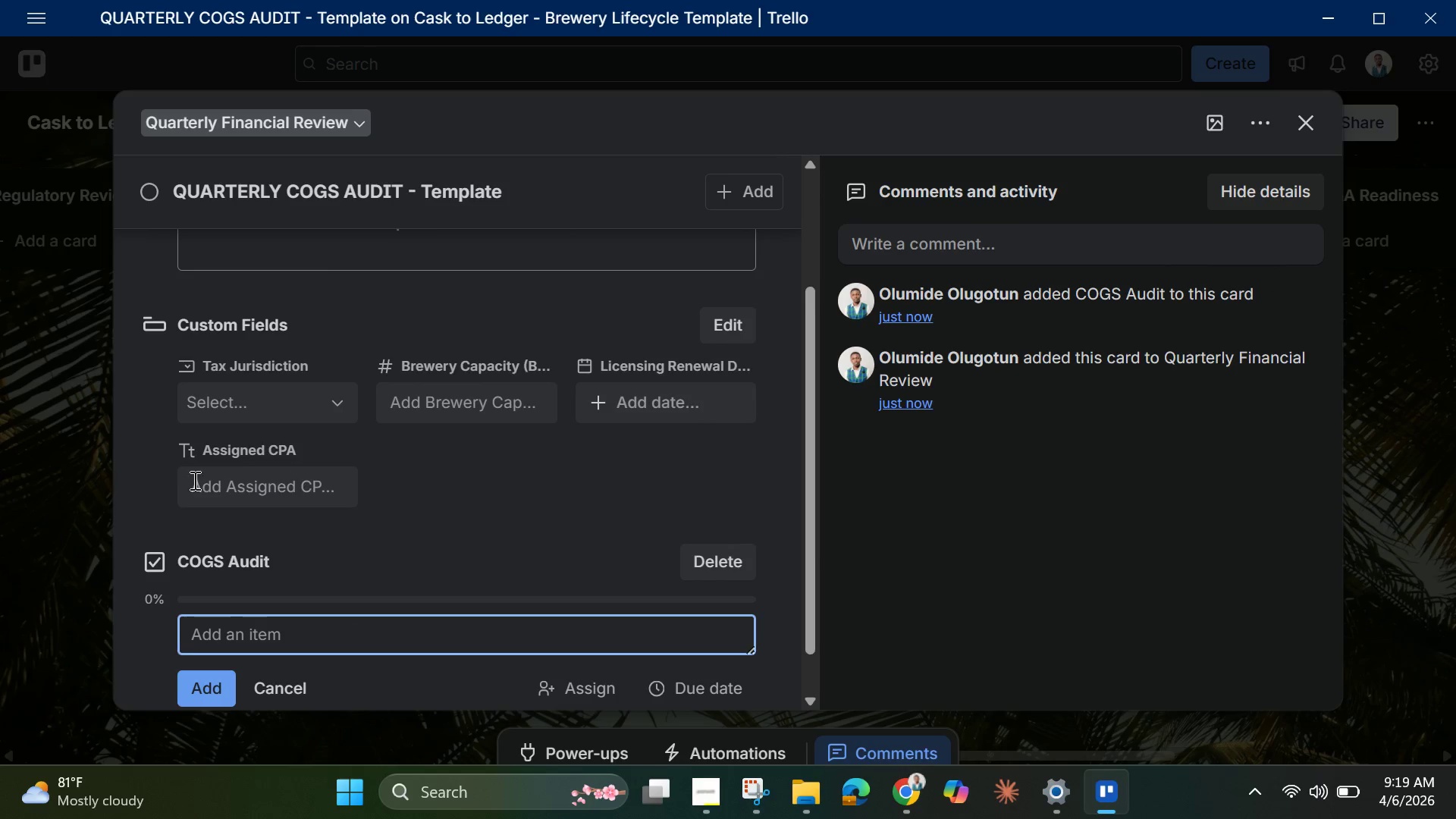 
scroll: coordinate [297, 539], scroll_direction: down, amount: 1.0
 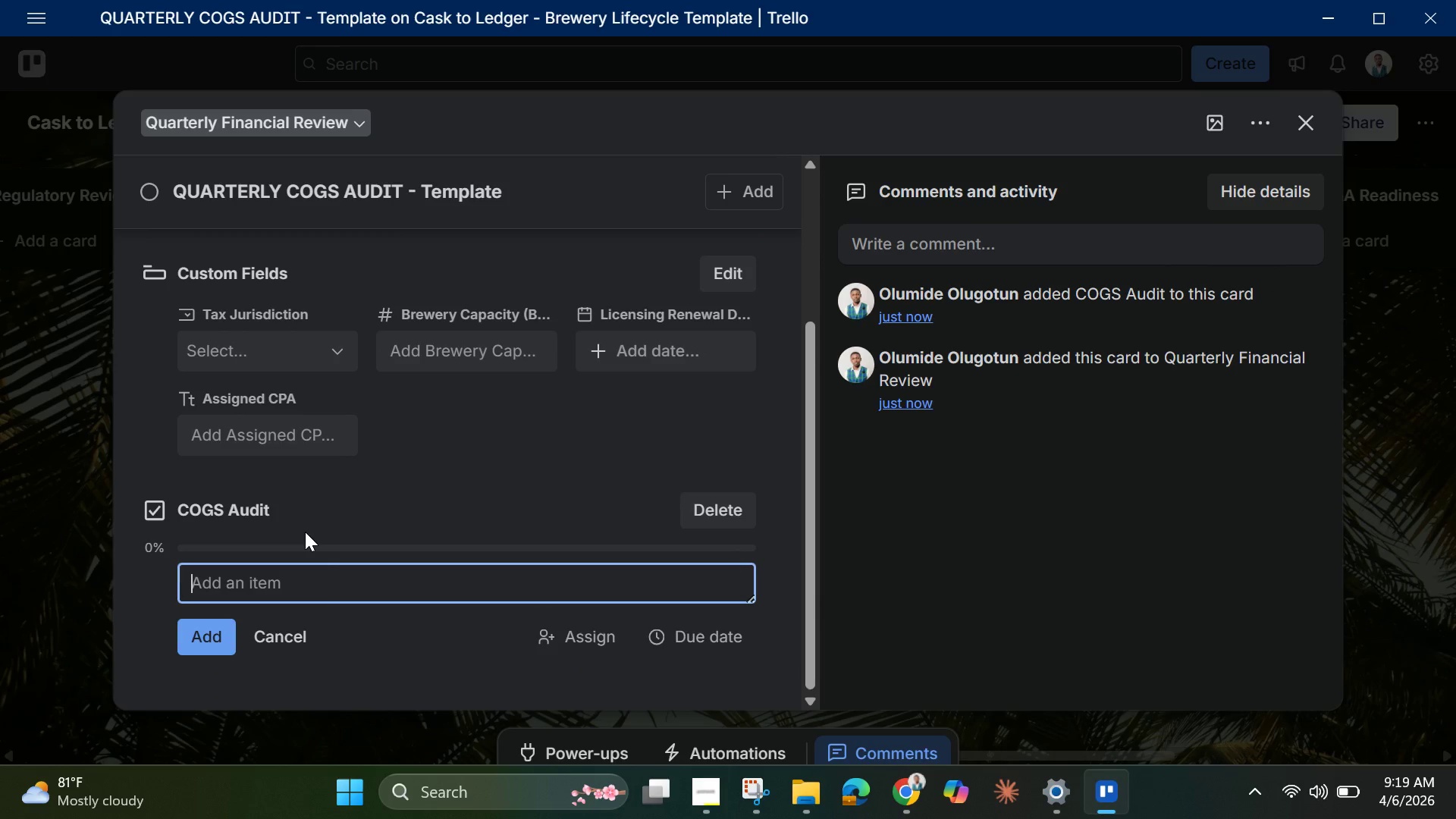 
type(Review Ingrident purchase)
 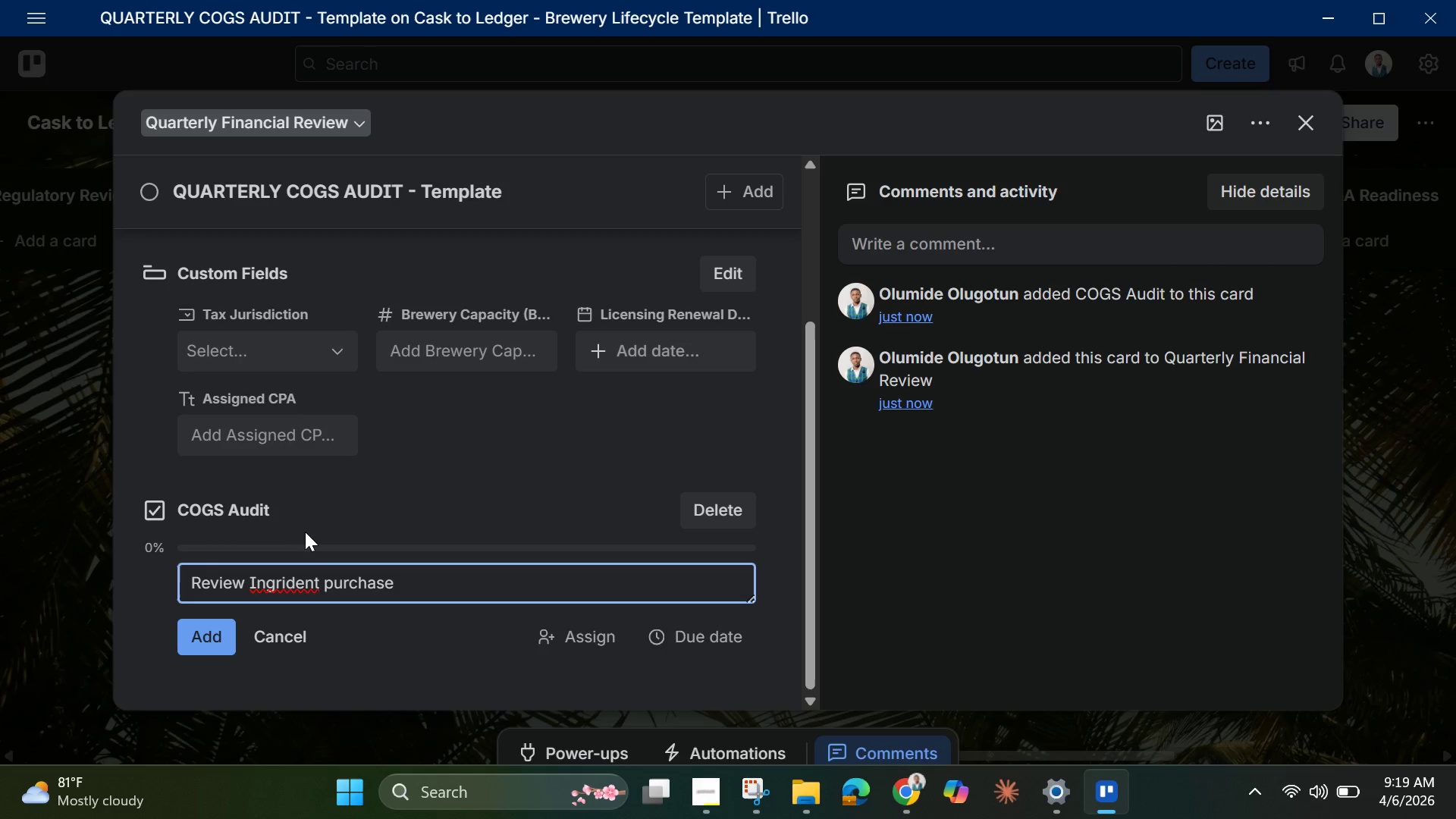 
left_click([275, 583])
 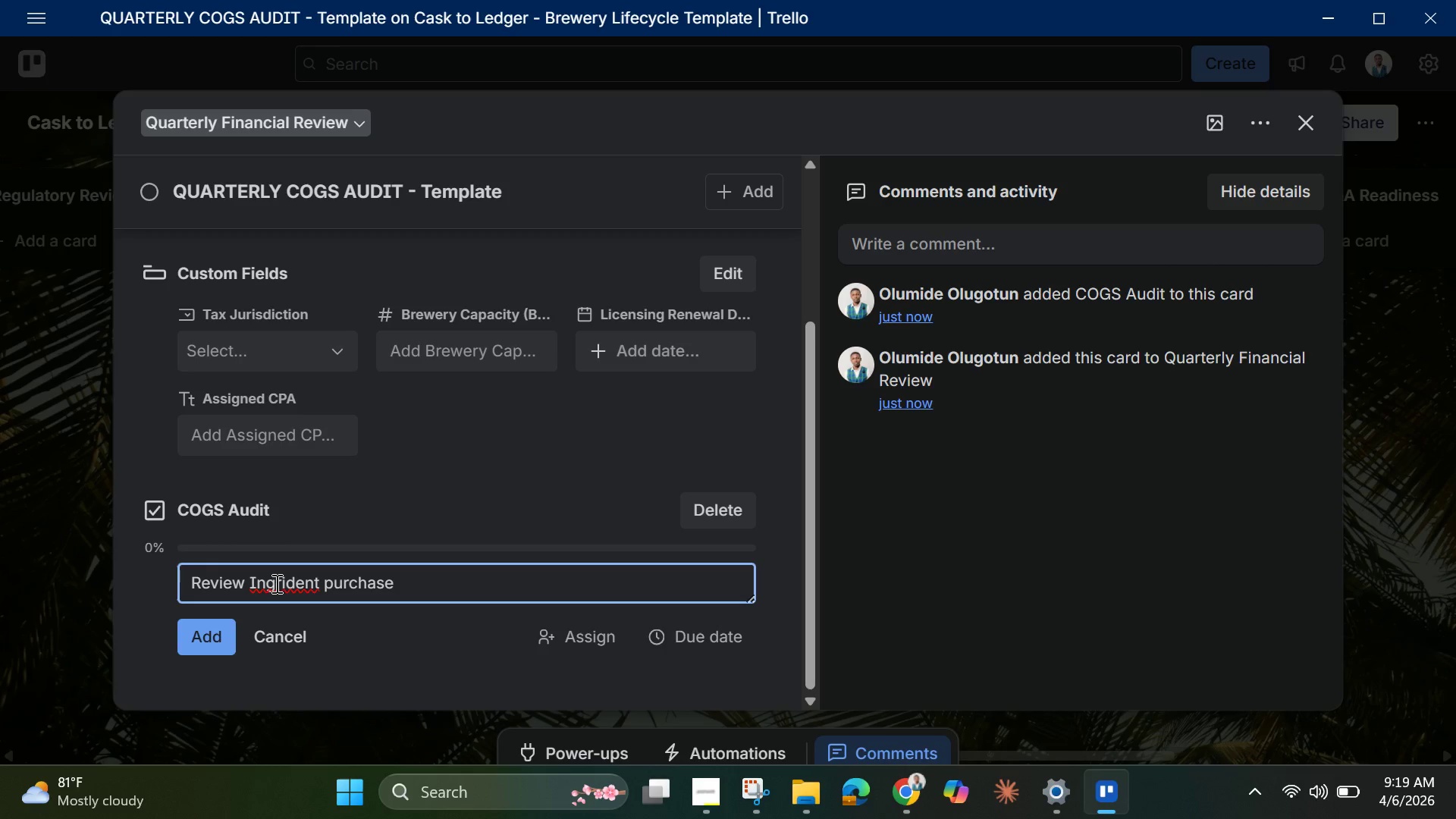 
right_click([275, 583])
 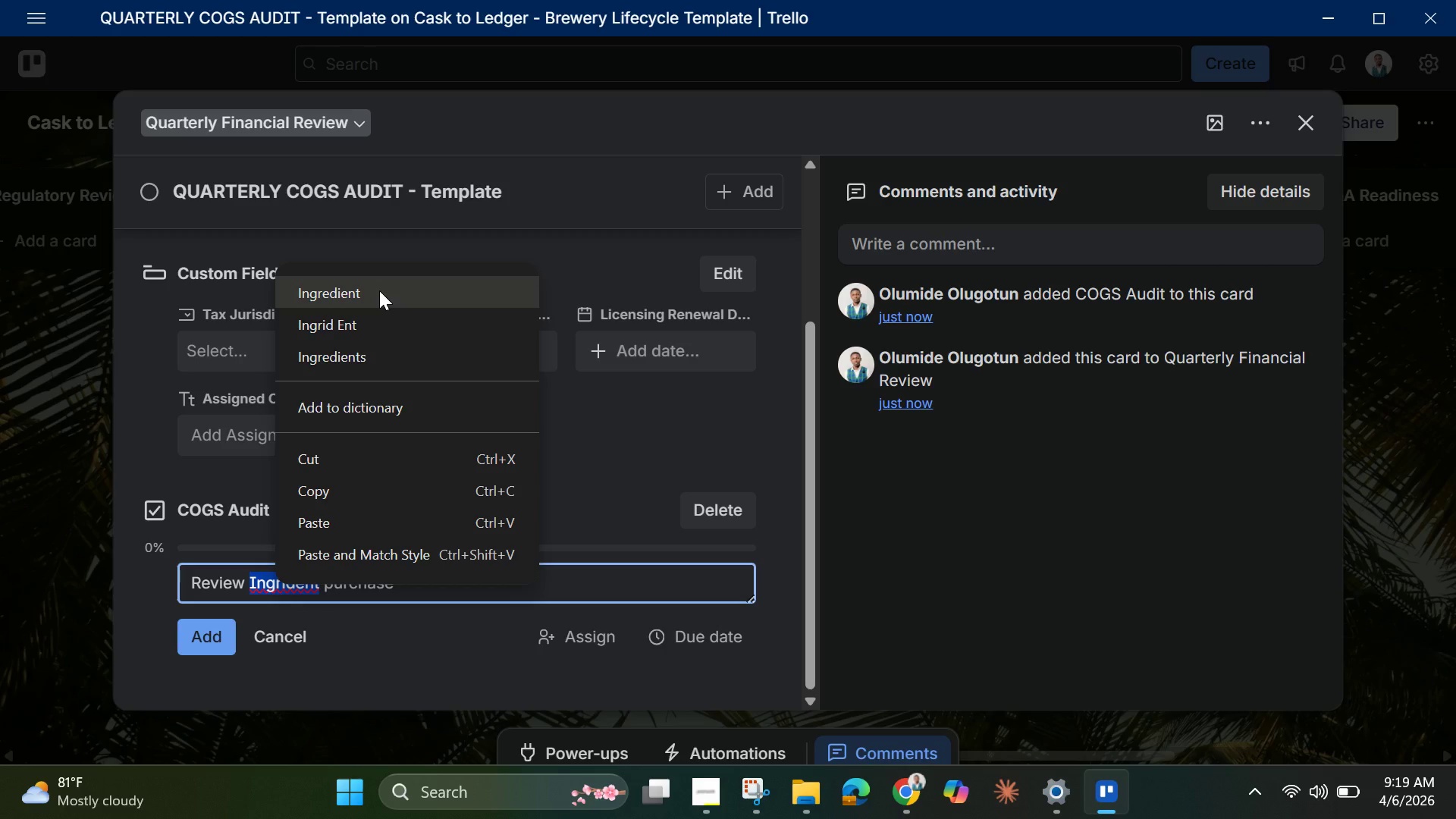 
left_click([379, 290])
 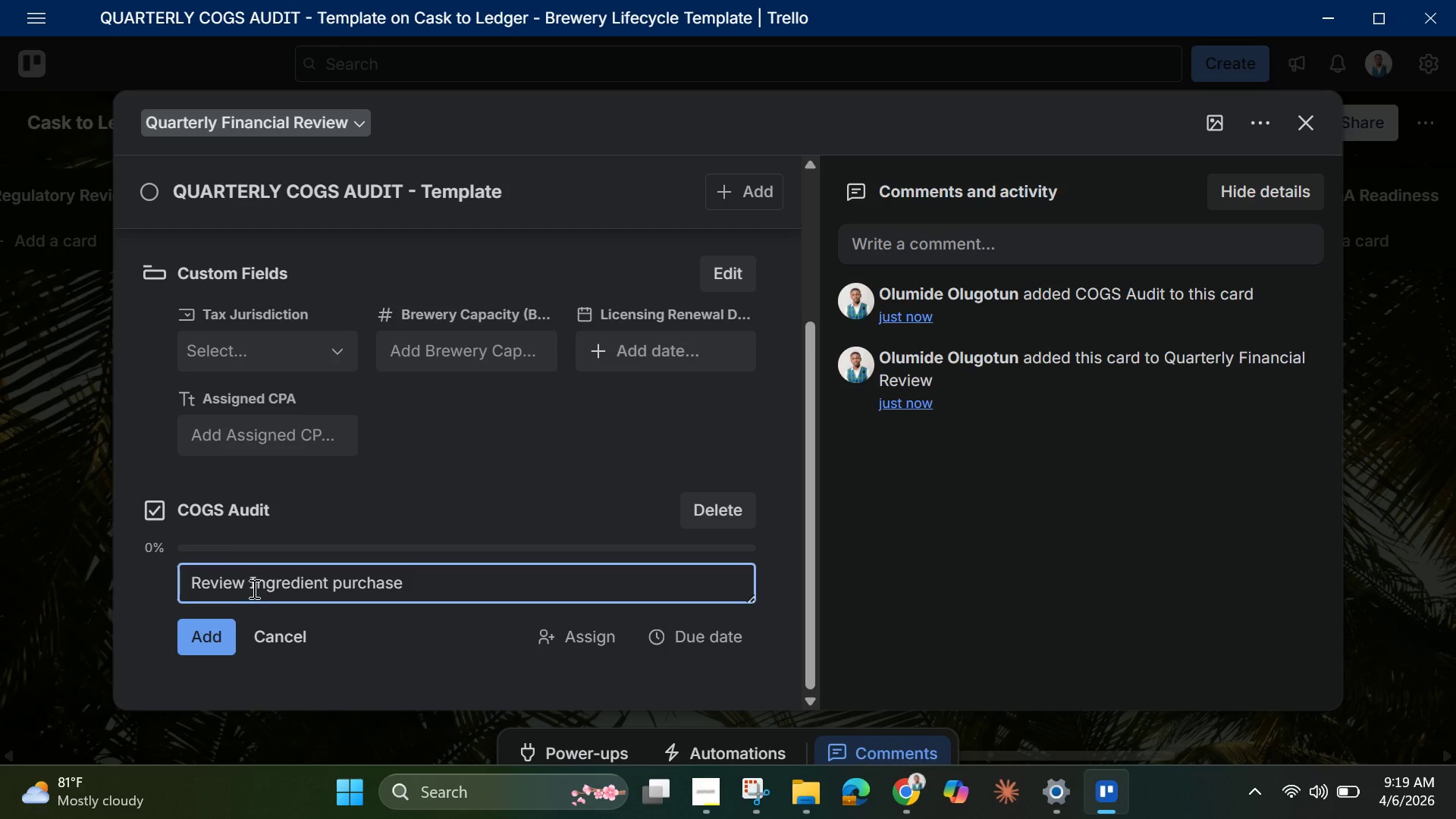 
left_click([254, 587])
 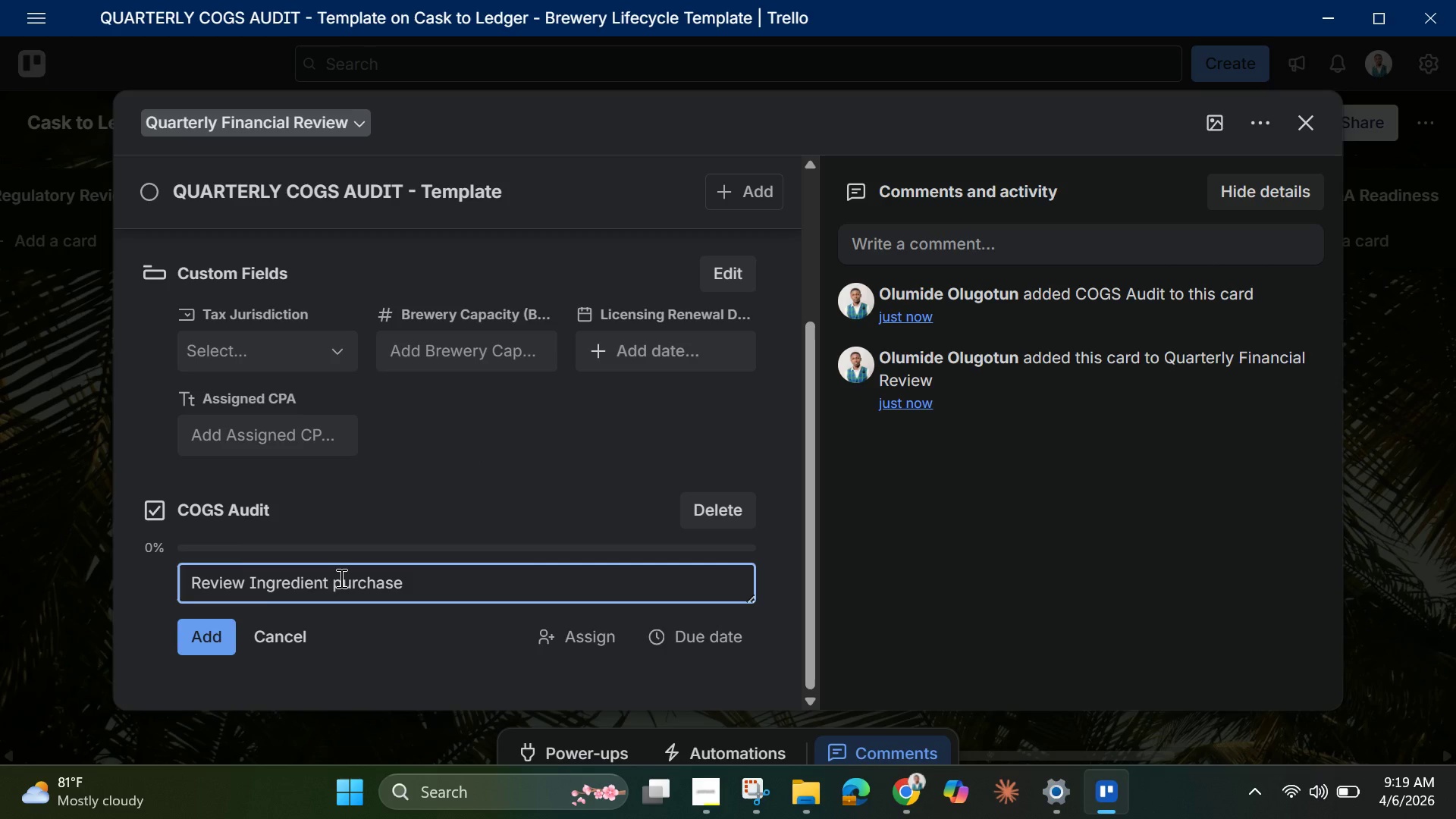 
key(Backspace)
 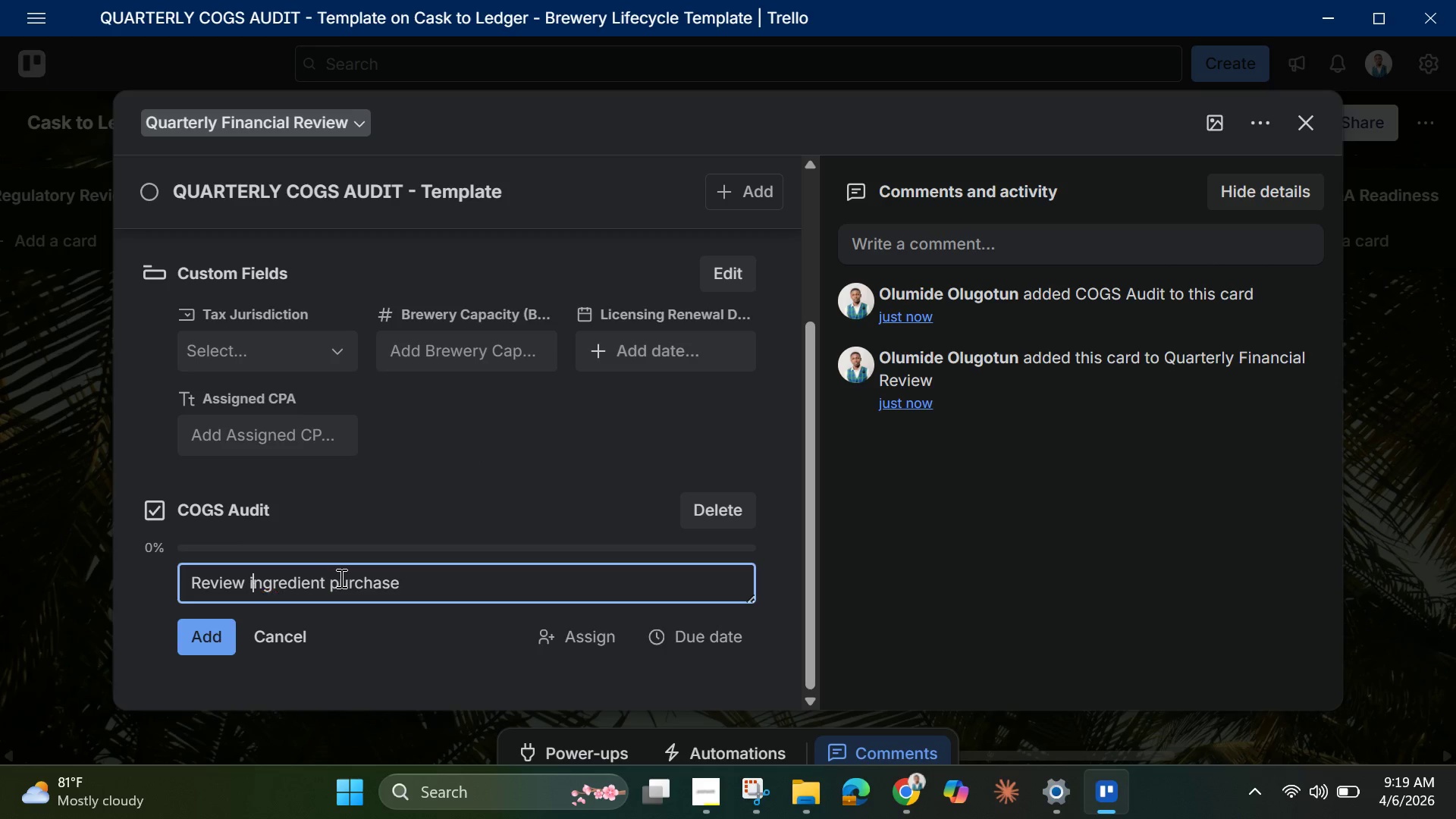 
key(I)
 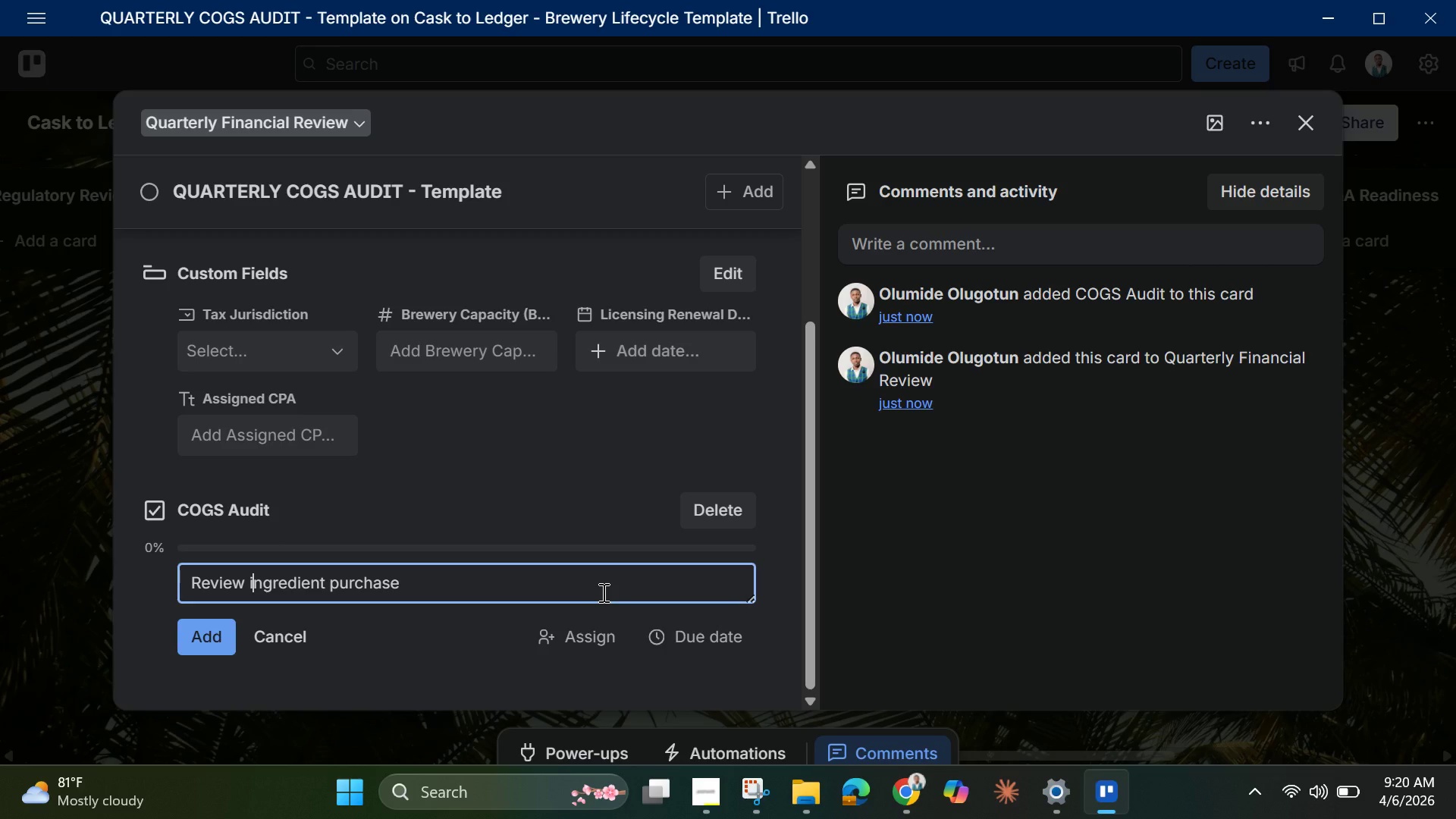 
wait(91.14)
 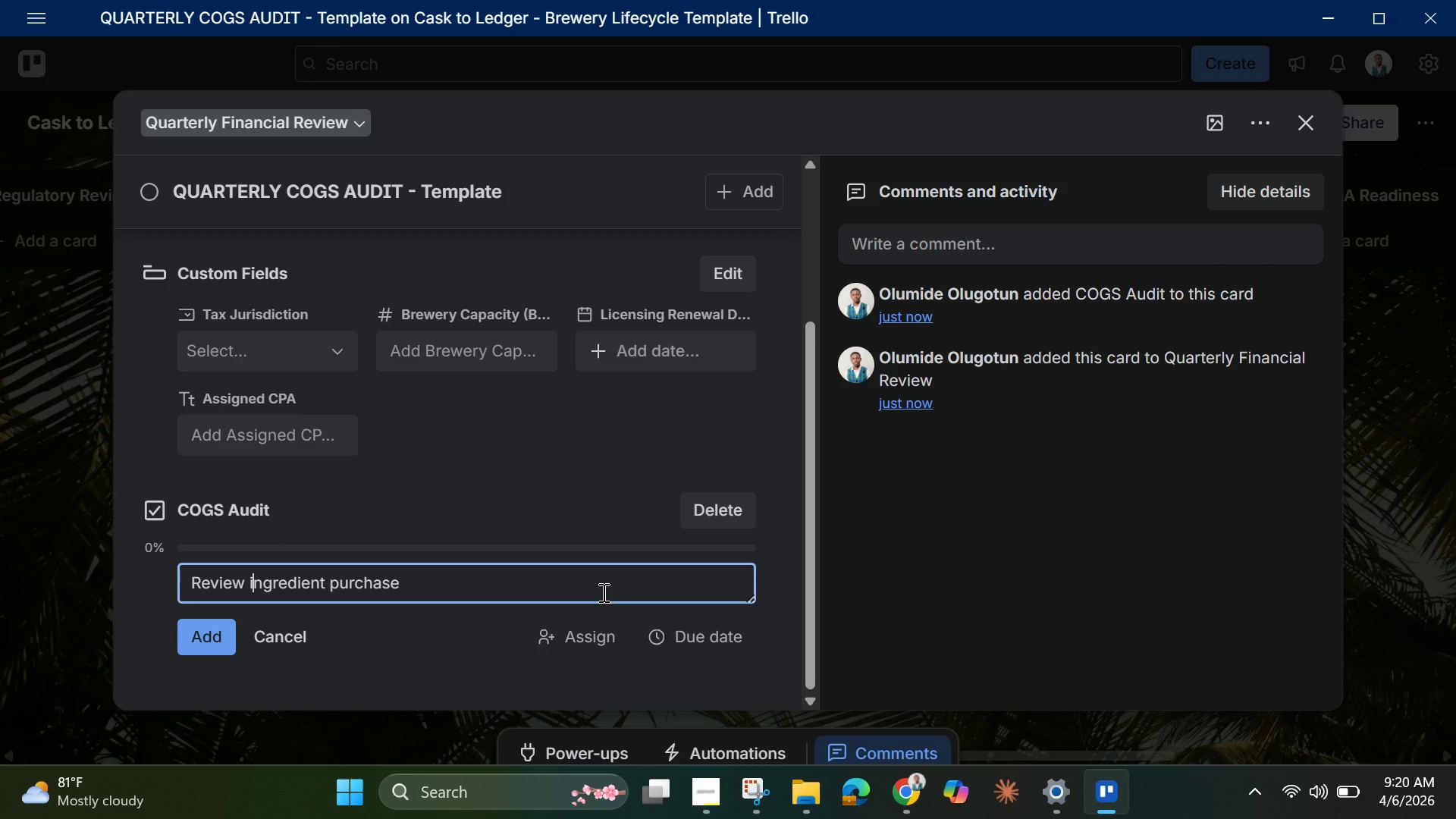 
left_click([526, 595])
 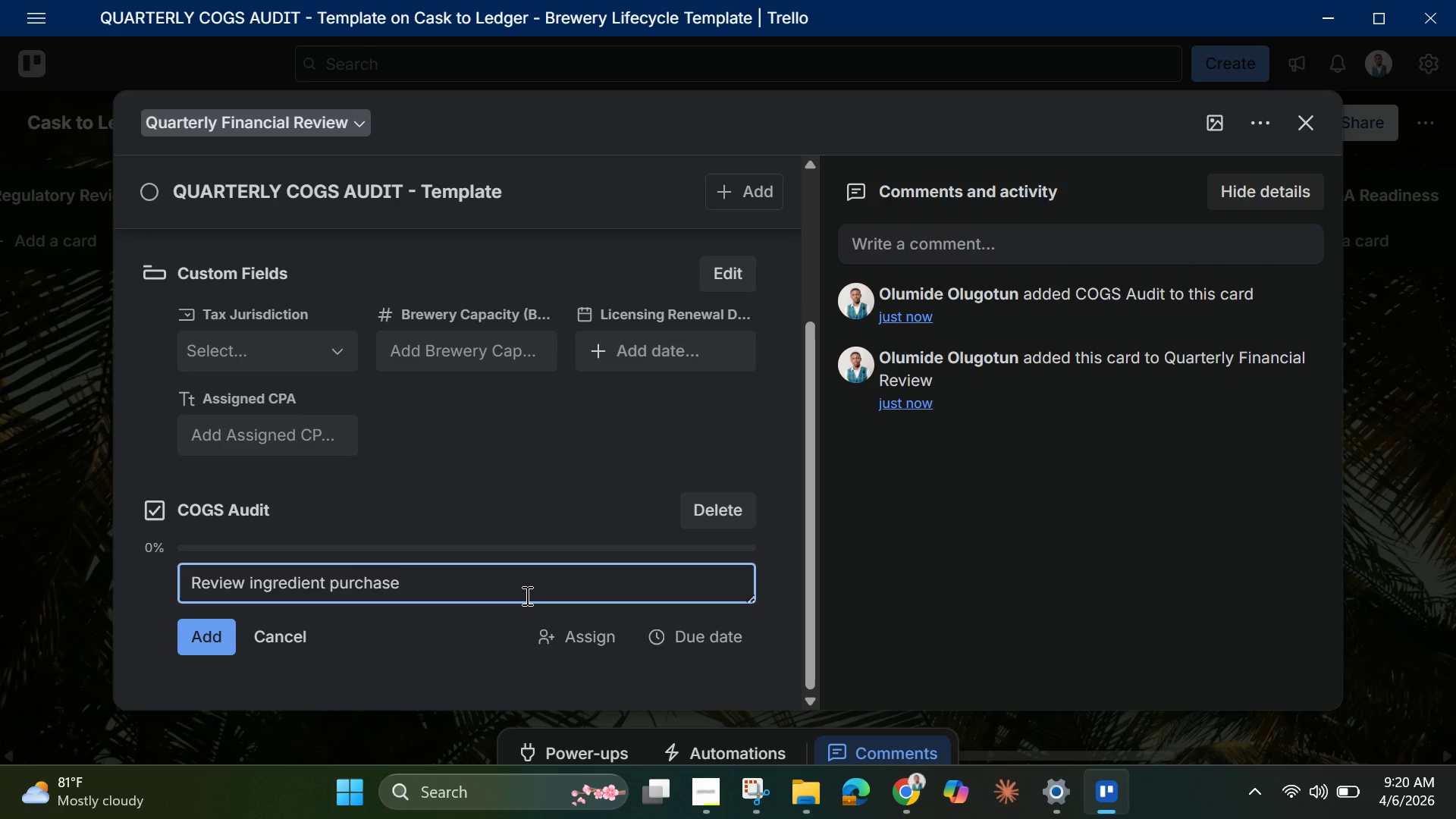 
key(Enter)
 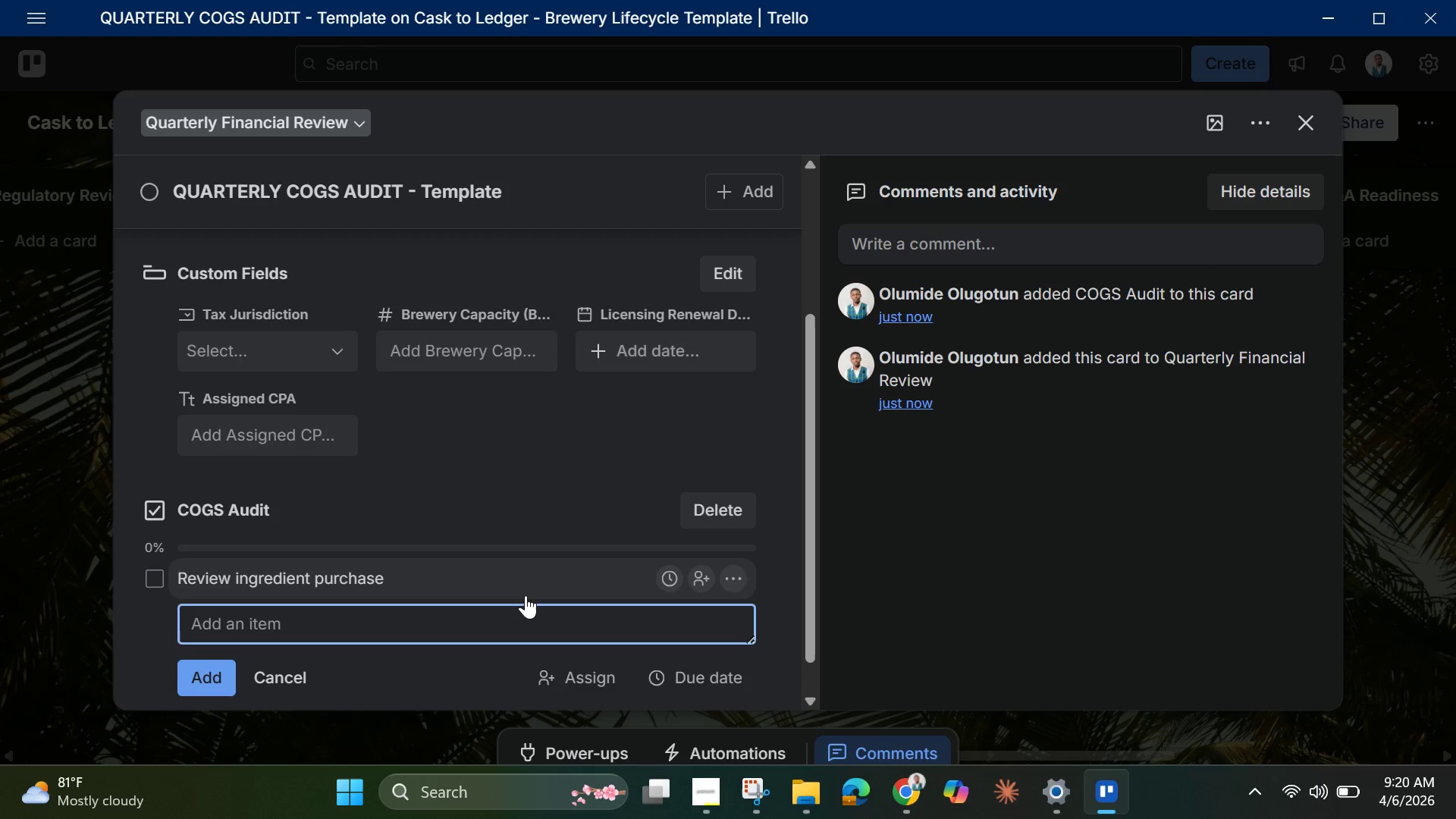 
type(Validate inventory valuation)
 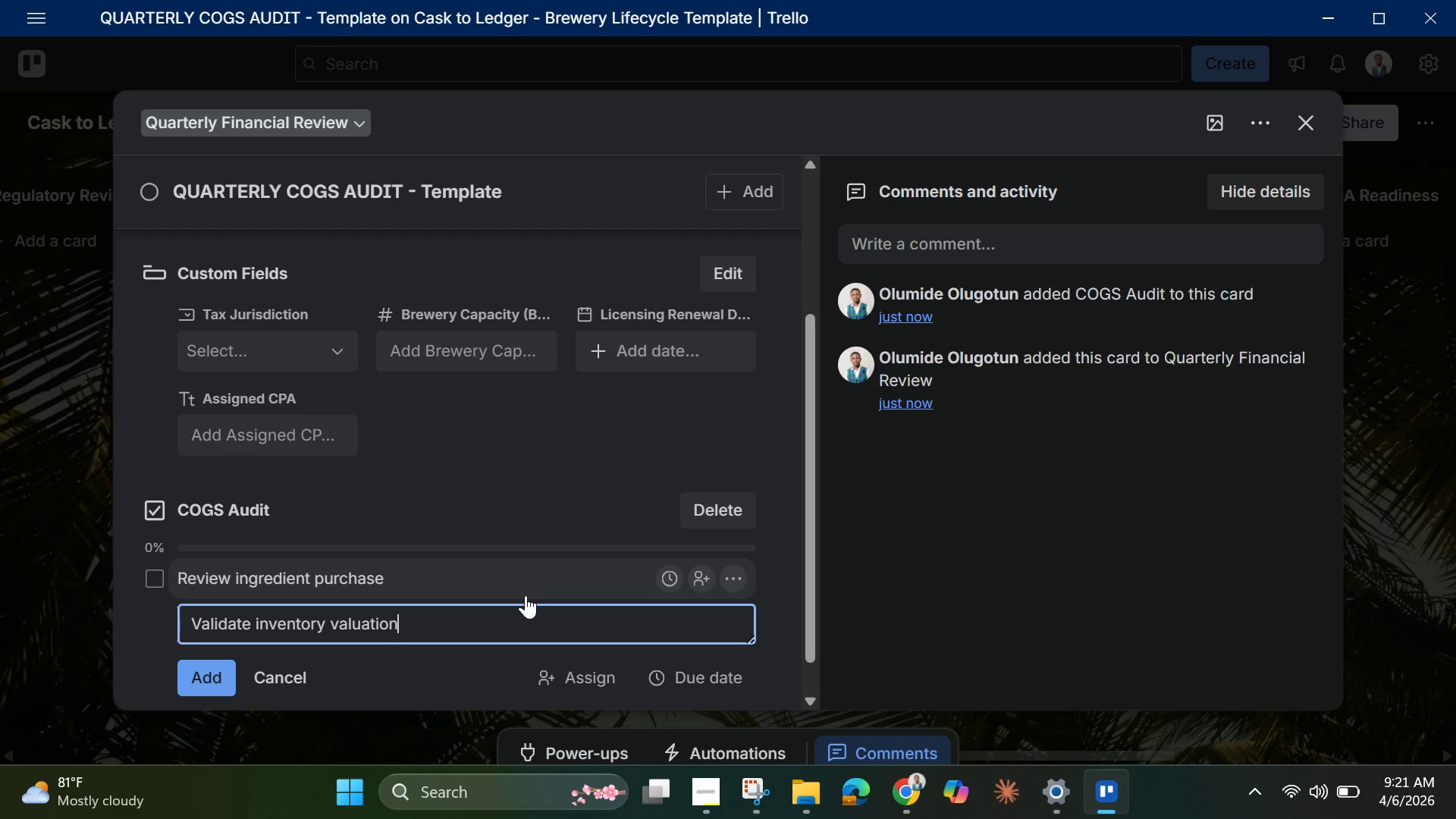 
key(Enter)
 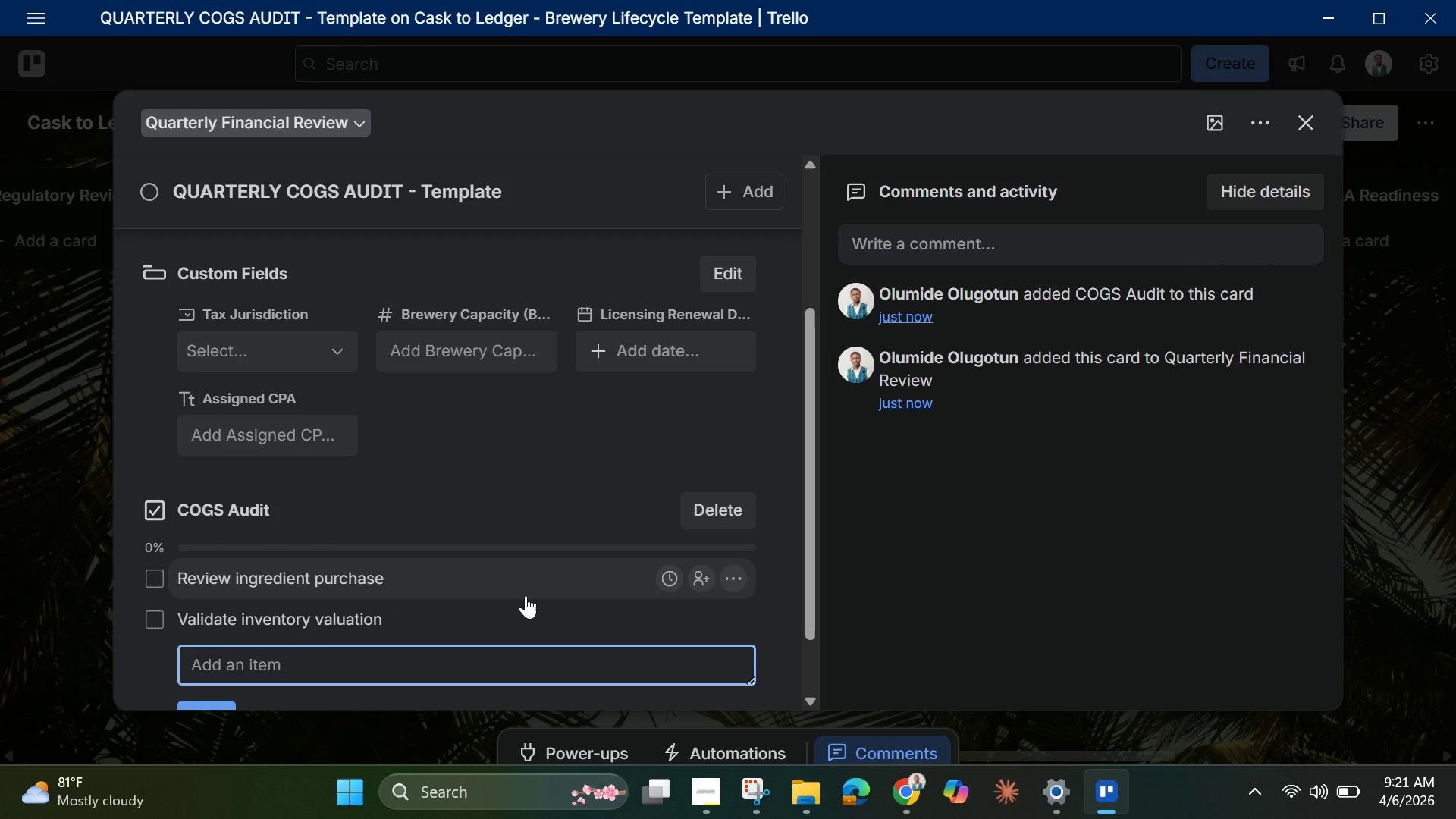 
wait(5.39)
 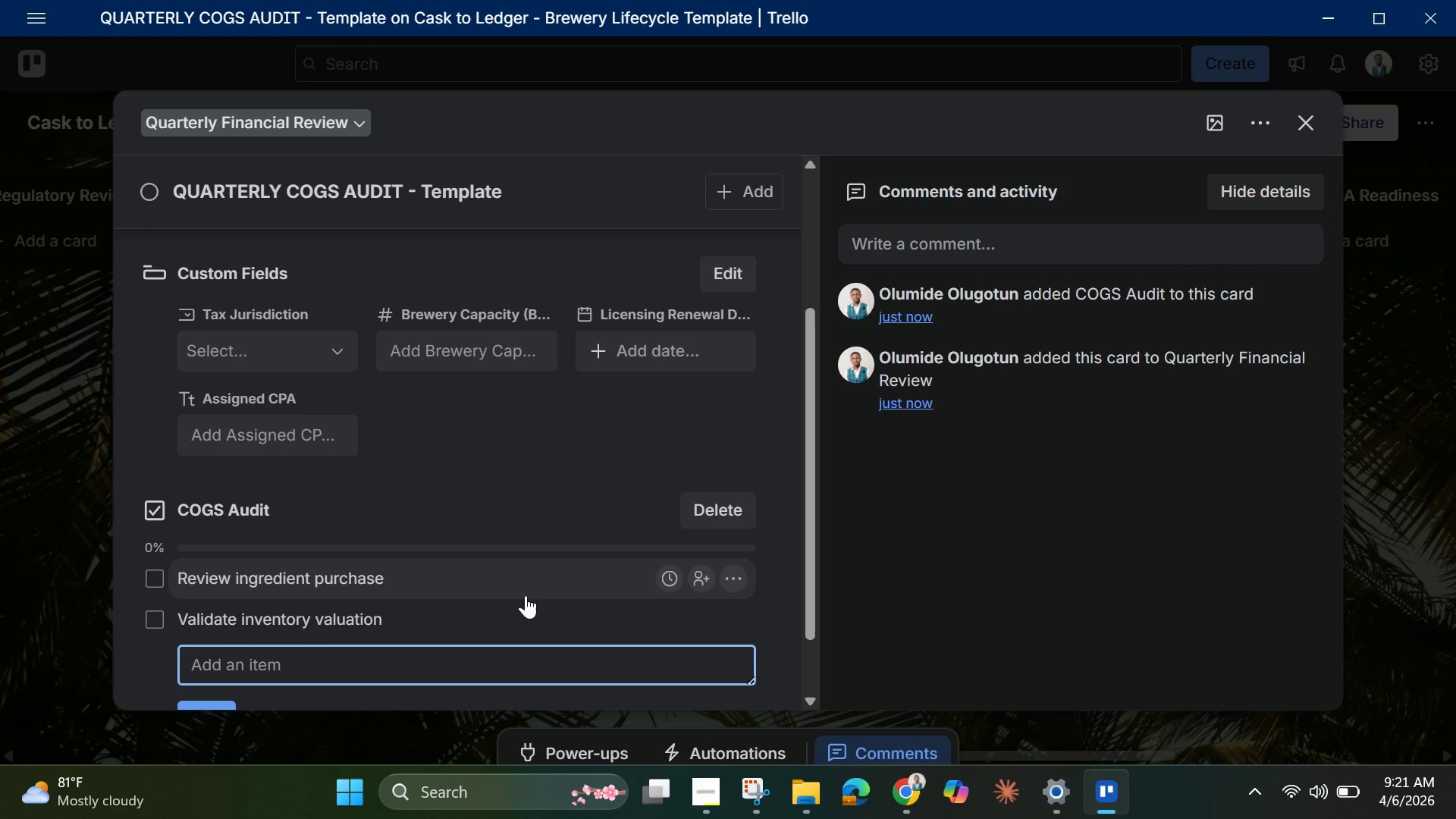 
type(Calculate cost per batch)
 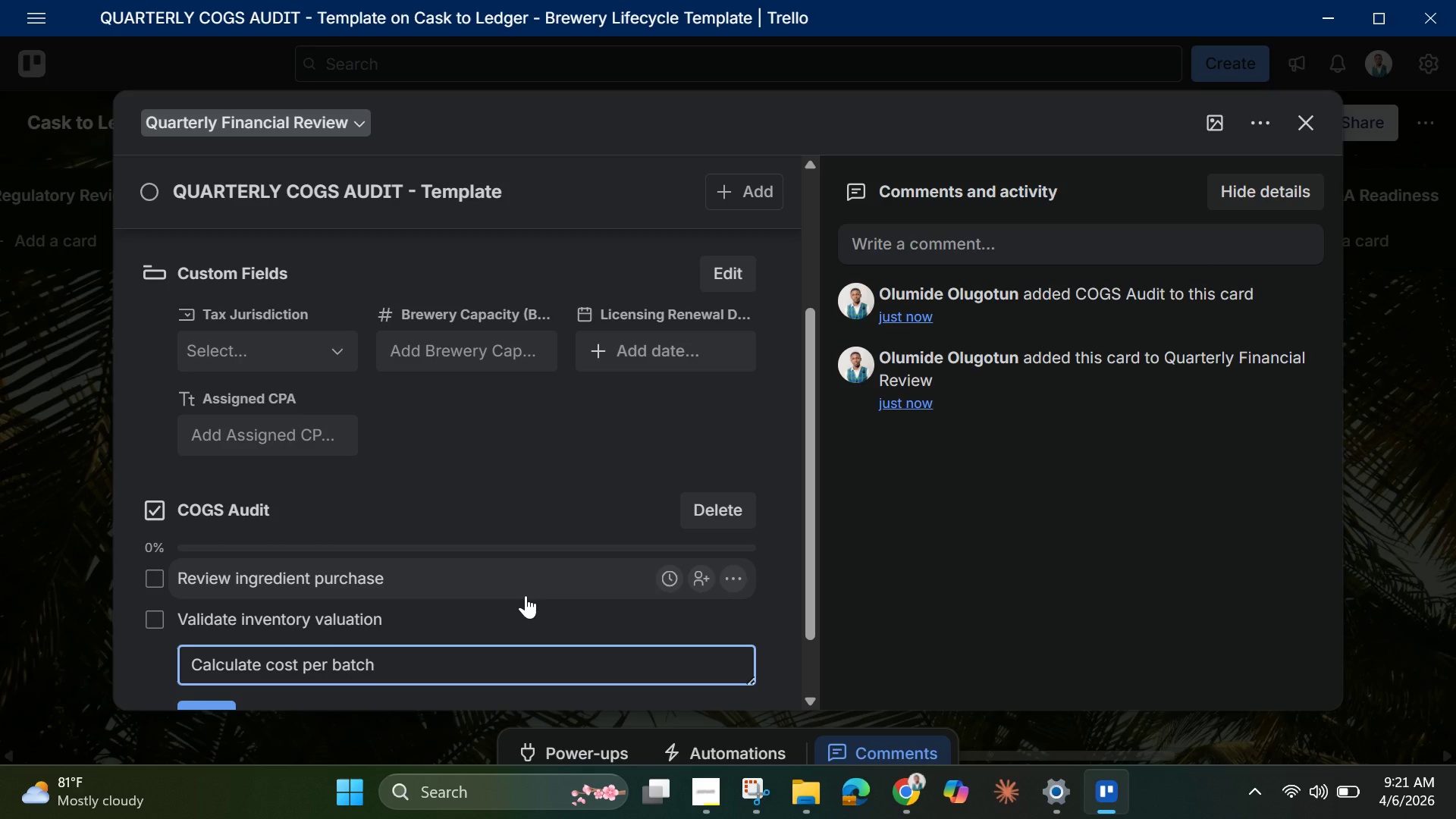 
key(Enter)
 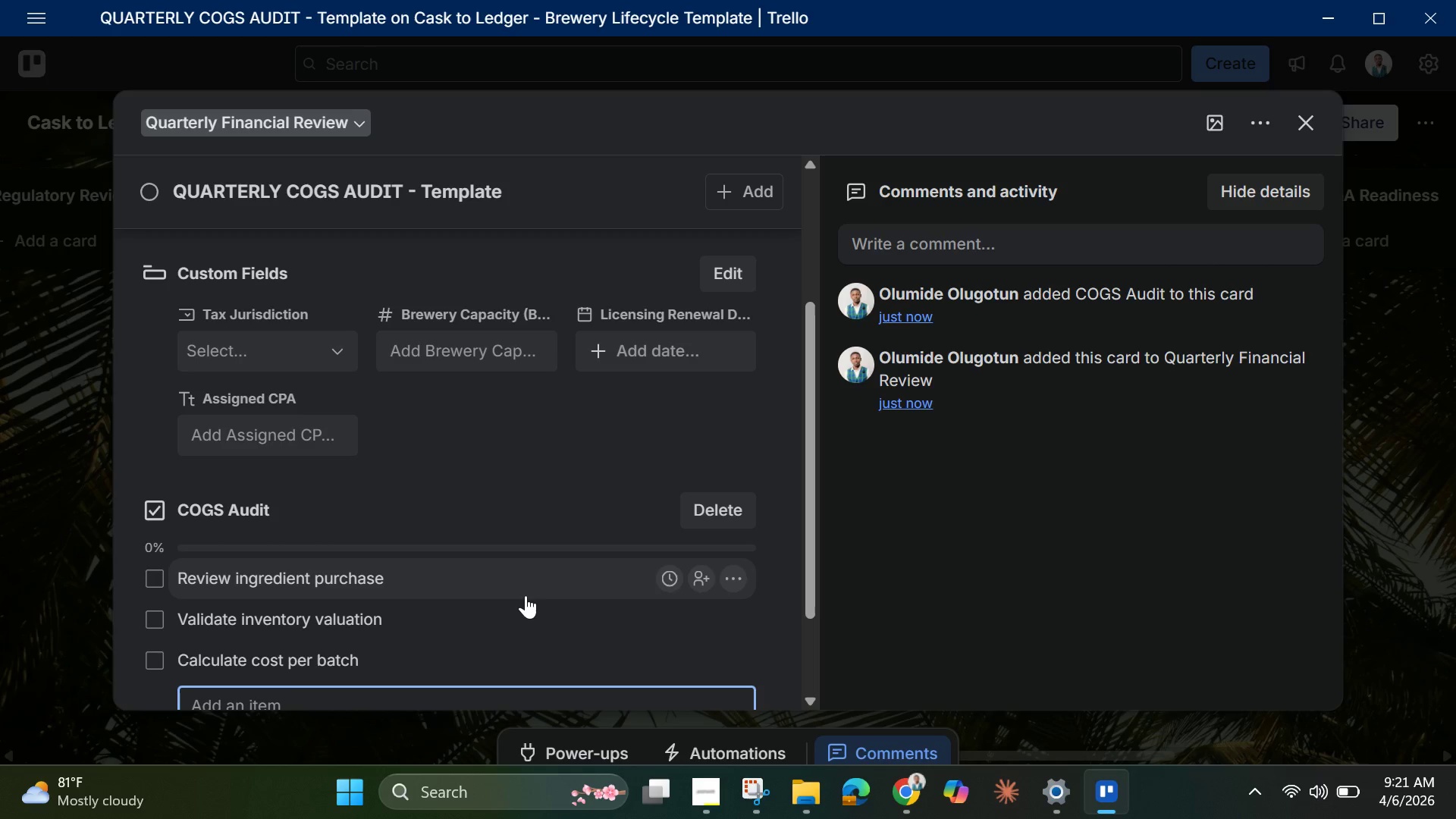 
scroll: coordinate [566, 441], scroll_direction: down, amount: 5.0
 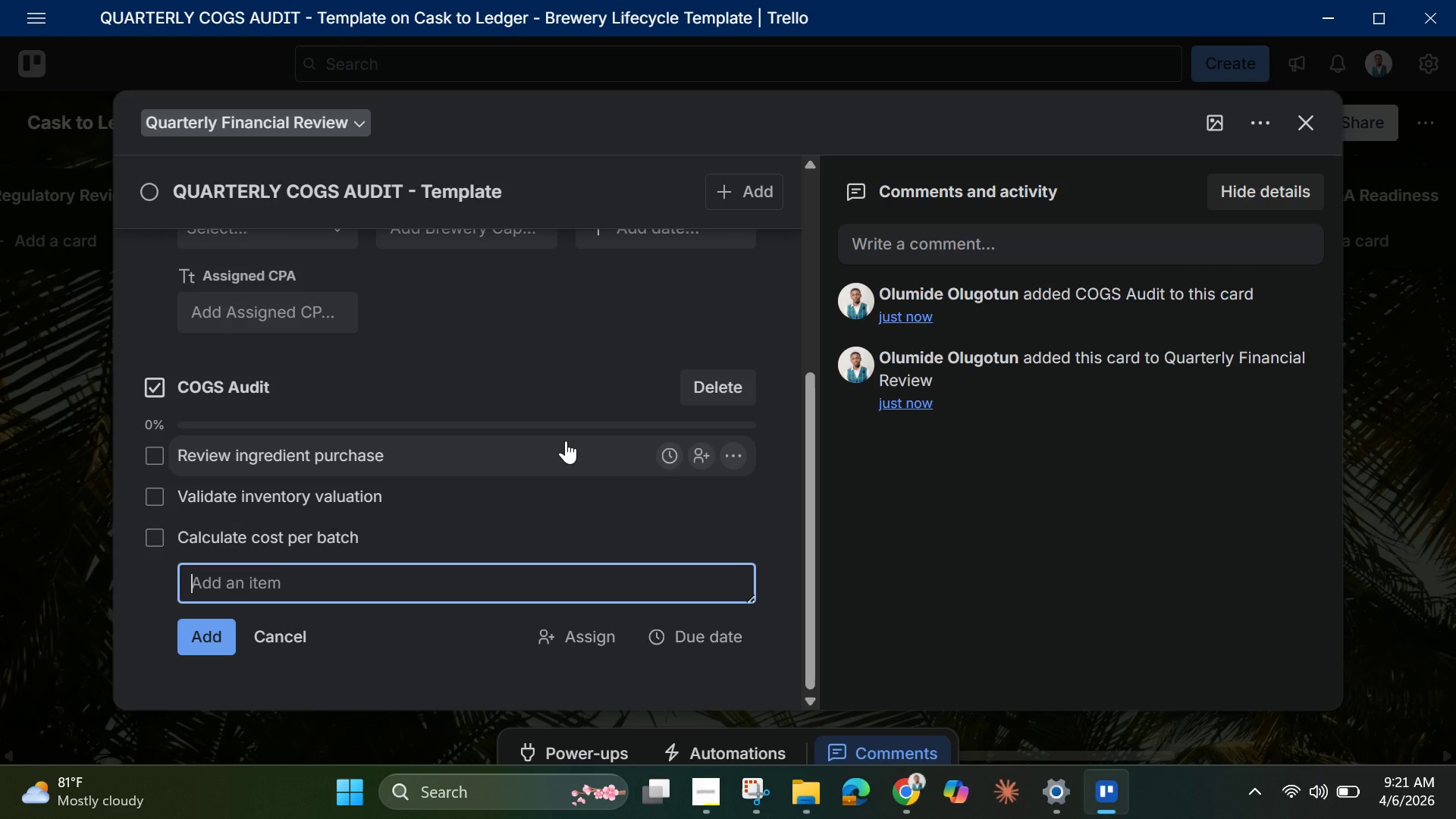 
type(Reconcile )
 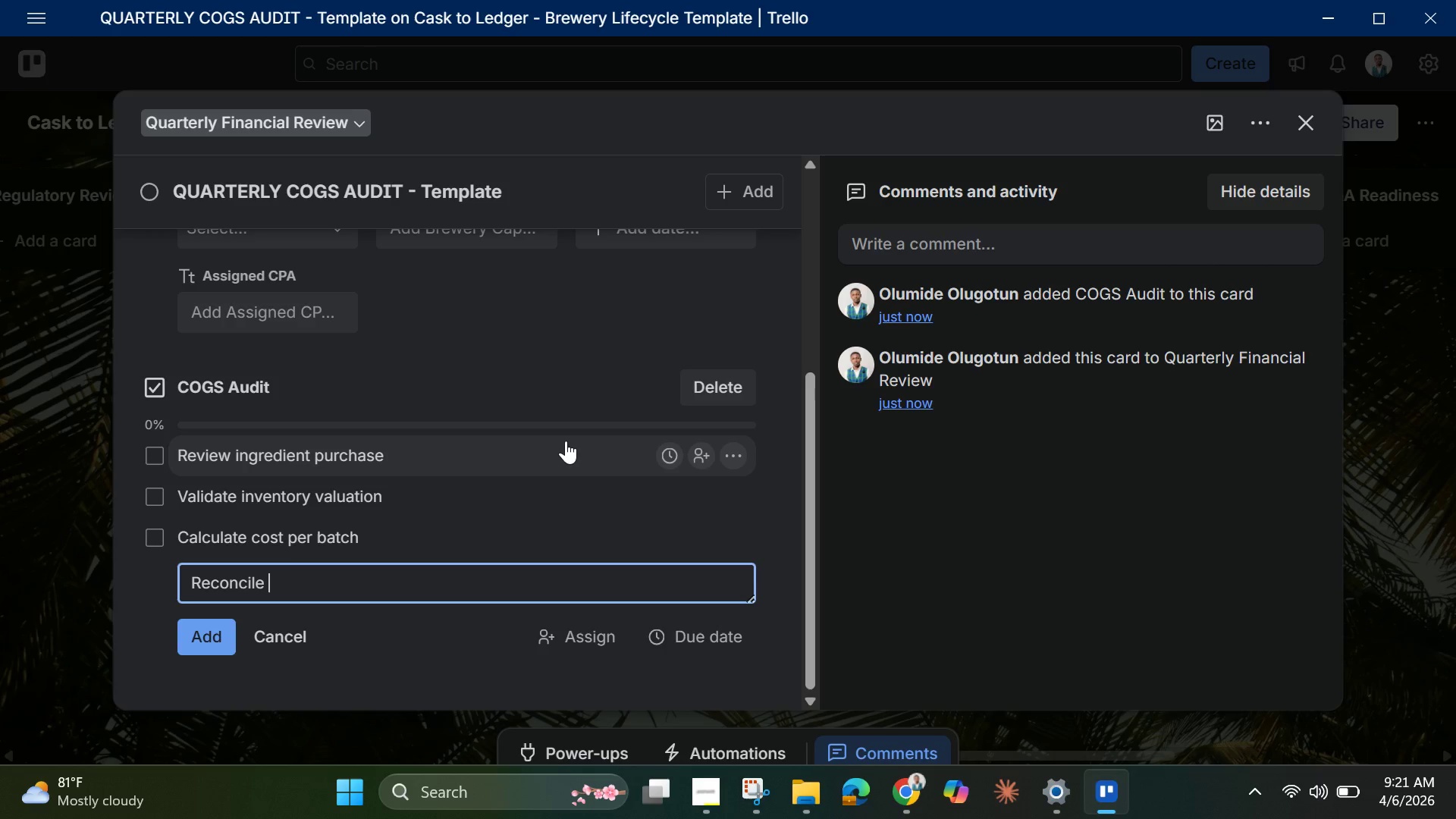 
type(production cost)
 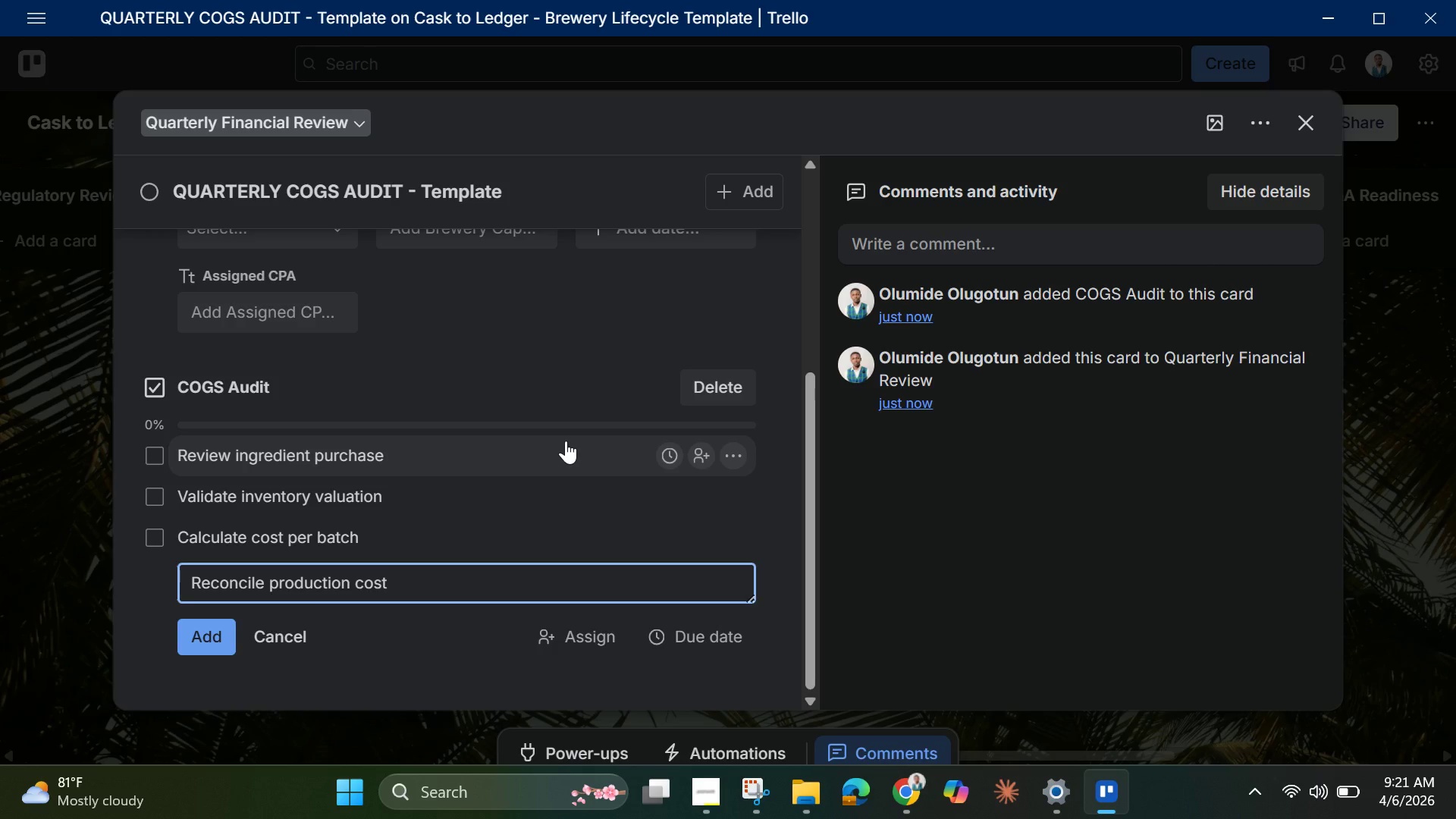 
key(Enter)
 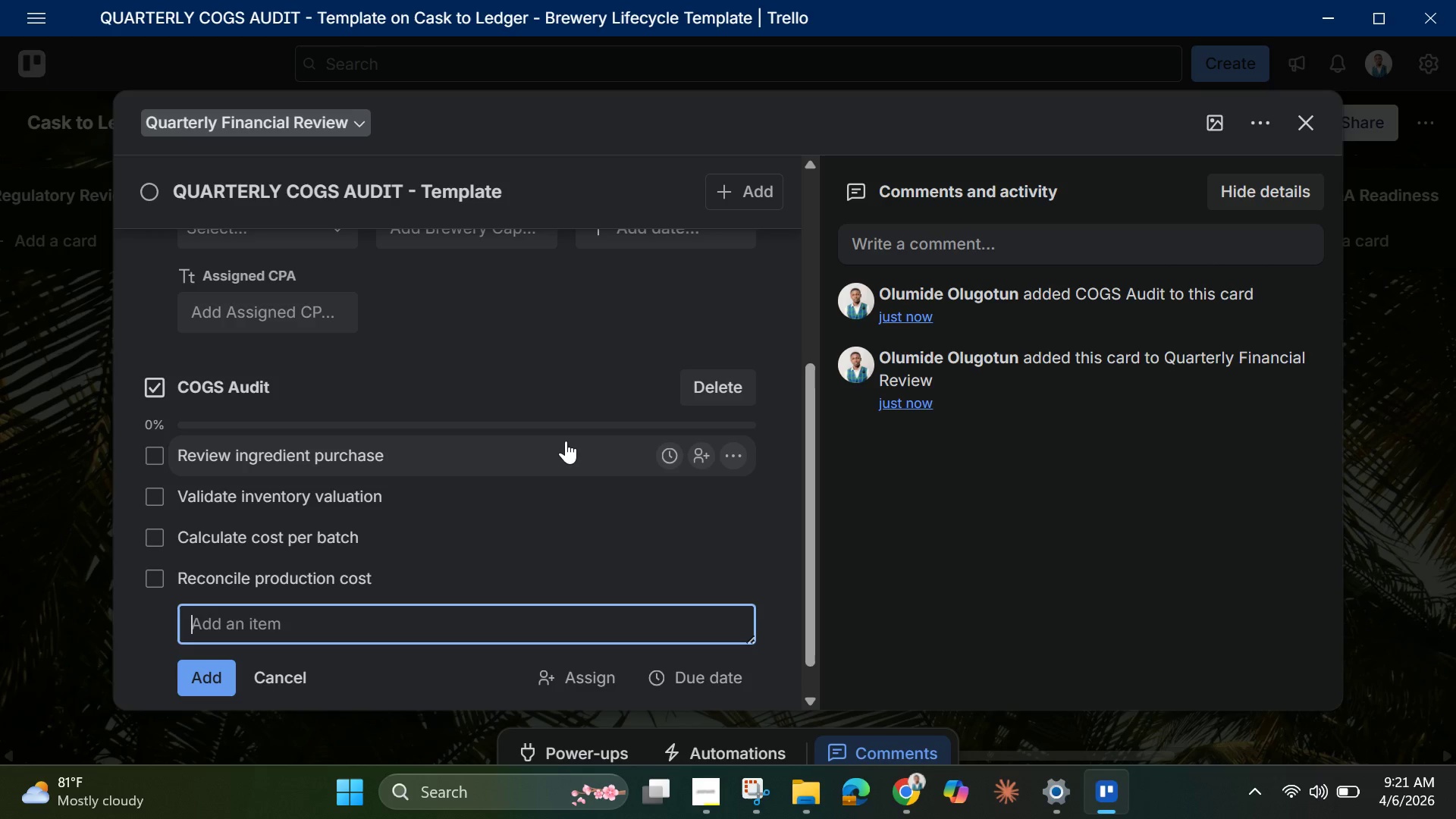 
type(Analyze variance )
 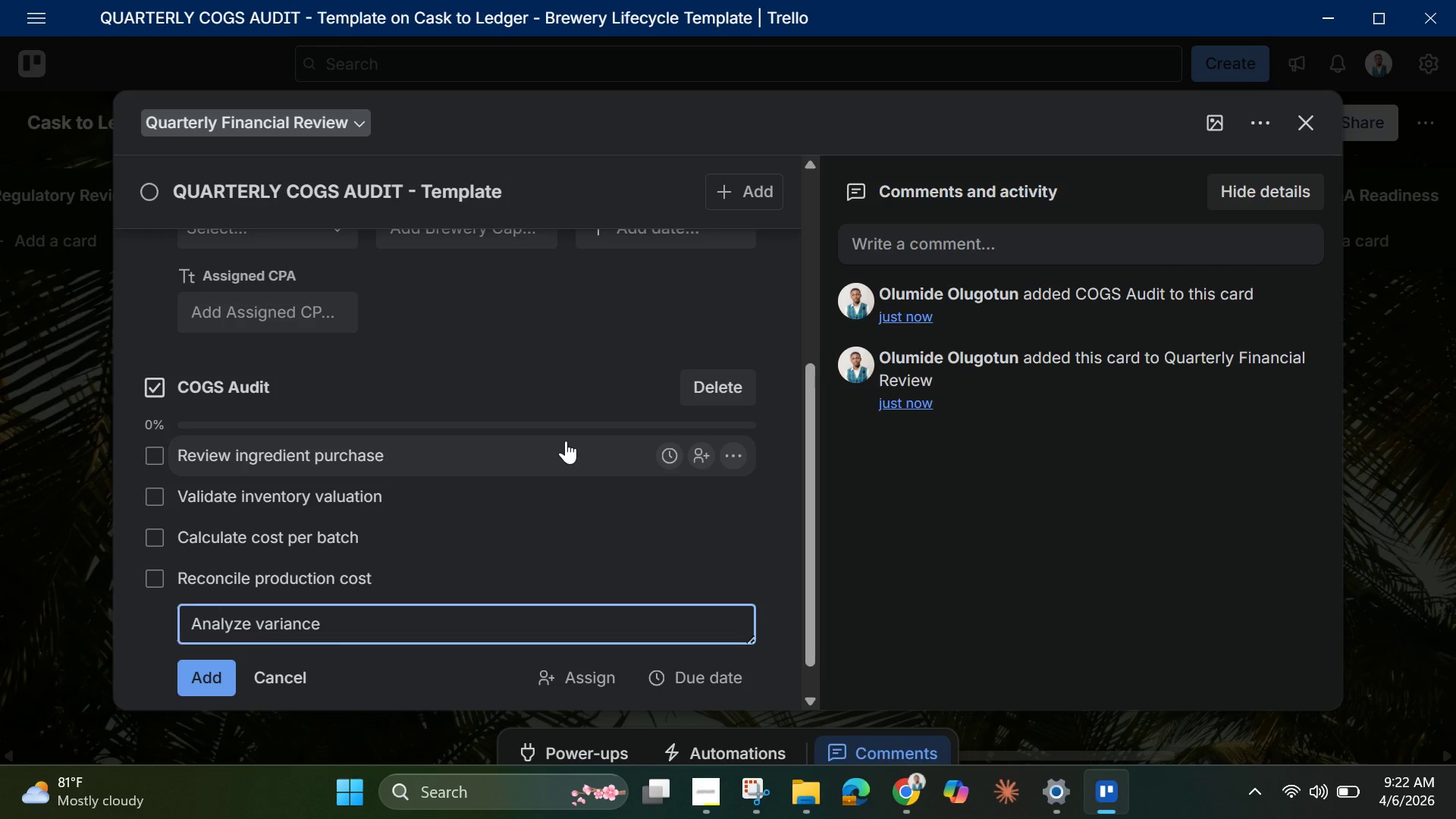 
key(Enter)
 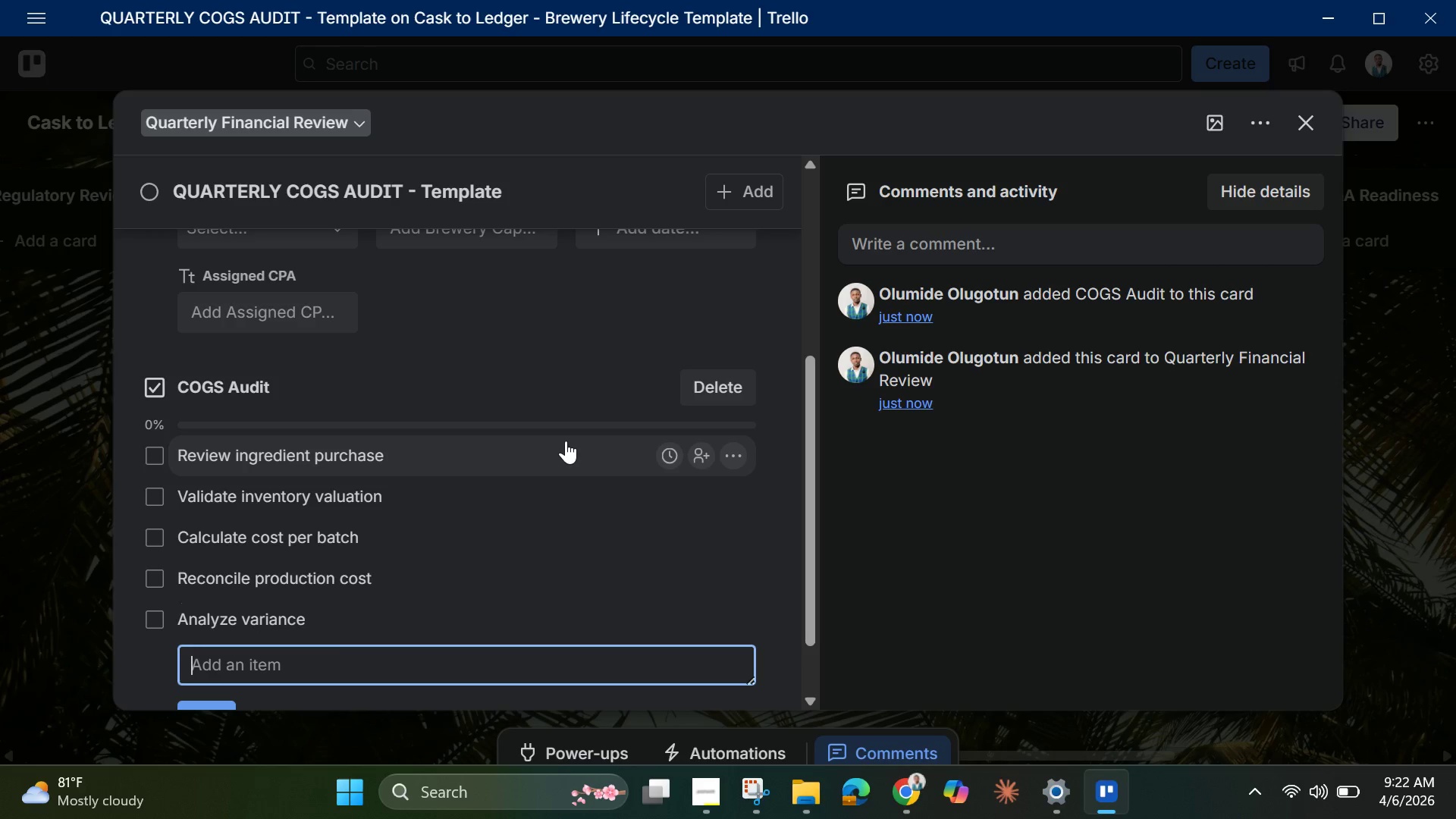 
type(Adjust )
 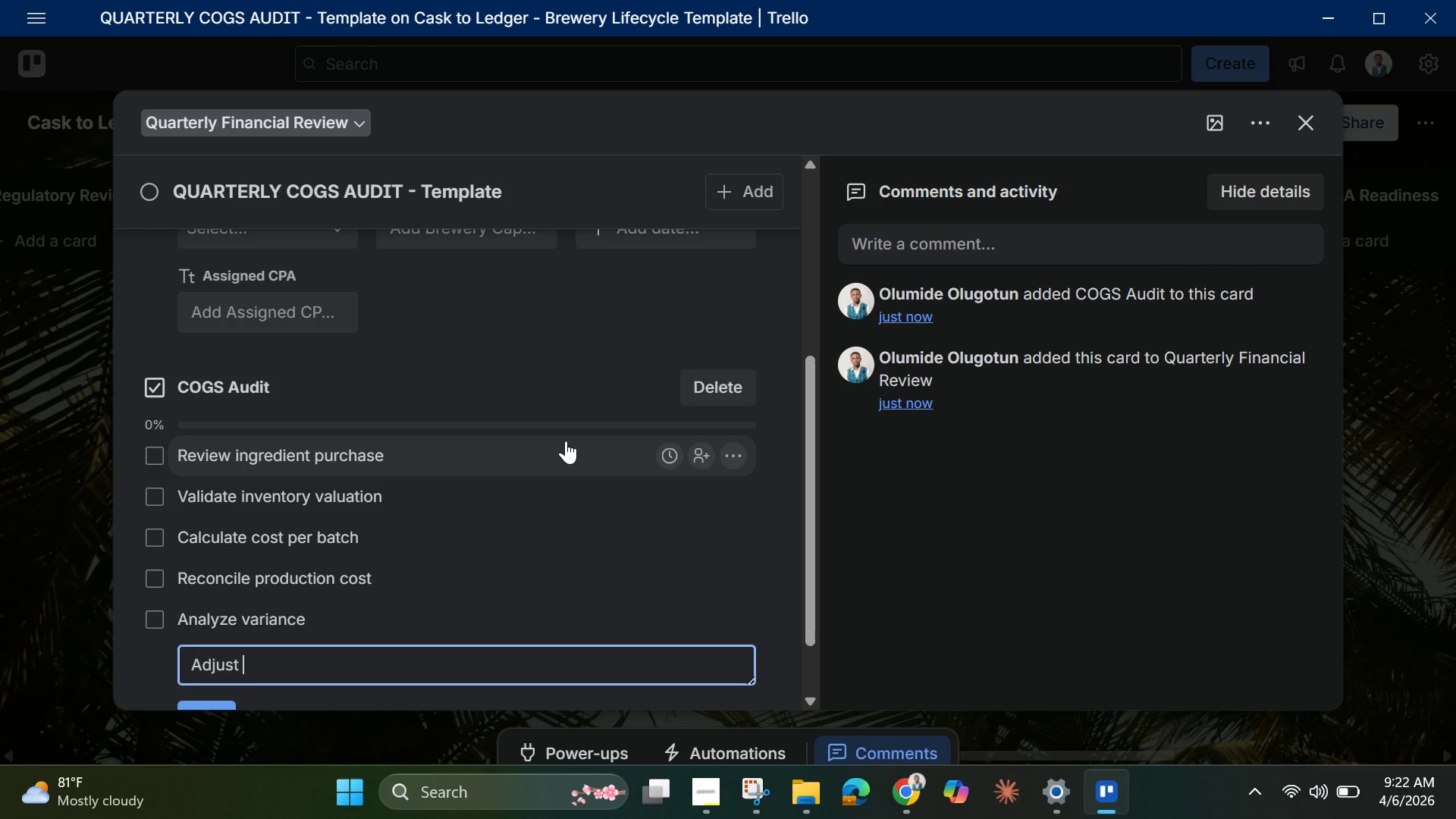 
type(ledger entries)
 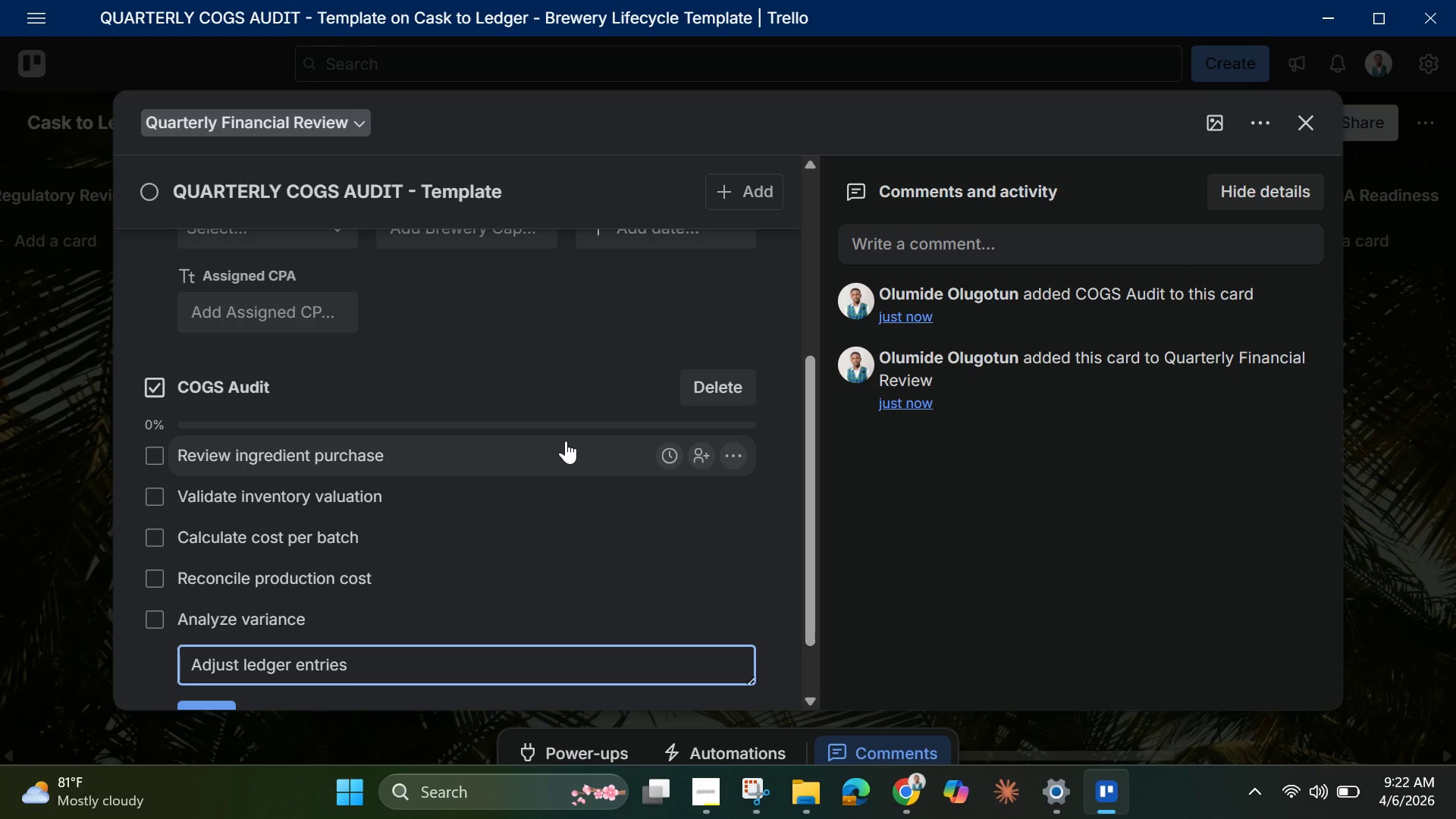 
key(Enter)
 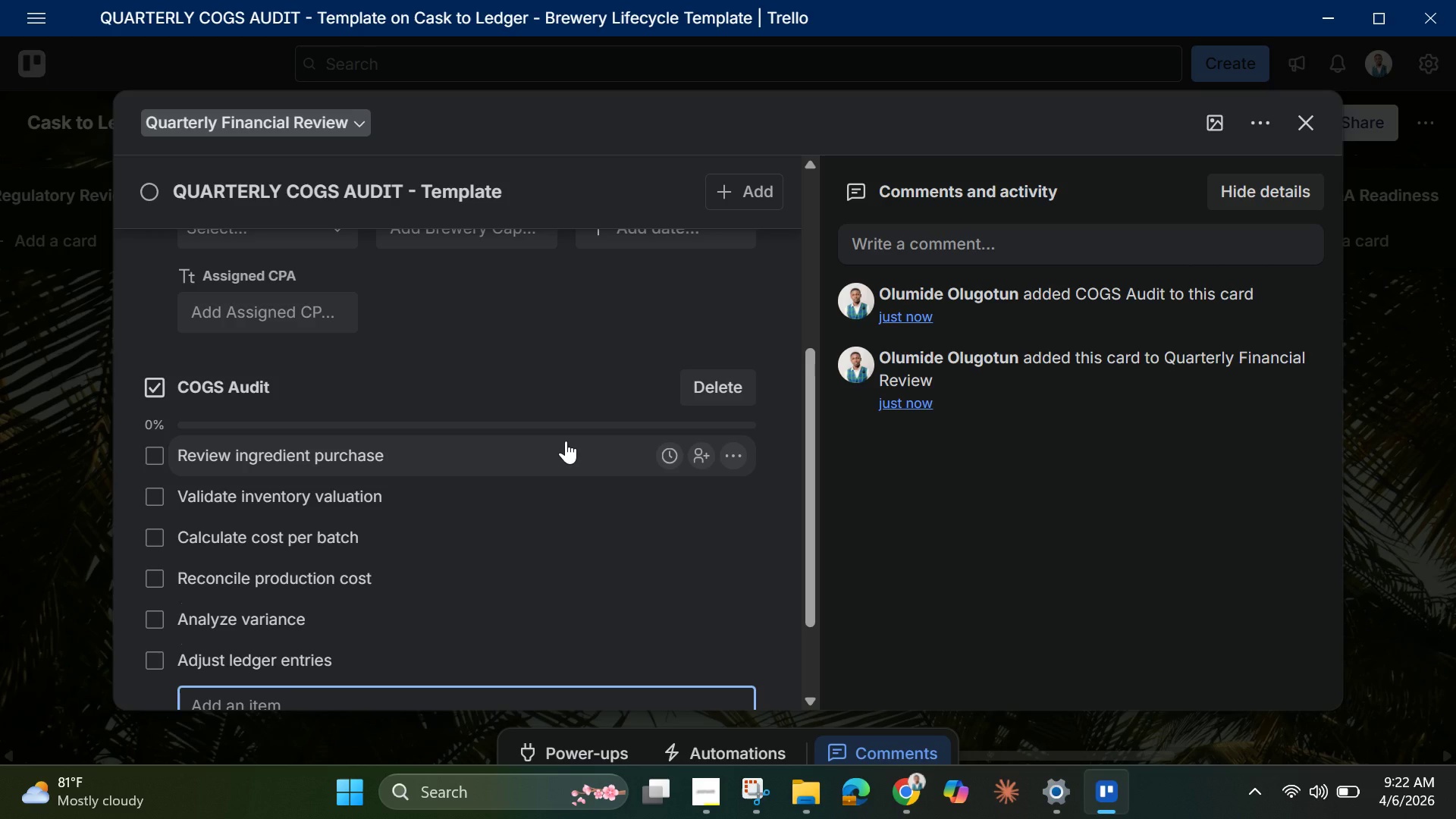 
wait(17.56)
 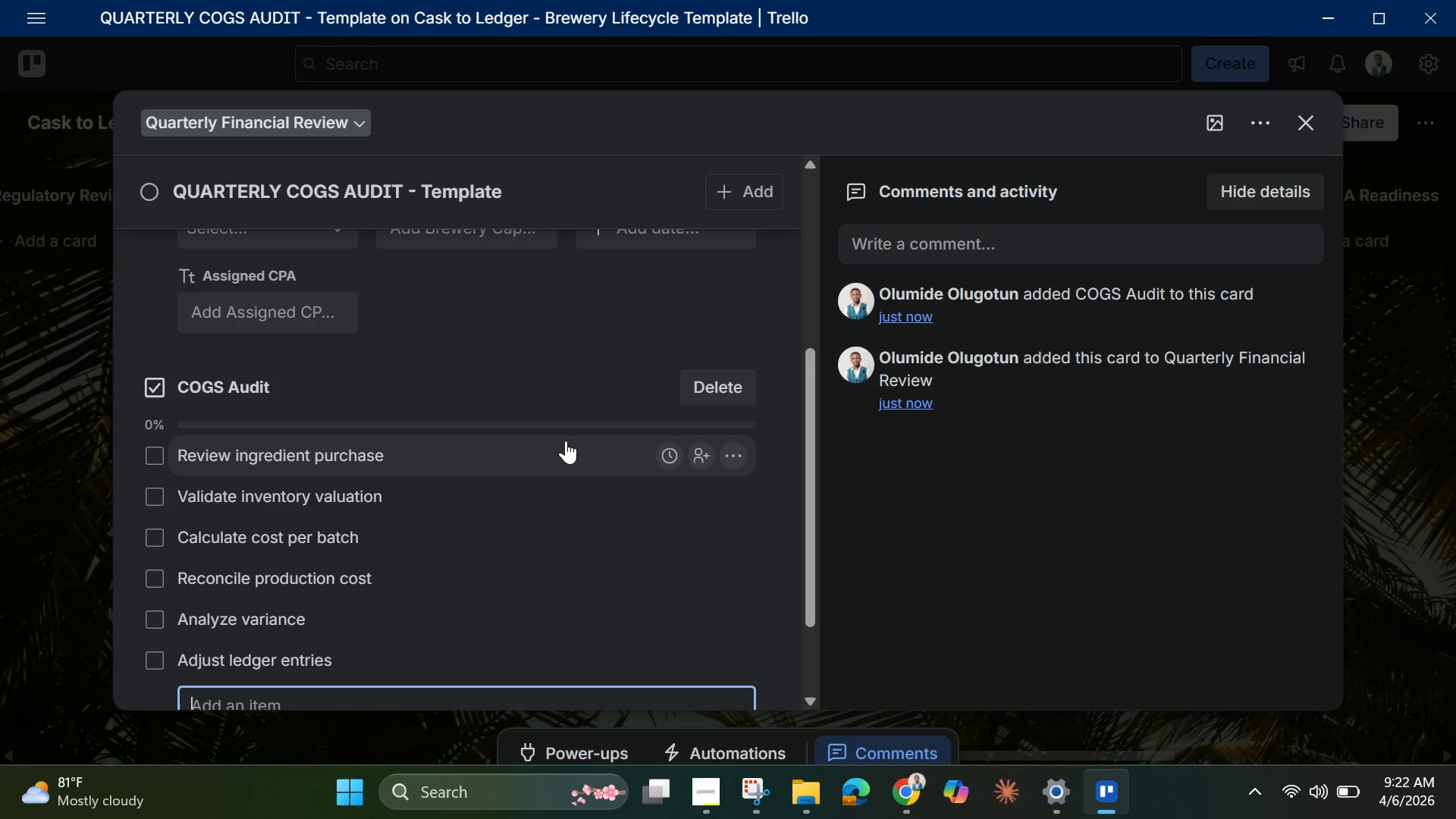 
type(Preoa)
key(Backspace)
key(Backspace)
type(pared )
key(Backspace)
key(Backspace)
type( audit summary)
 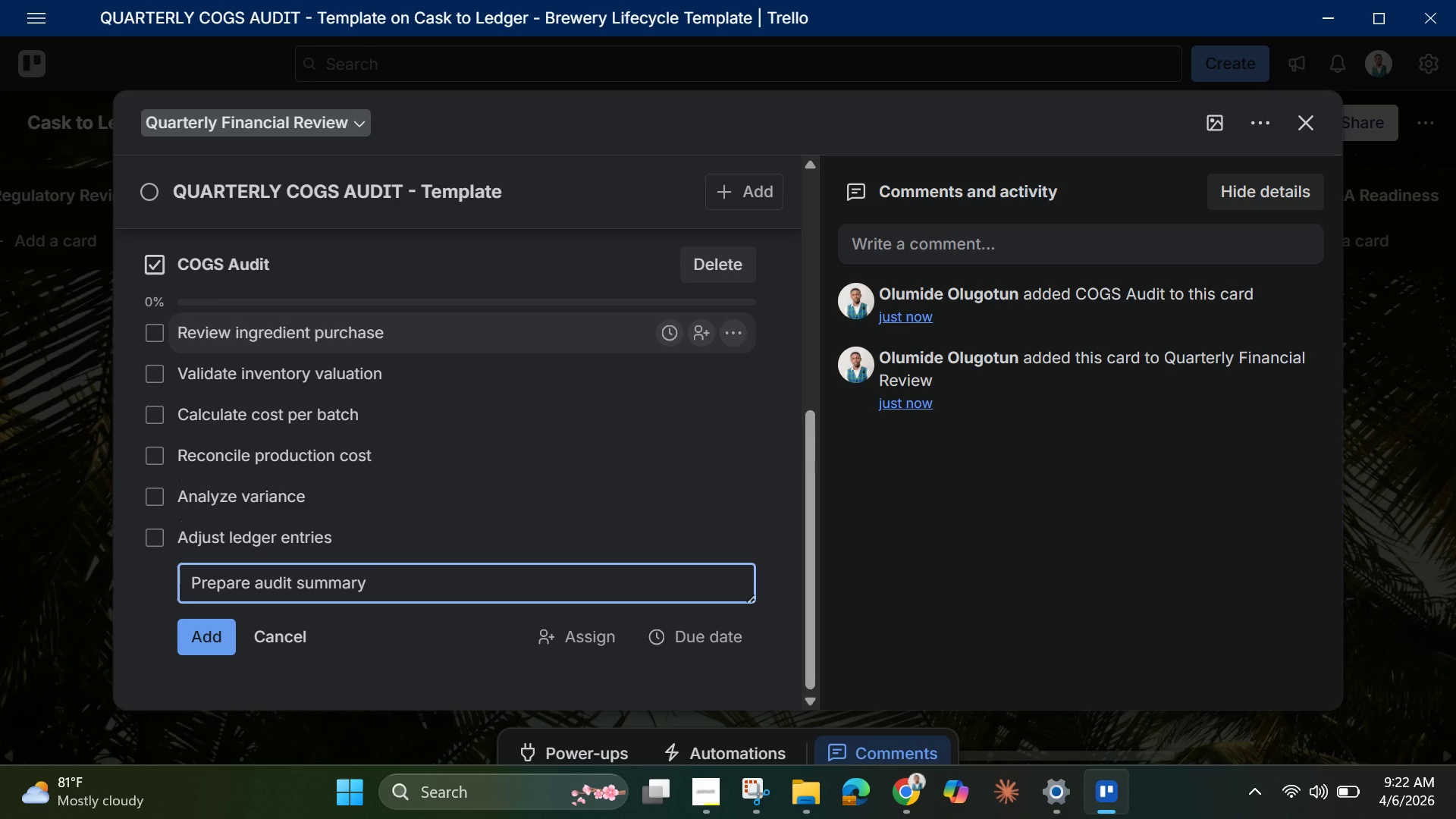 
key(Enter)
 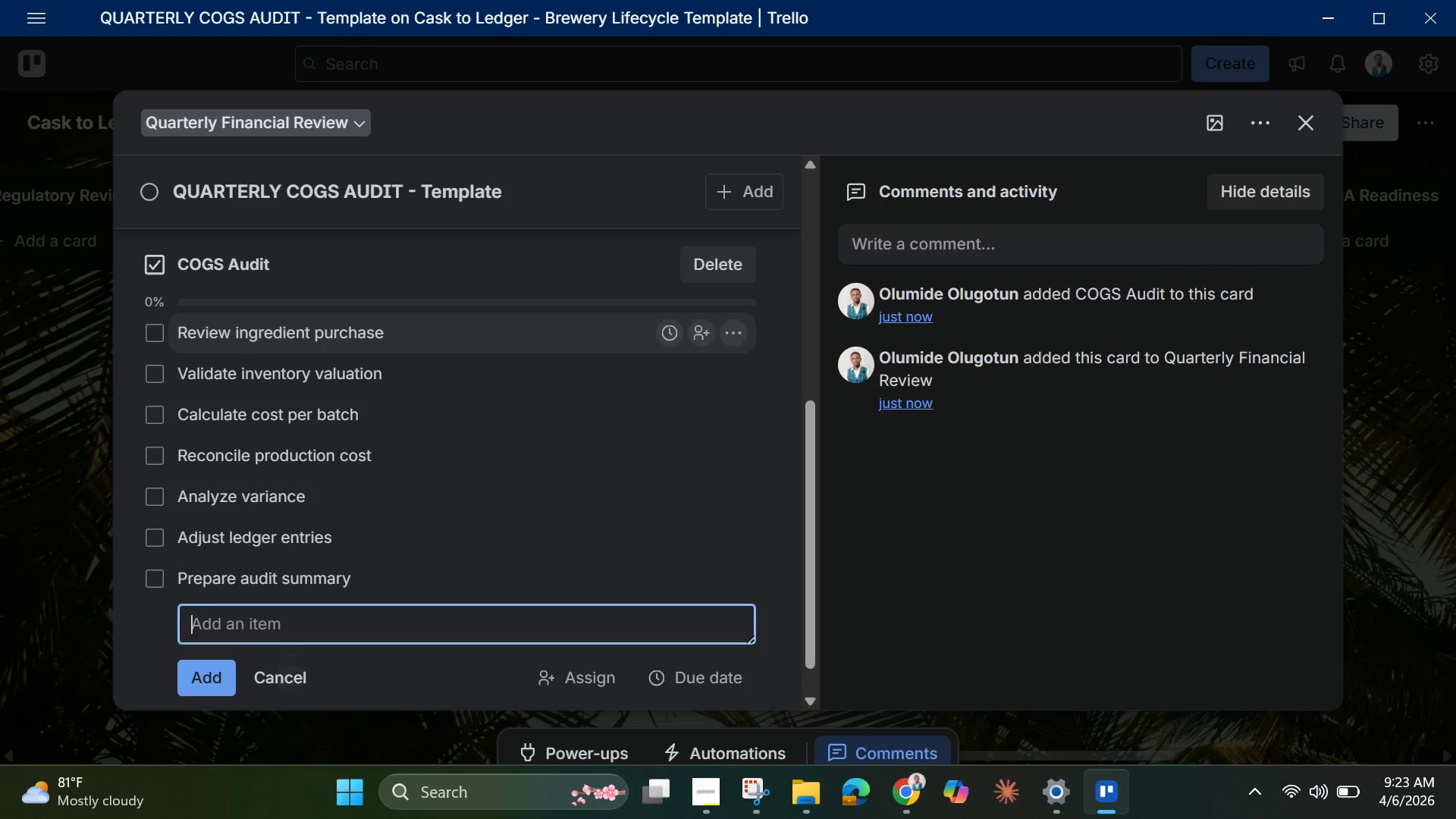 
wait(62.92)
 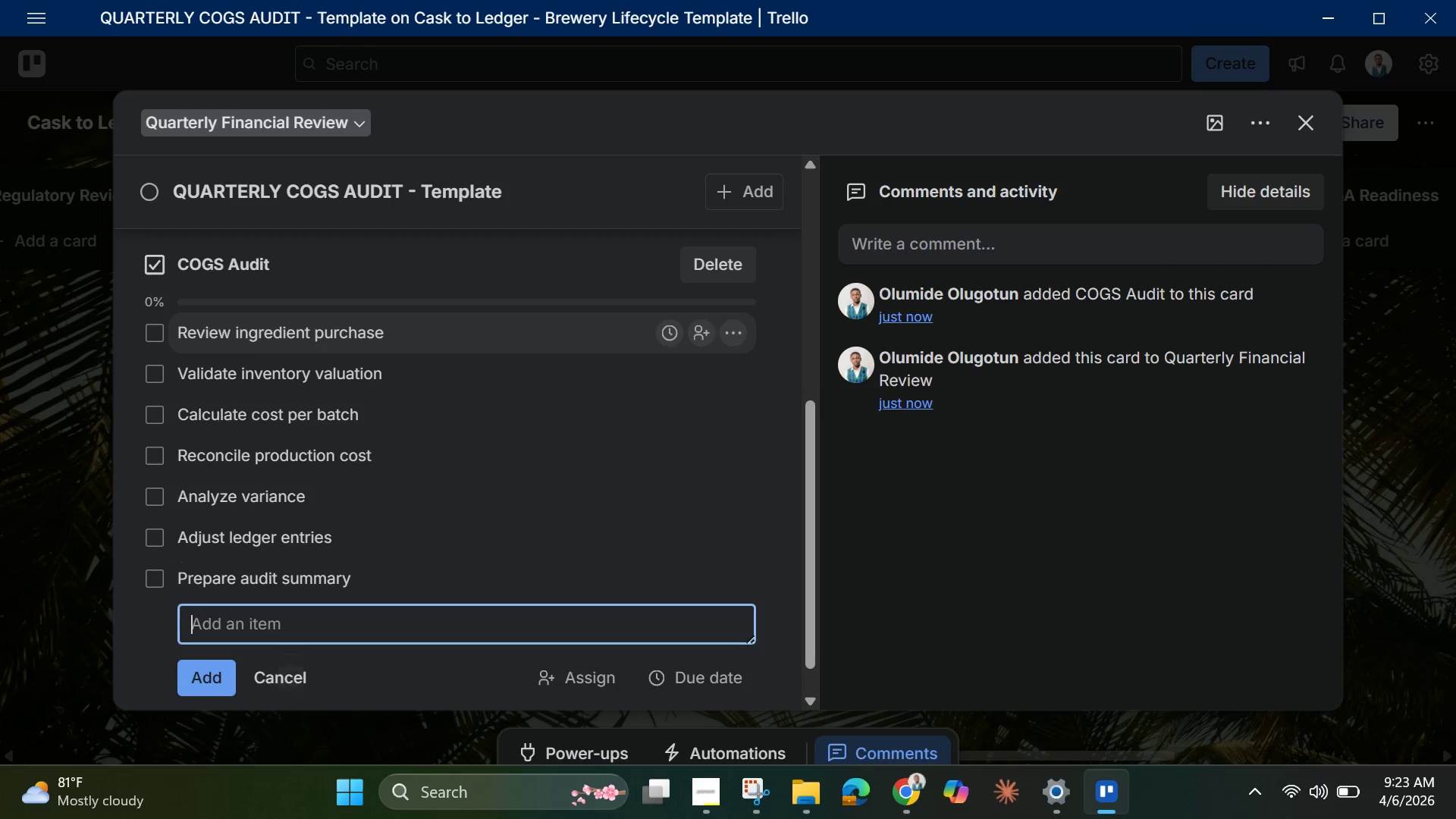 
scroll: coordinate [301, 344], scroll_direction: up, amount: 6.0
 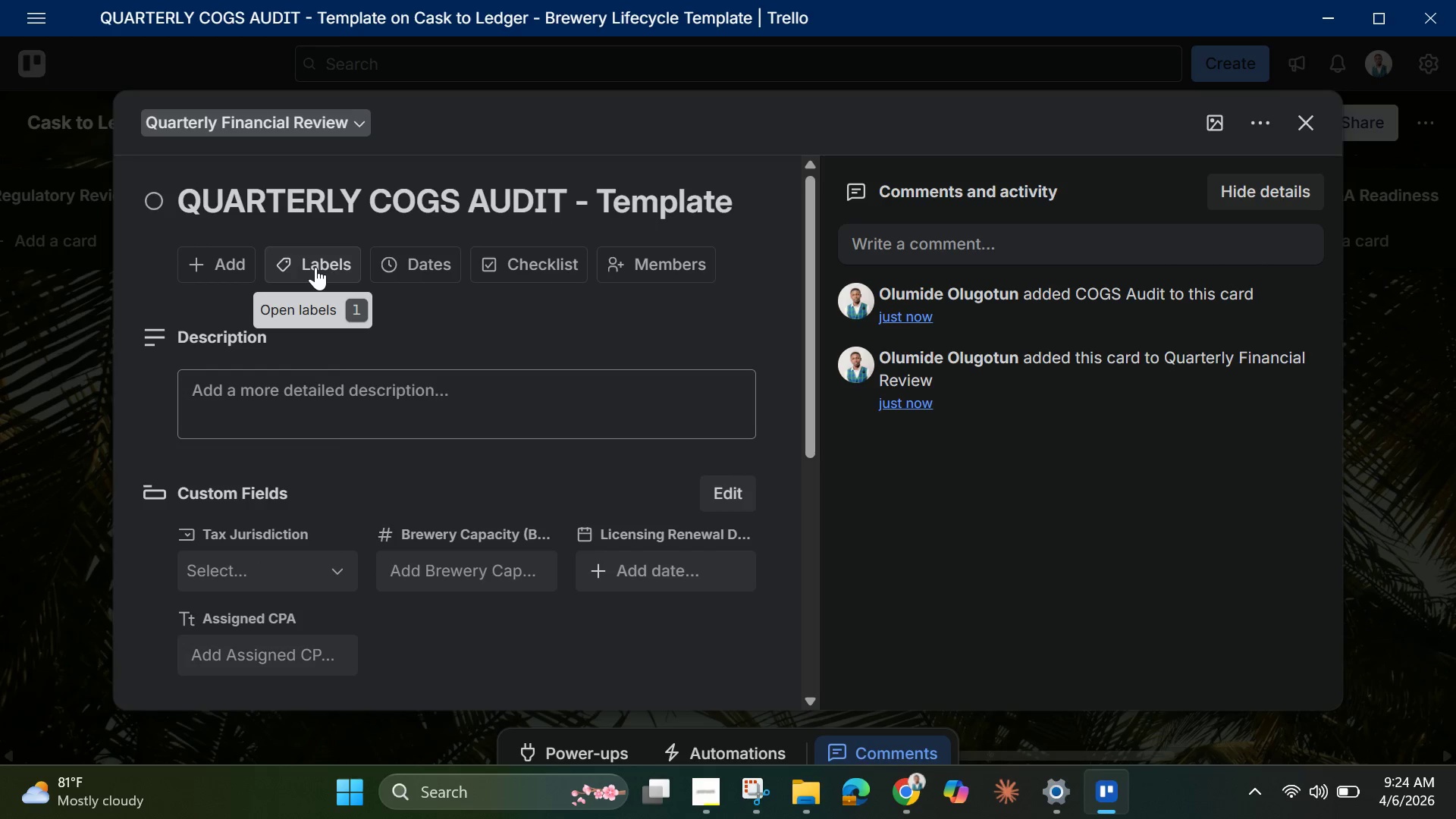 
left_click([315, 267])
 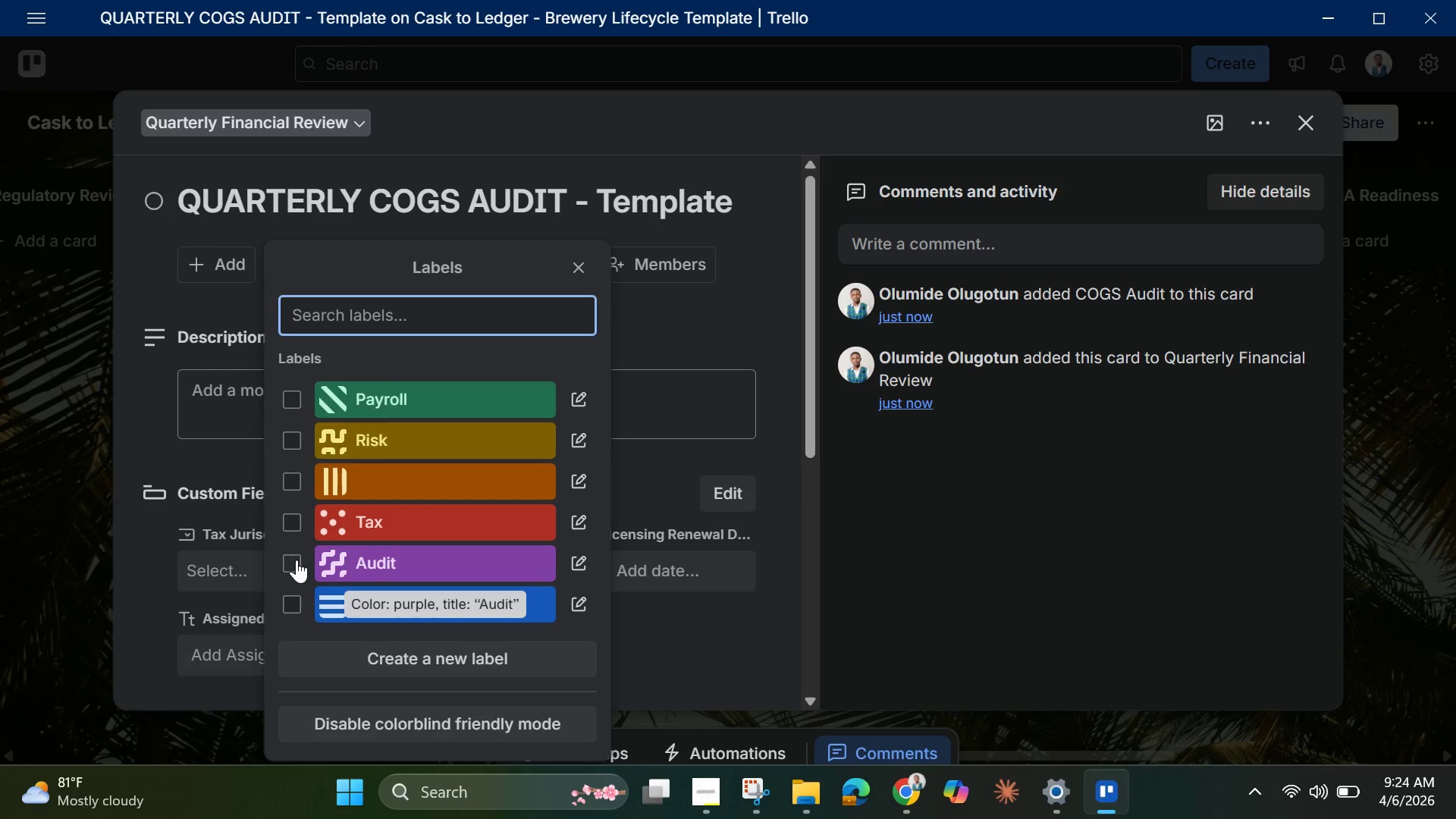 
left_click([297, 560])
 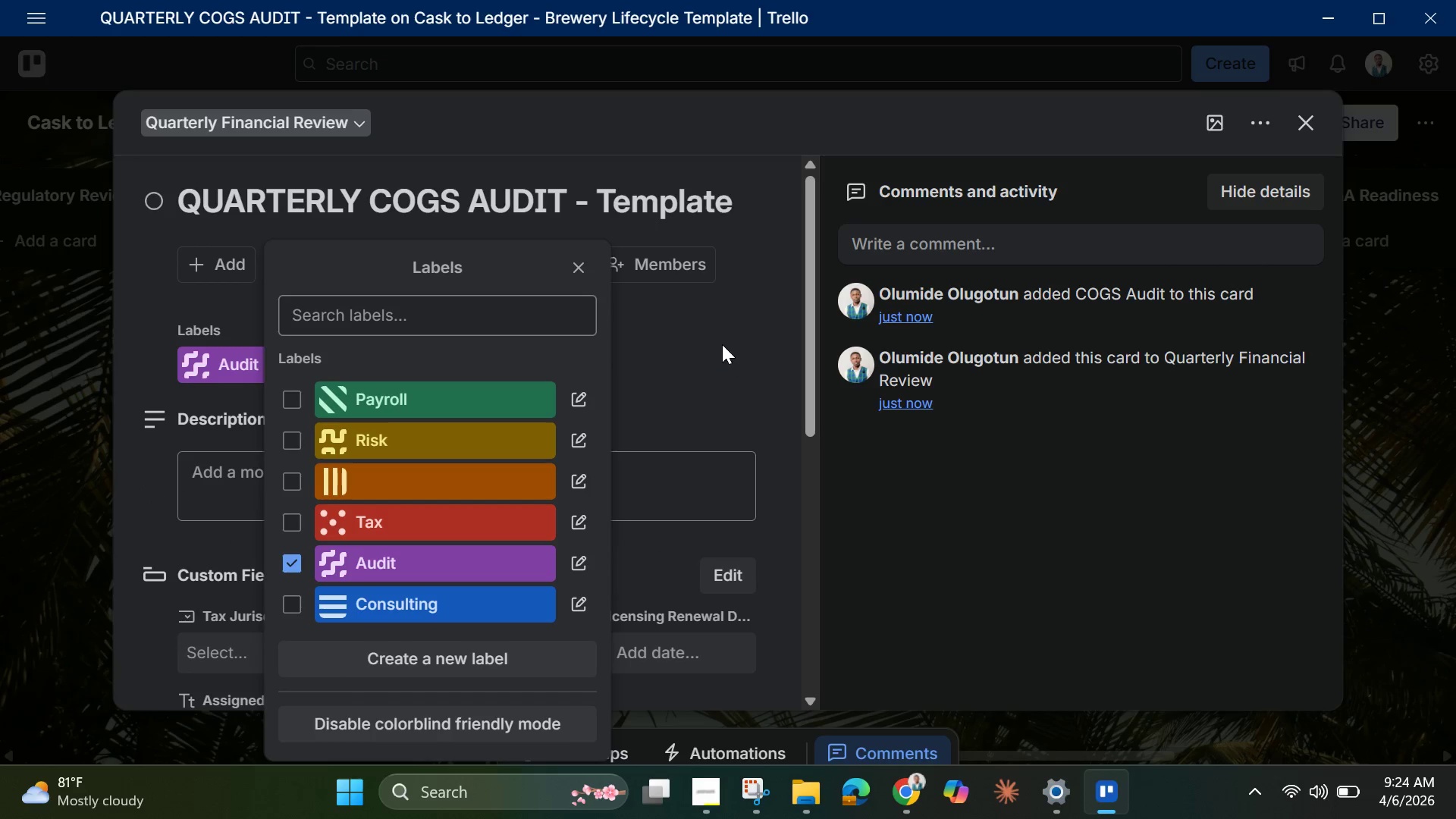 
left_click([720, 344])
 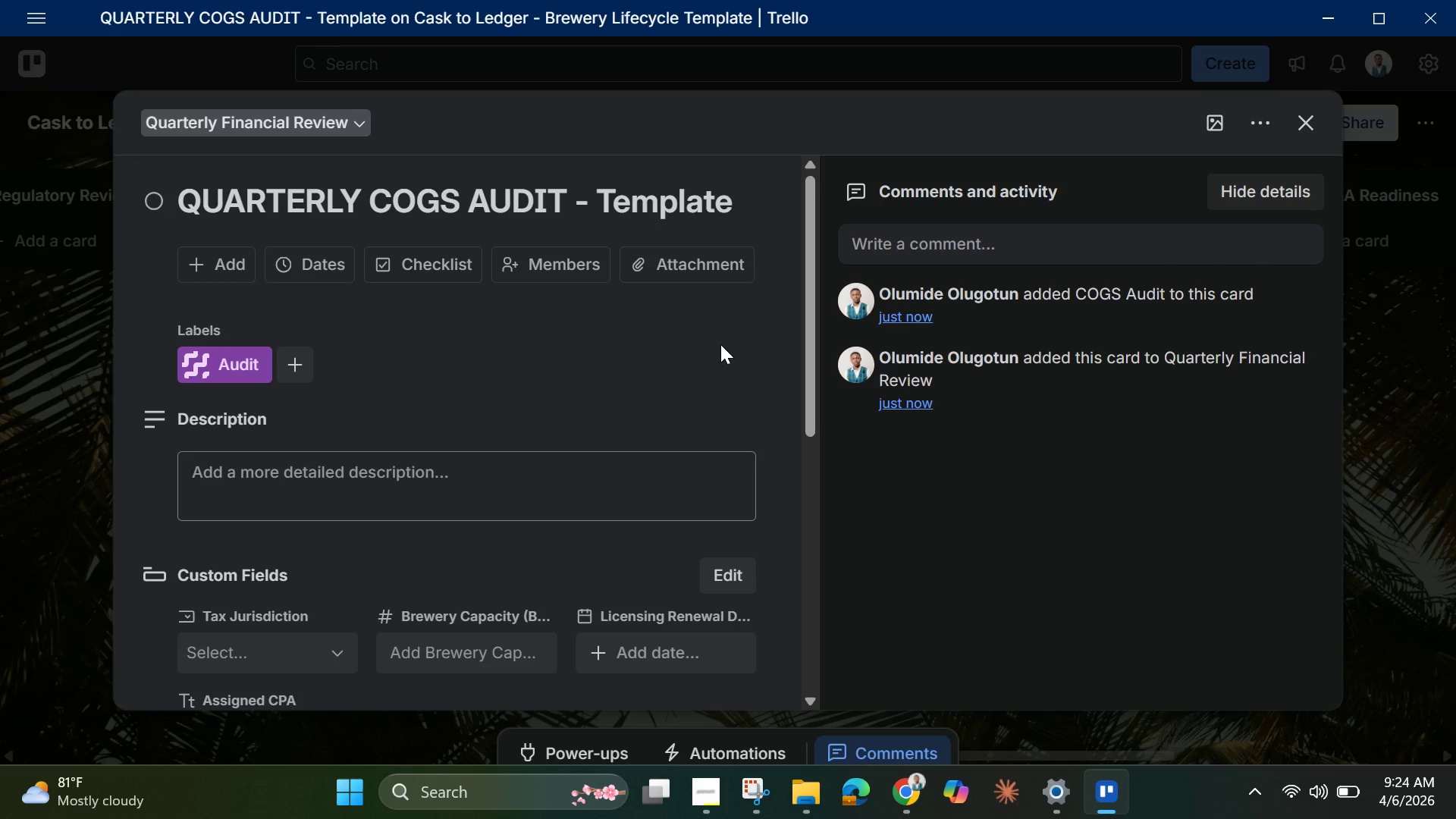 
wait(6.55)
 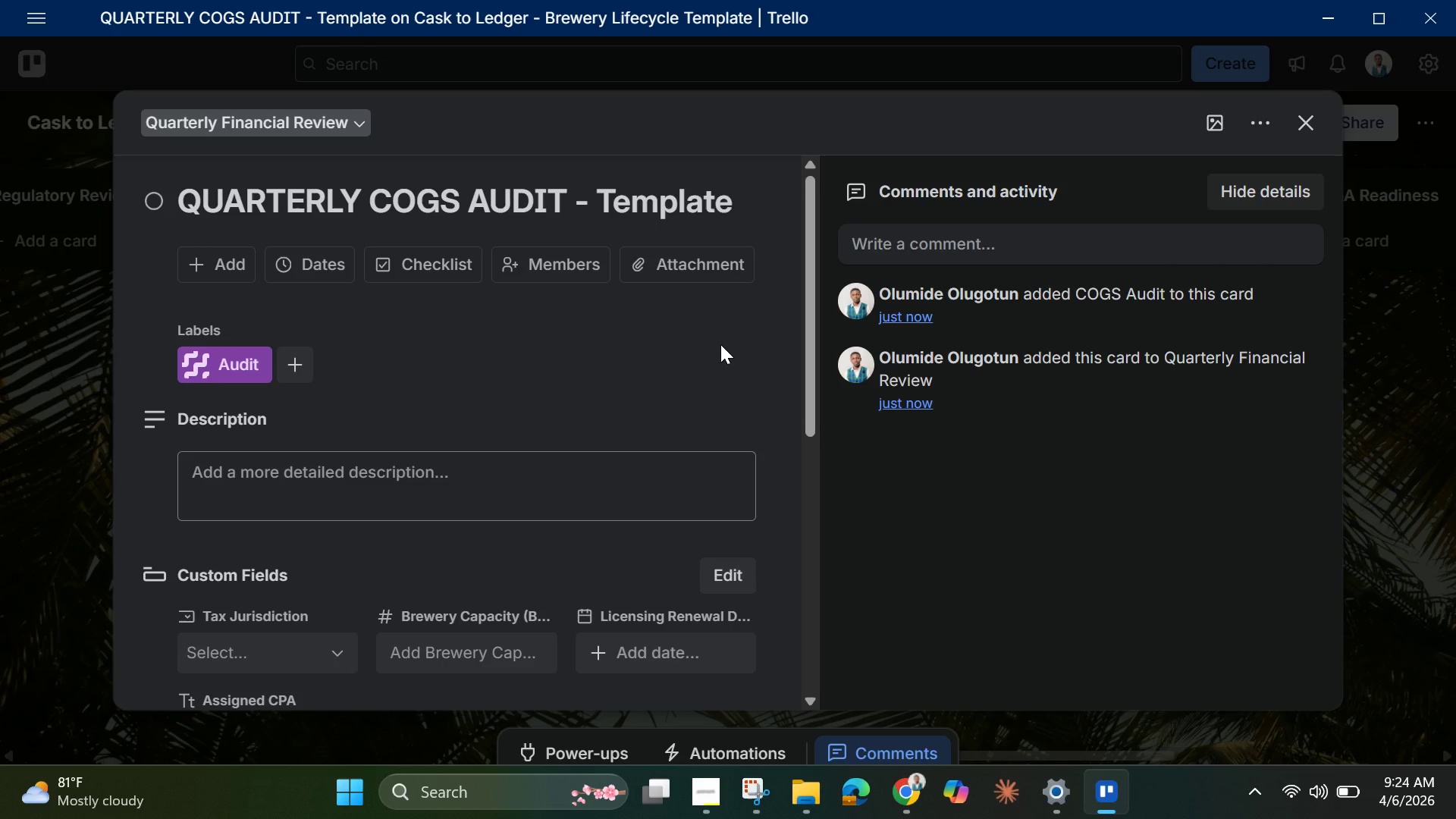 
left_click([1266, 127])
 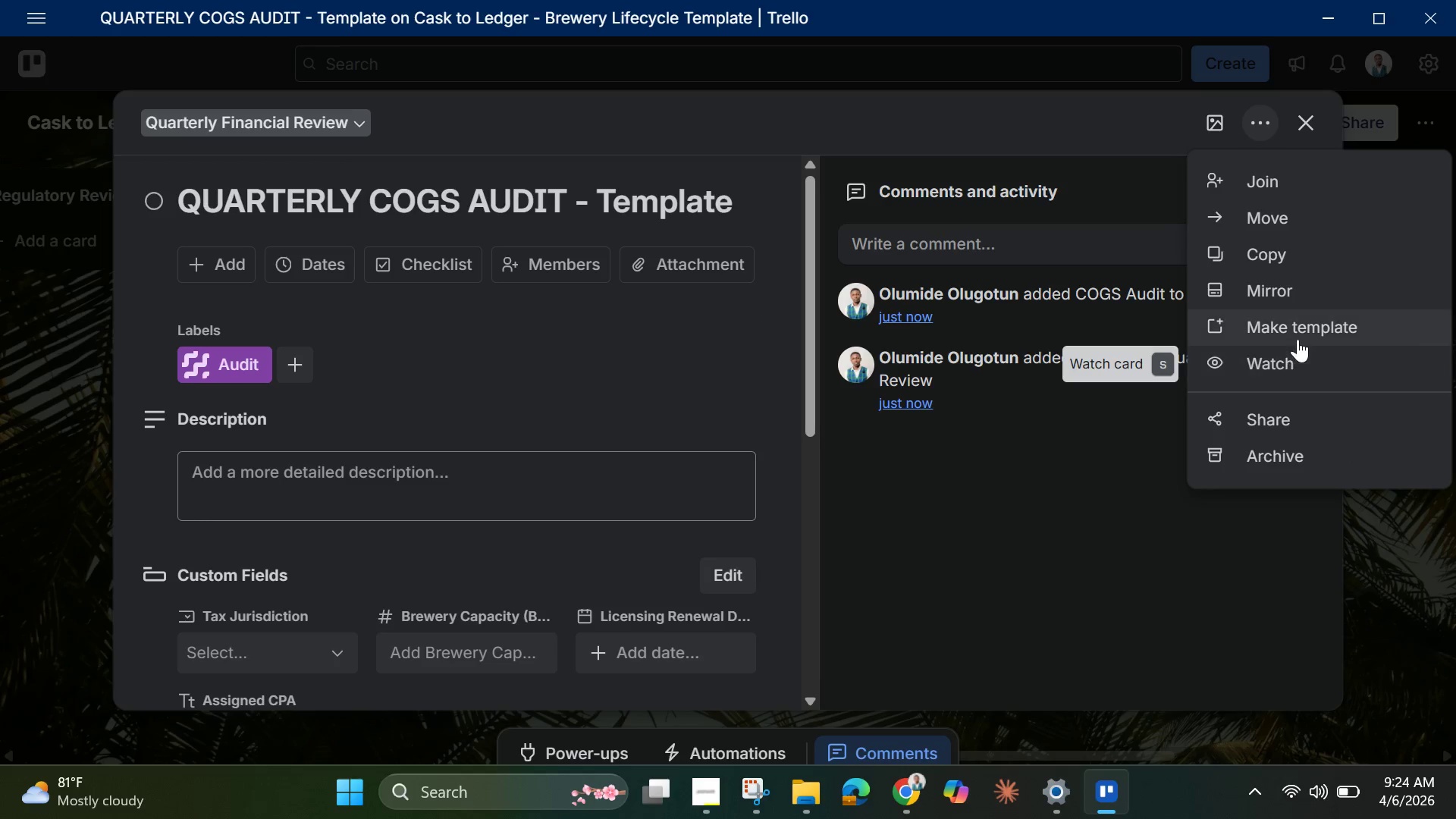 
left_click([1298, 327])
 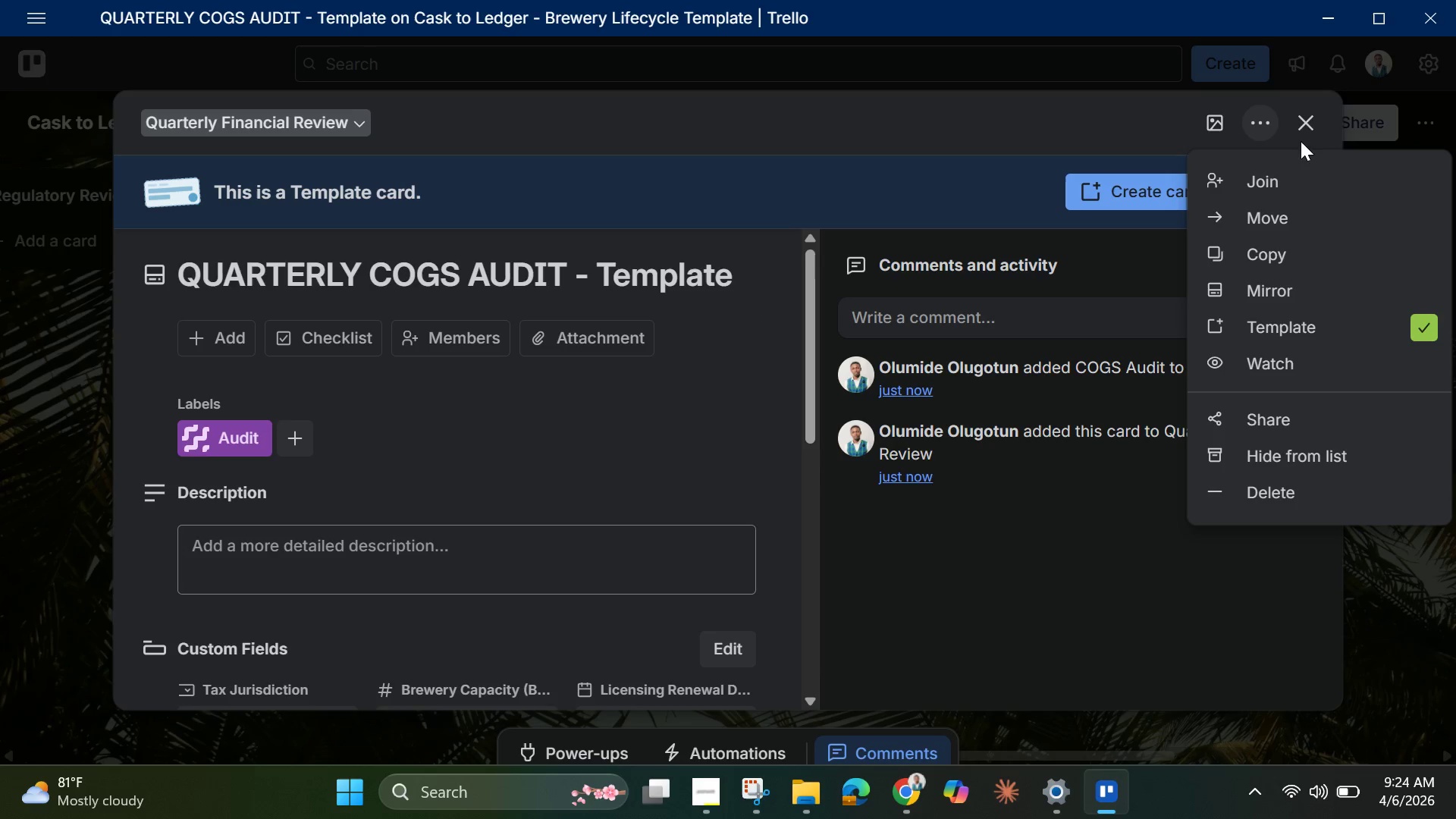 
left_click([1307, 118])
 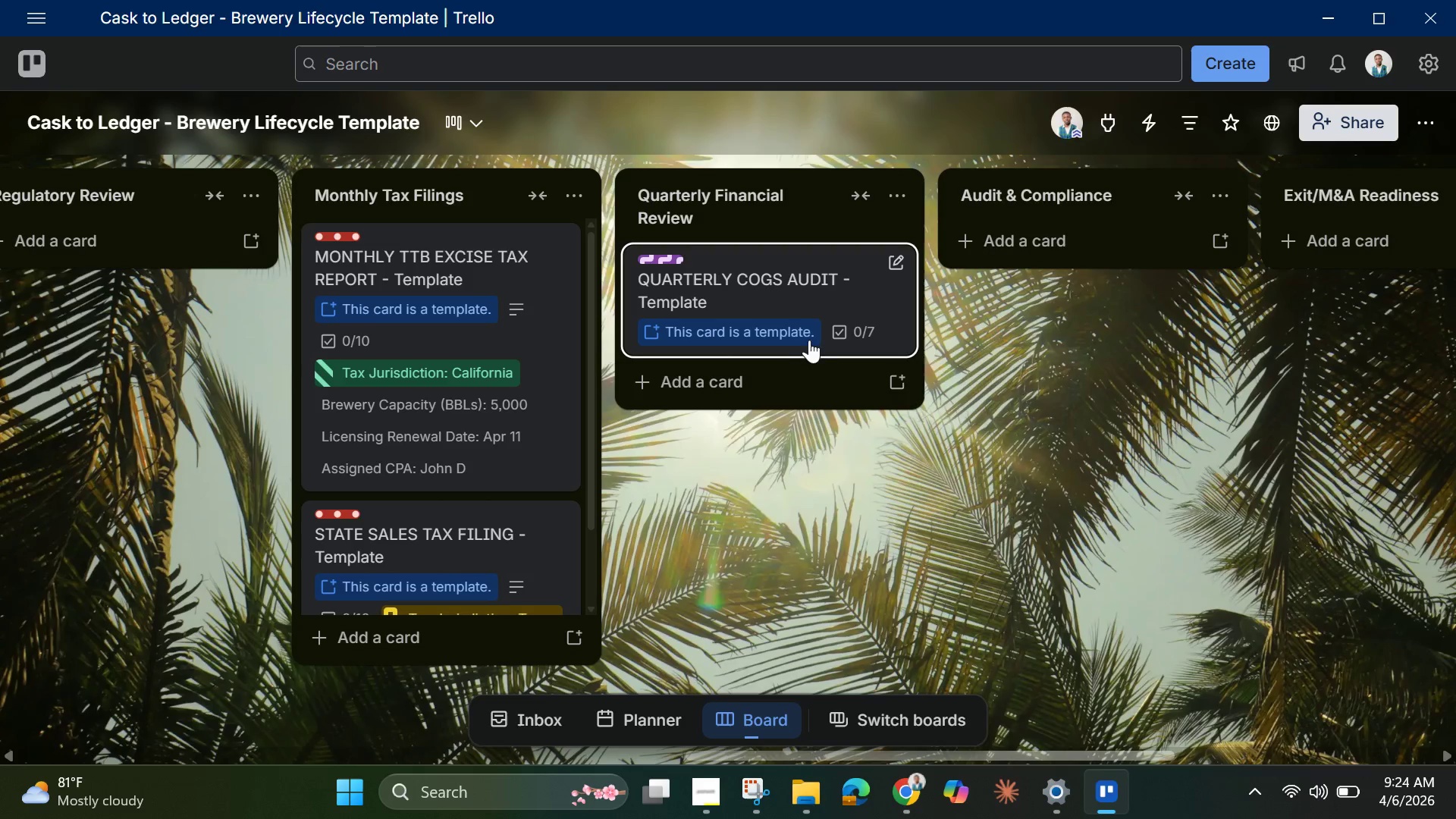 
left_click([768, 304])
 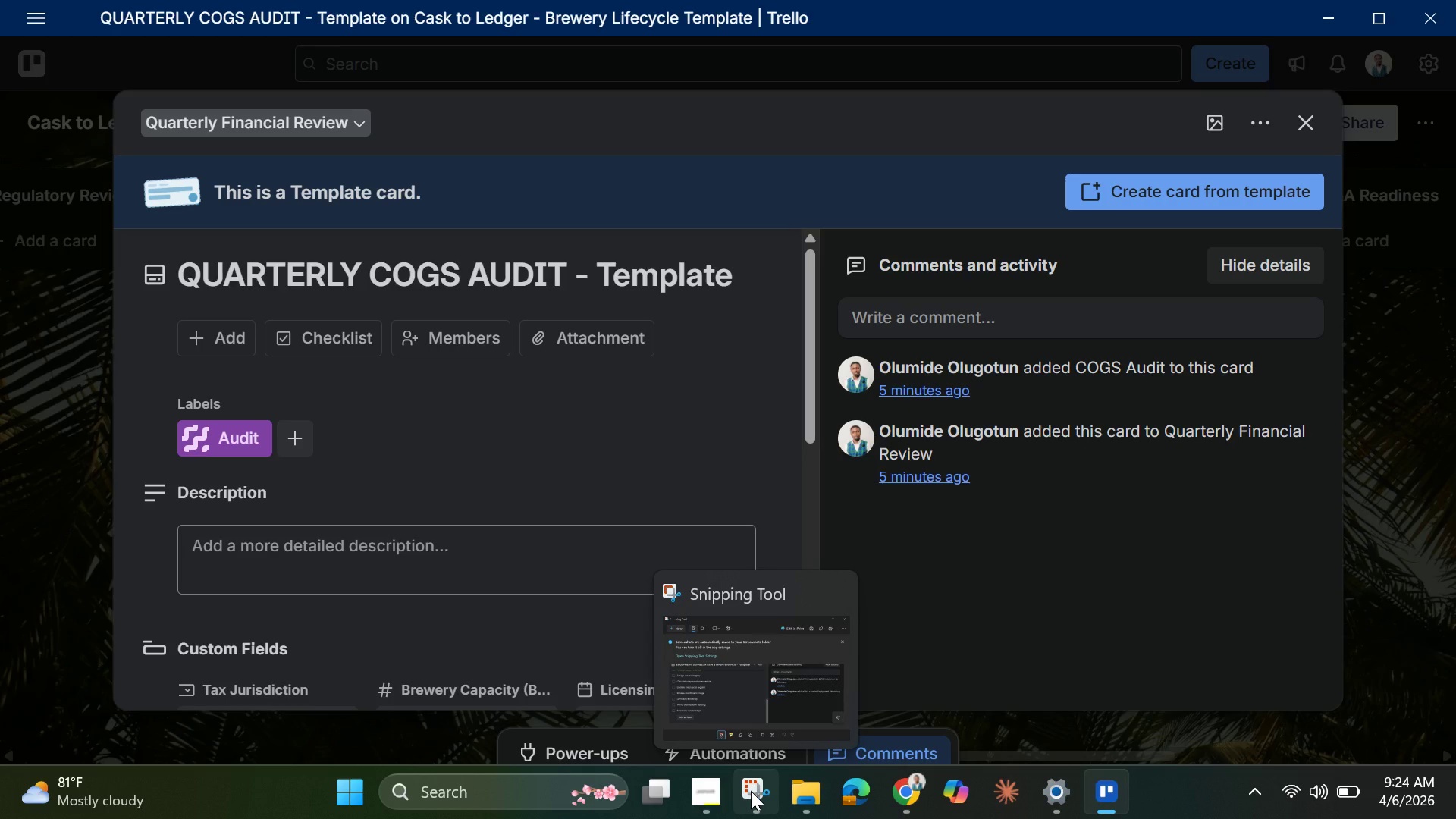 
wait(29.72)
 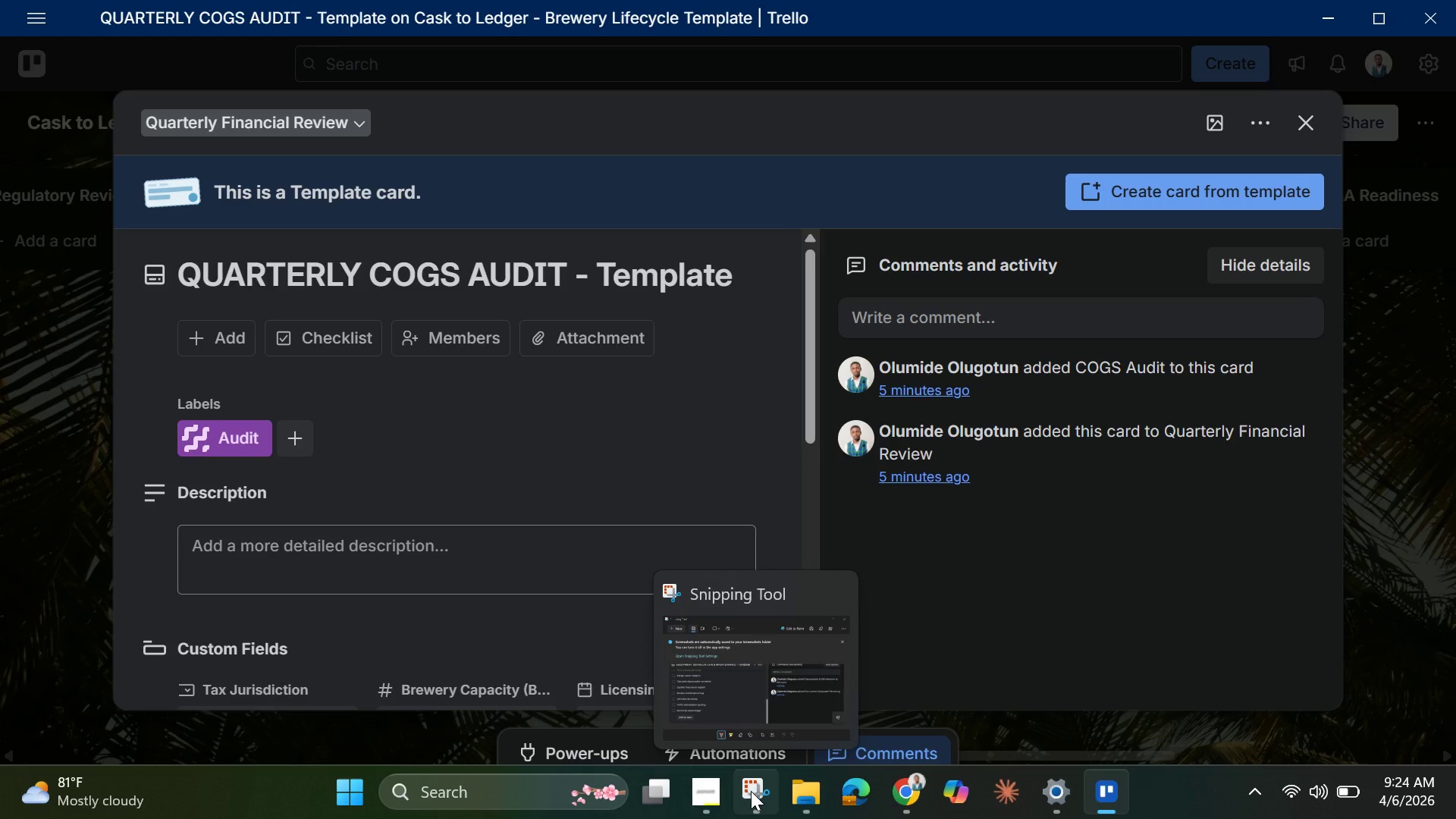 
left_click([751, 791])
 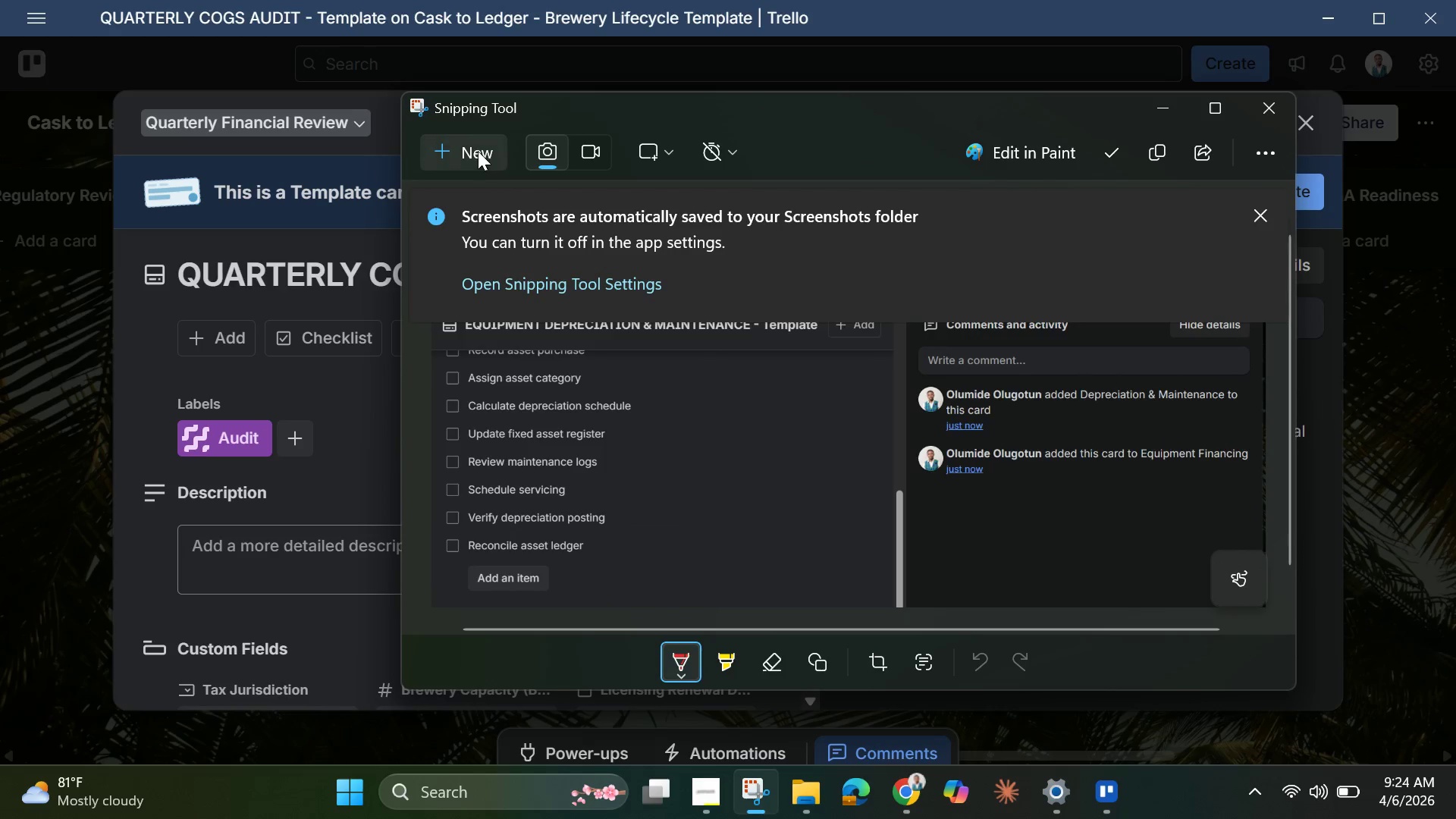 
left_click([475, 148])
 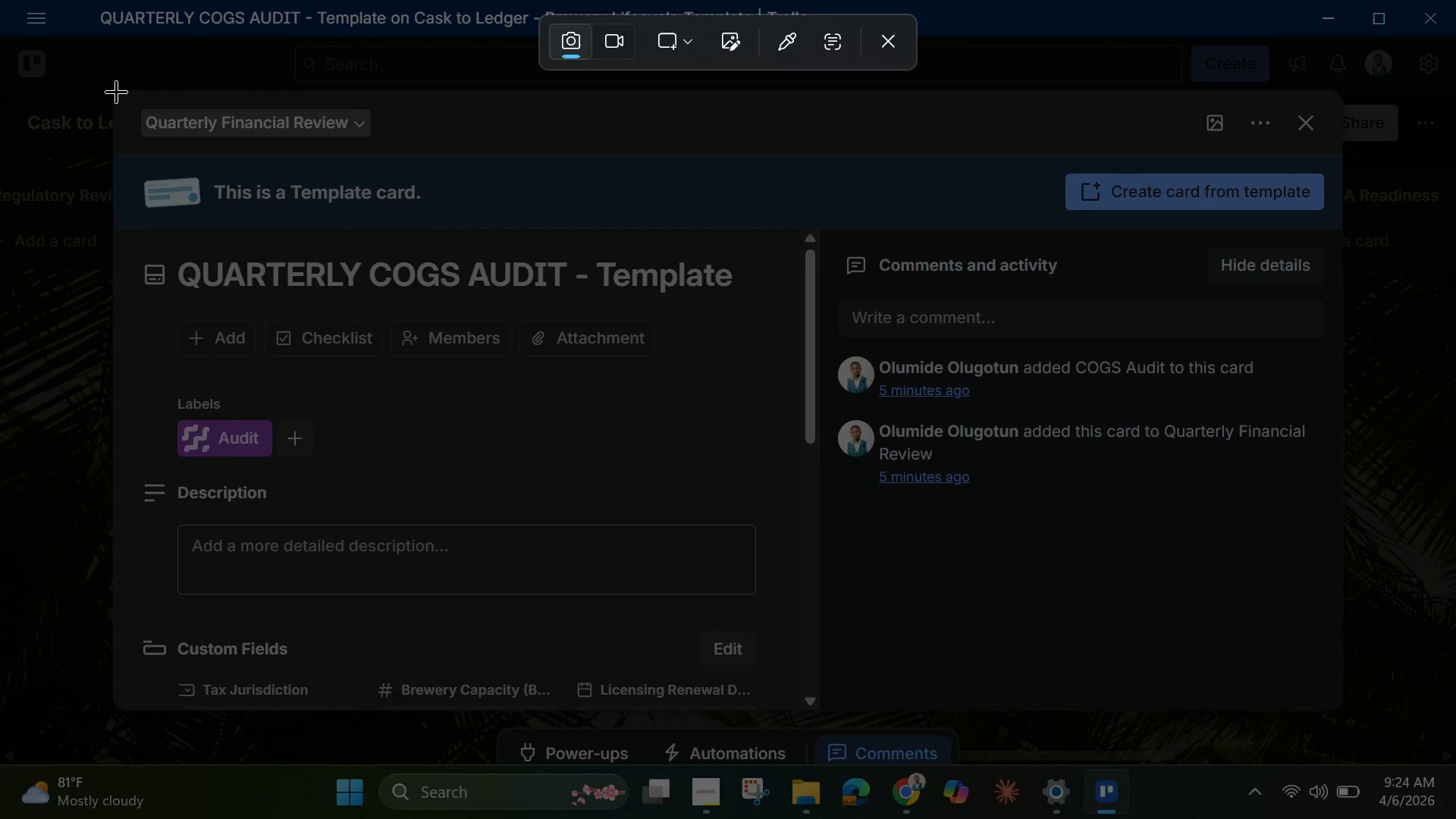 
left_click_drag(start_coordinate=[116, 89], to_coordinate=[1346, 727])
 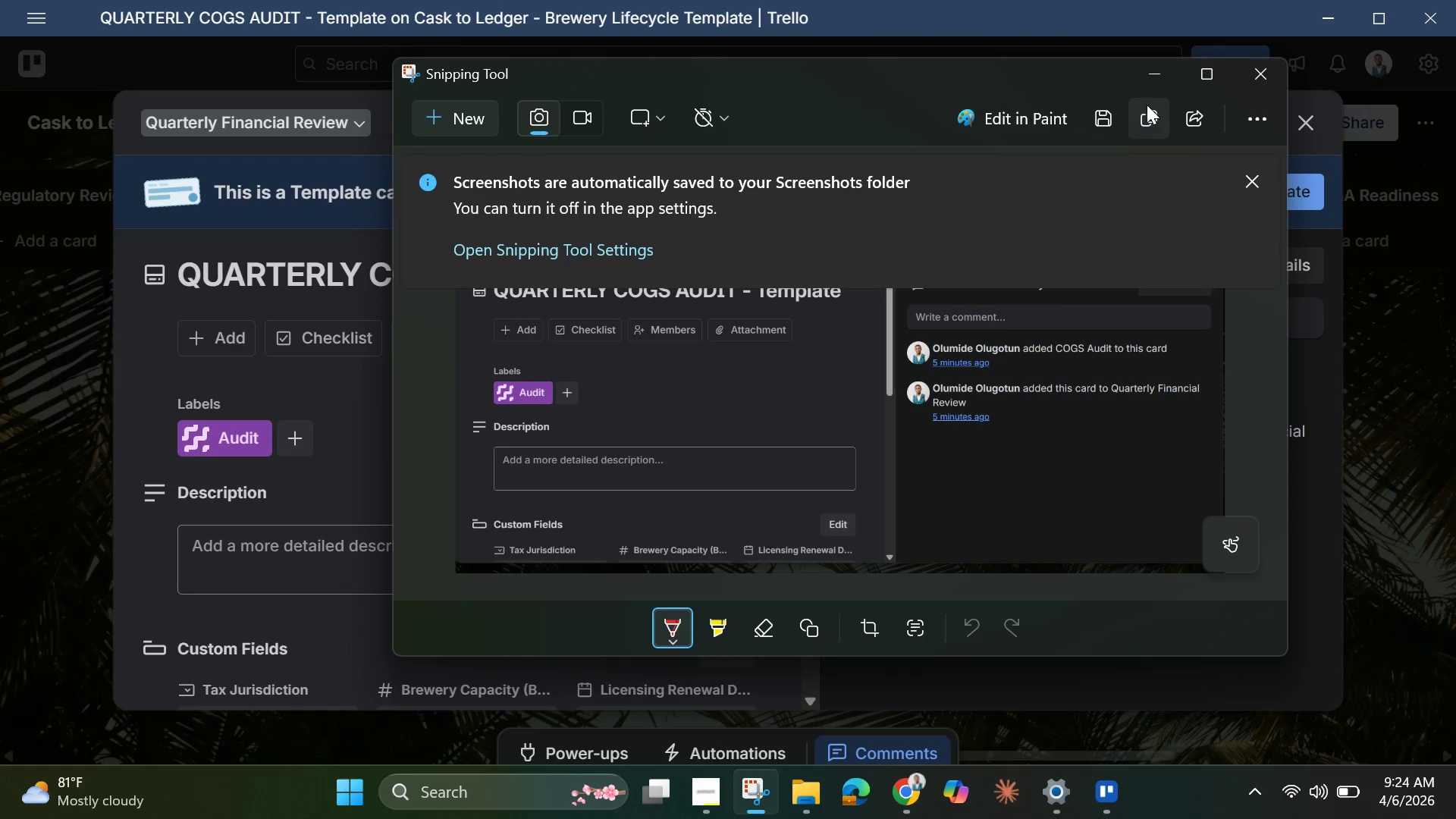 
wait(8.08)
 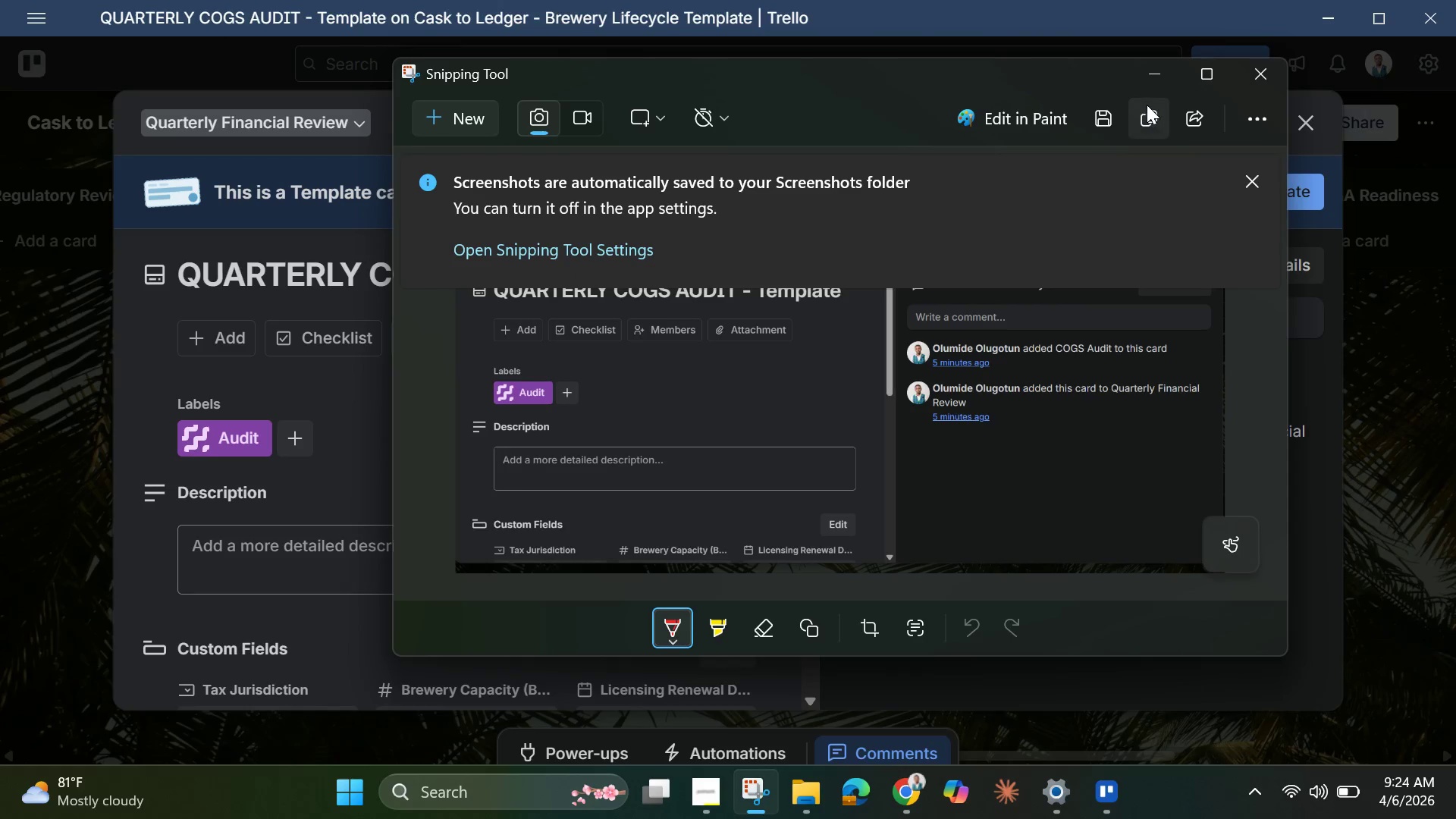 
left_click([1157, 69])
 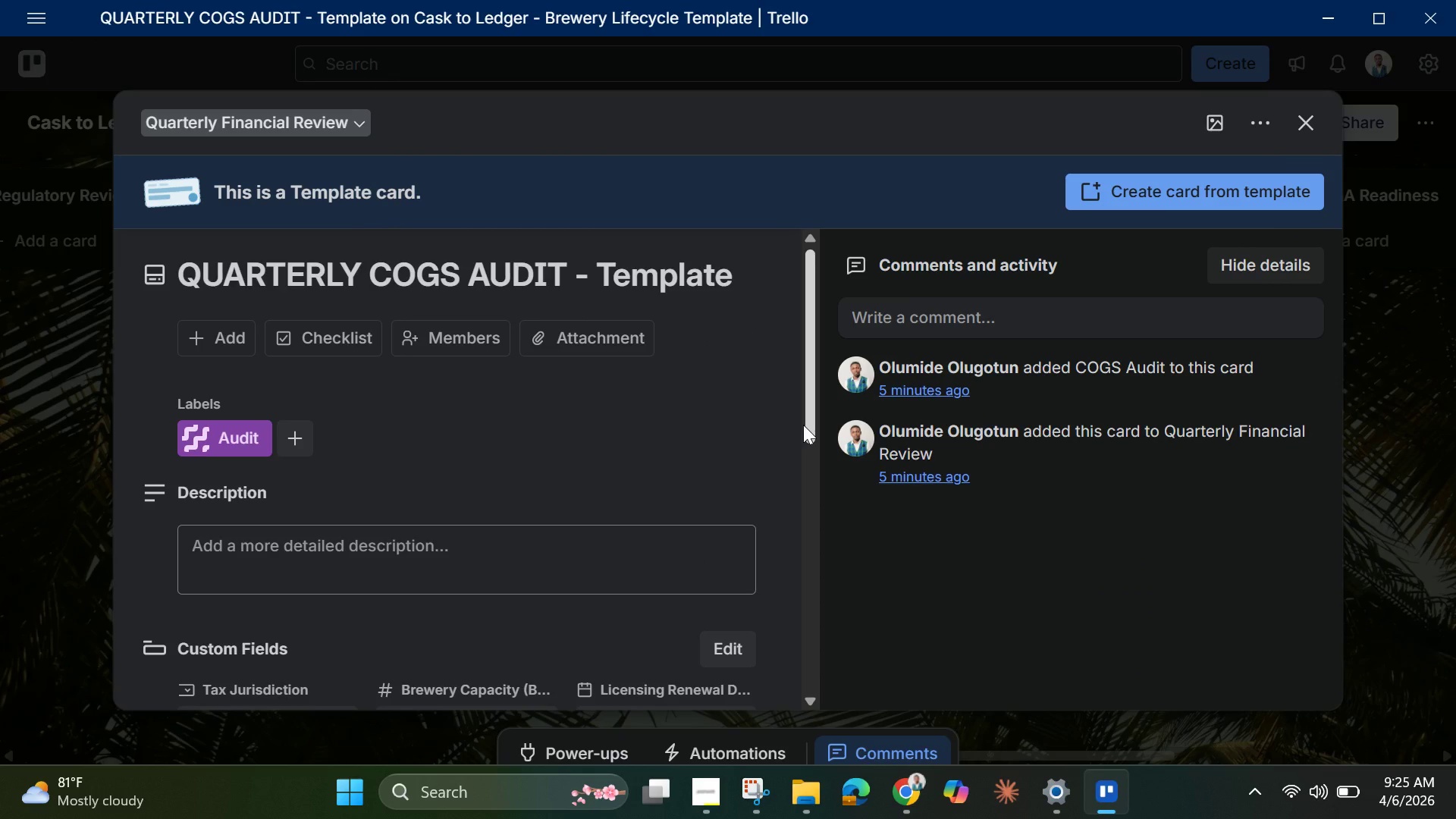 
left_click_drag(start_coordinate=[803, 425], to_coordinate=[833, 551])
 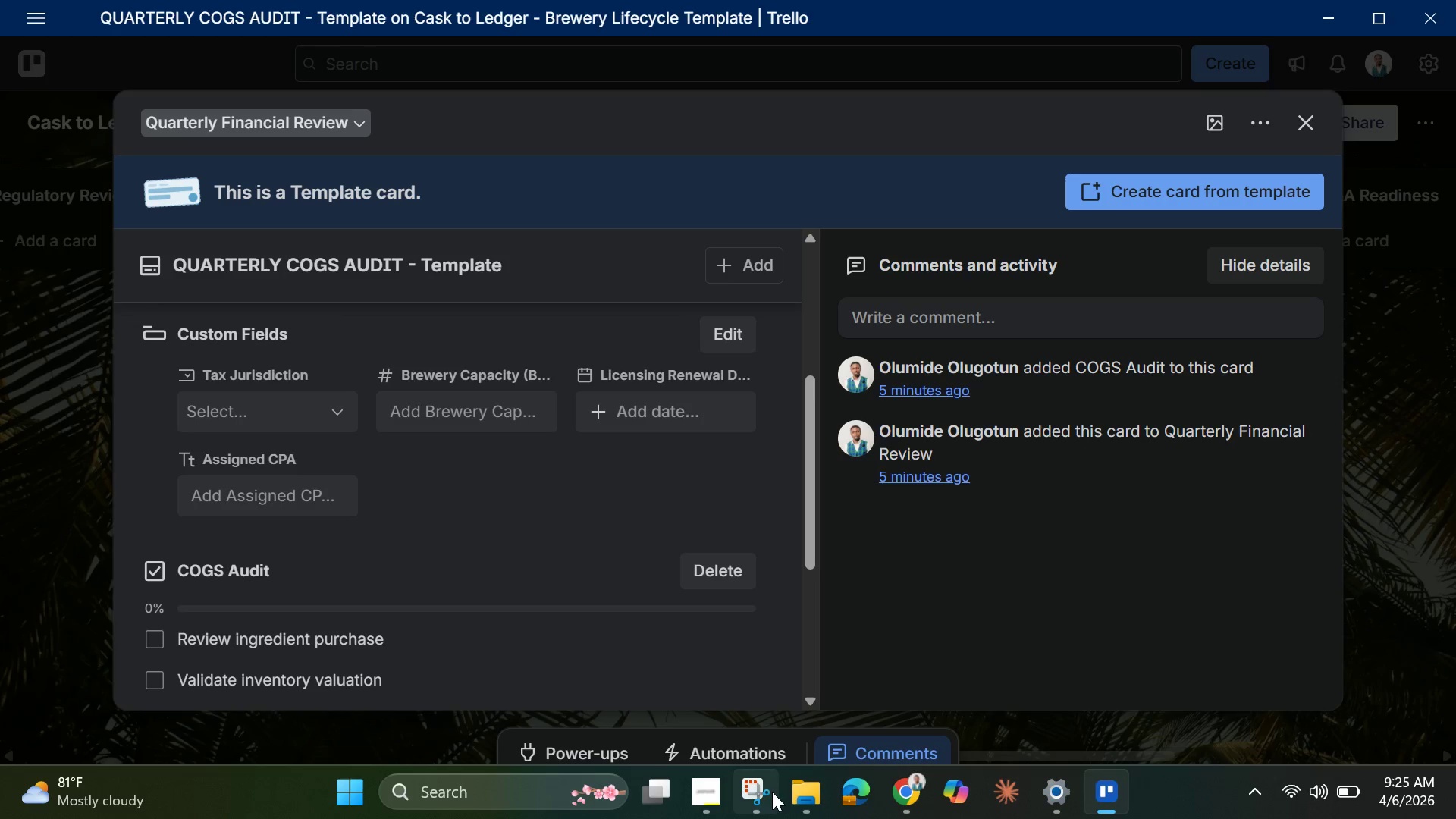 
left_click([748, 789])
 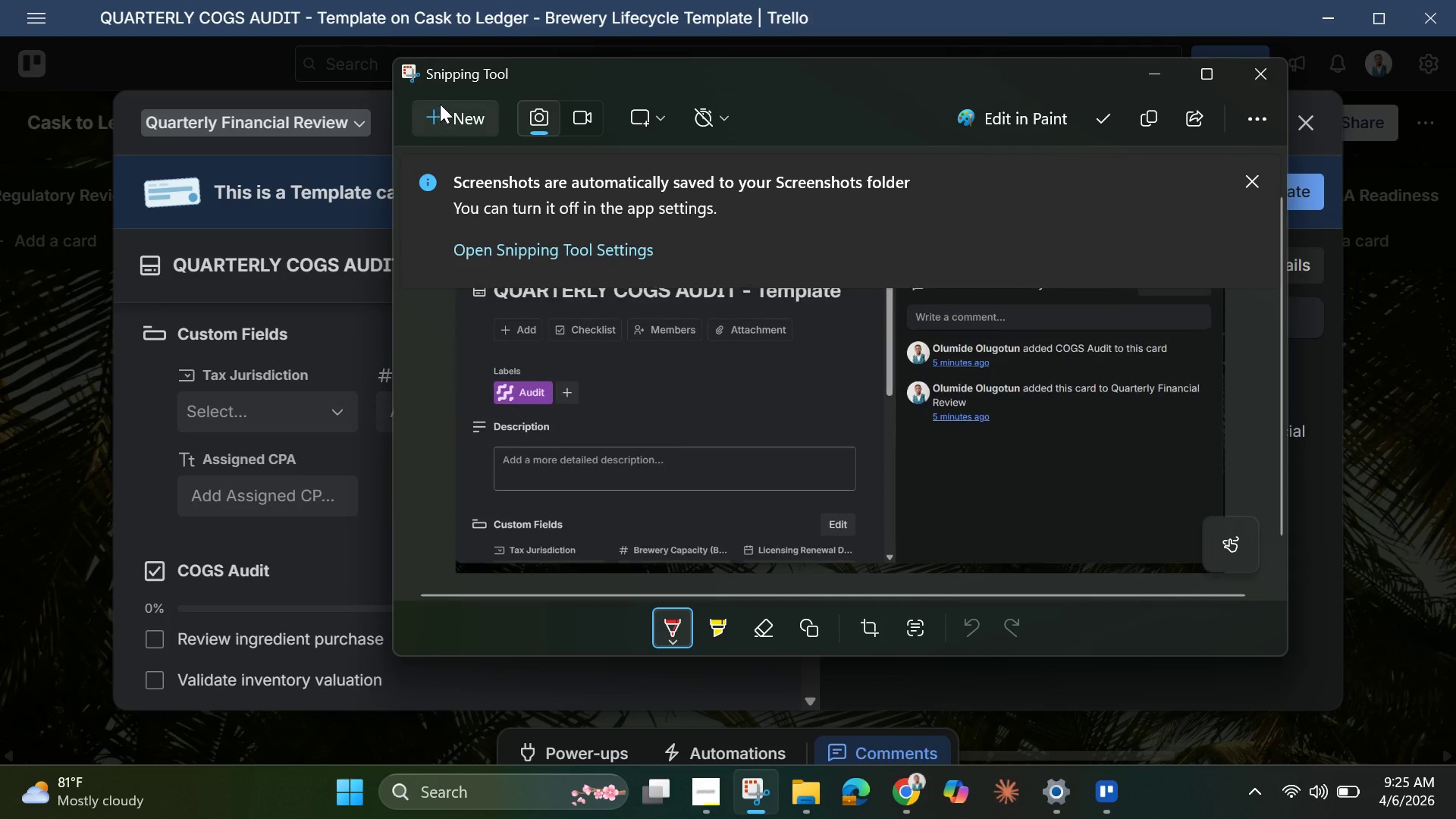 
left_click([444, 108])
 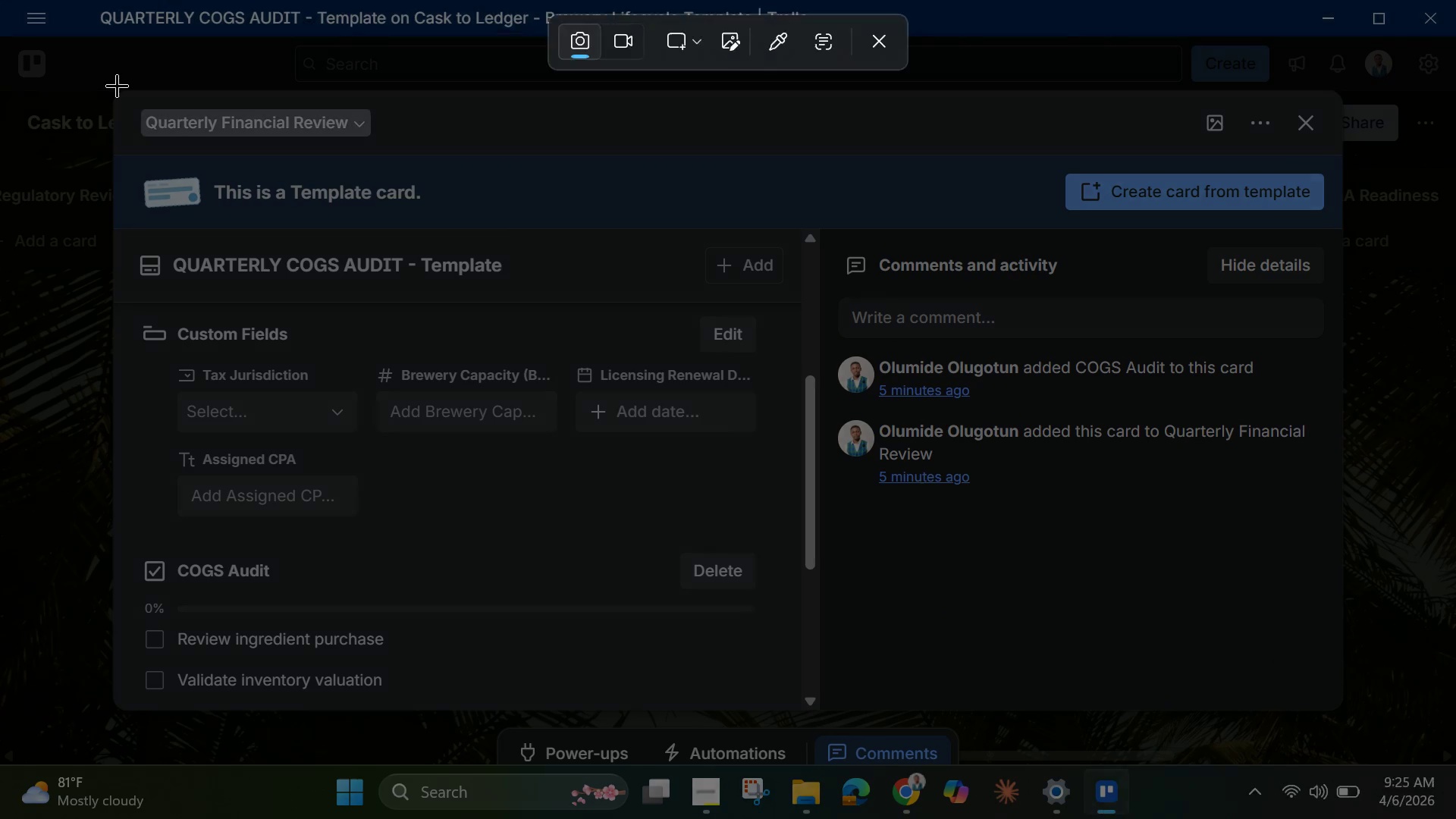 
left_click_drag(start_coordinate=[115, 85], to_coordinate=[1350, 719])
 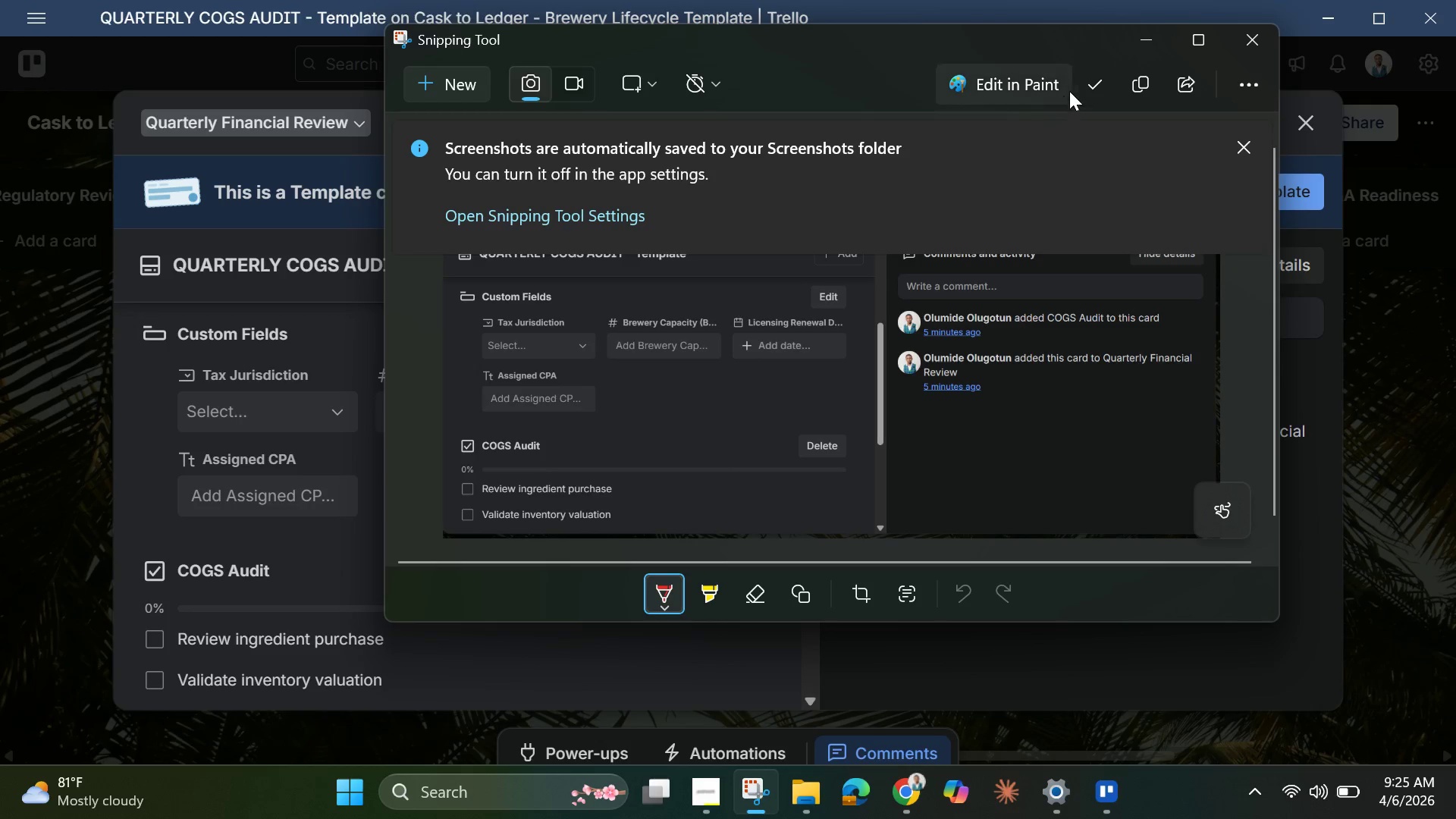 
left_click([1146, 42])
 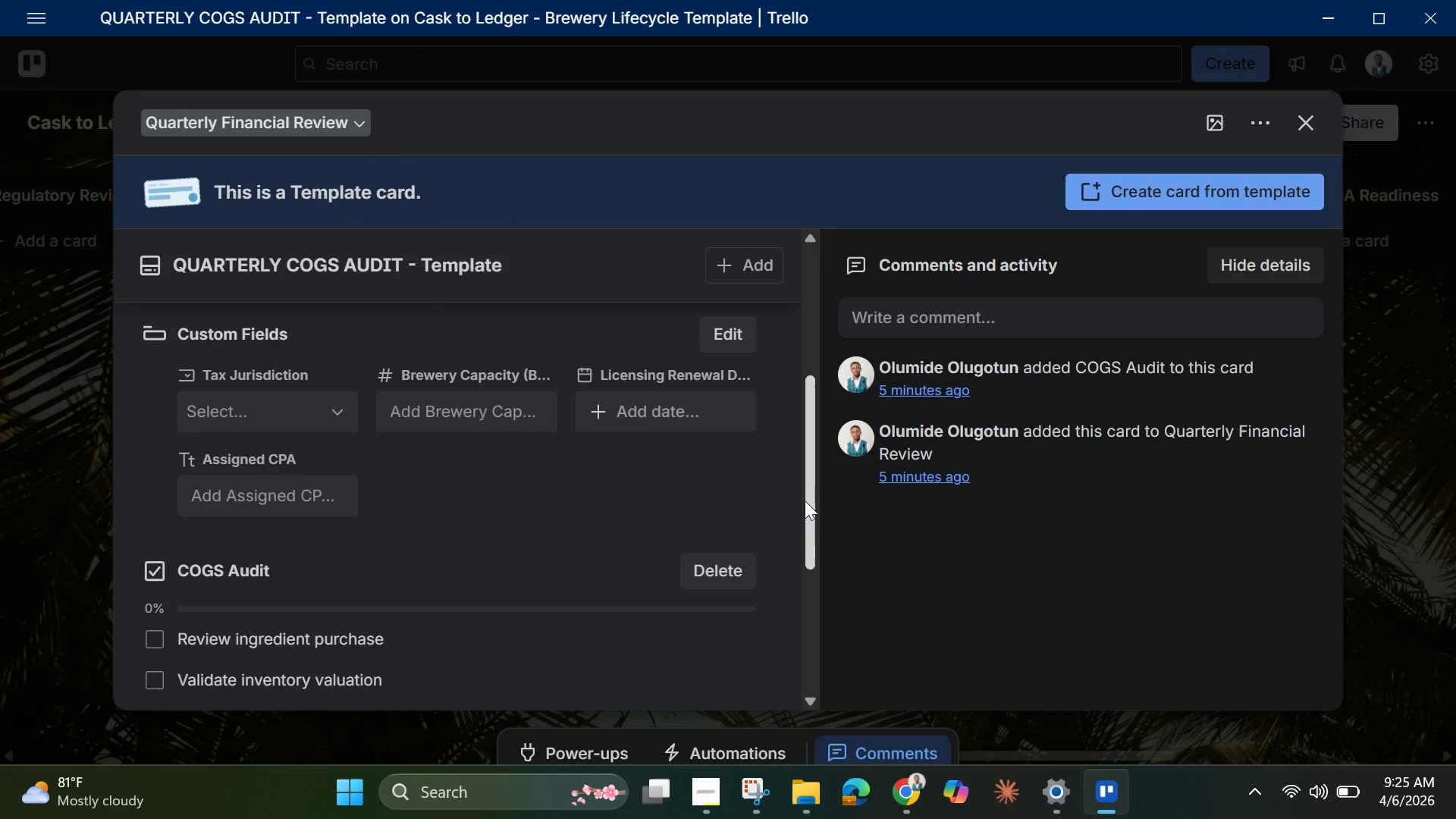 
left_click_drag(start_coordinate=[811, 505], to_coordinate=[824, 599])
 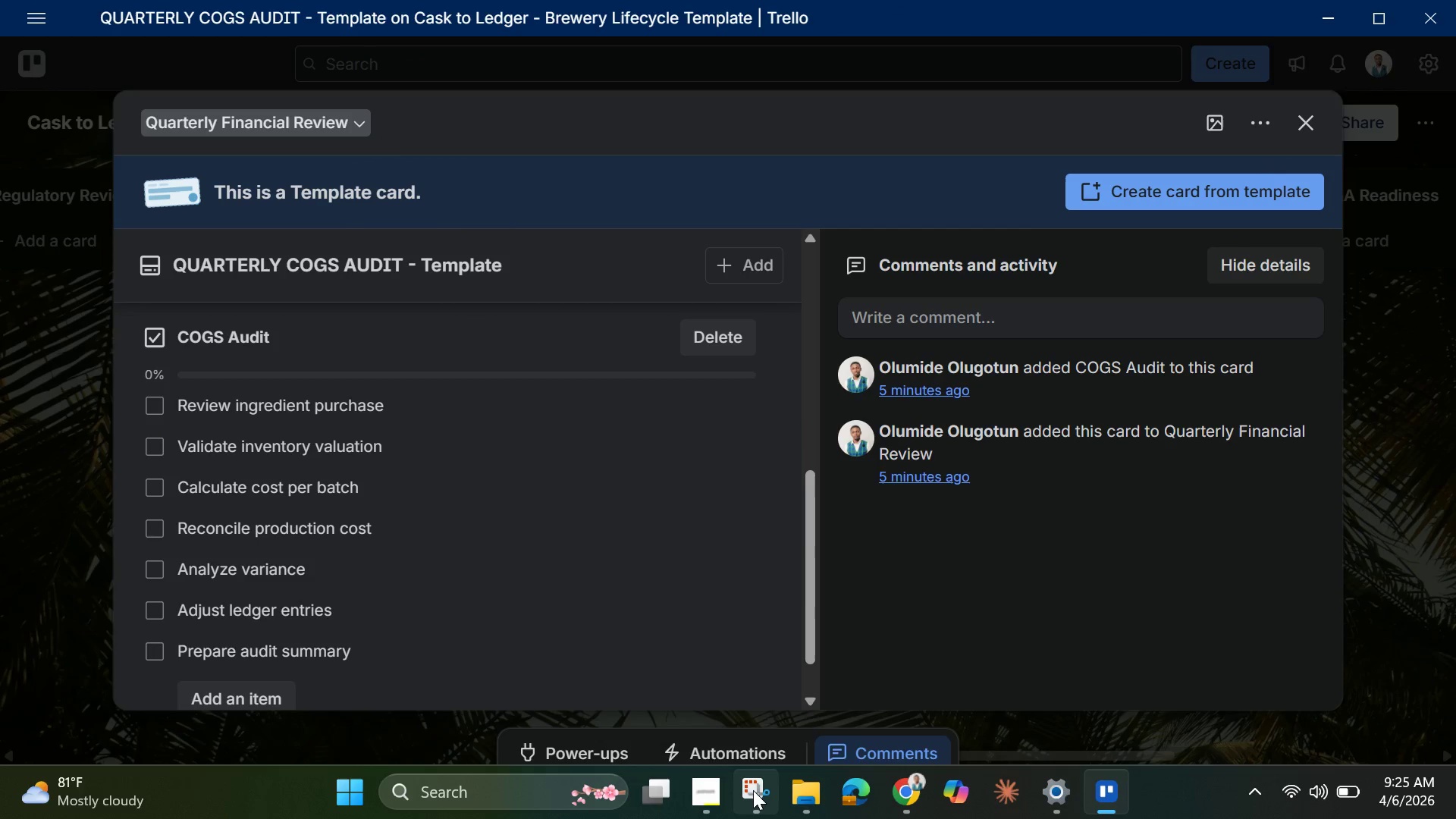 
left_click_drag(start_coordinate=[753, 790], to_coordinate=[745, 787])
 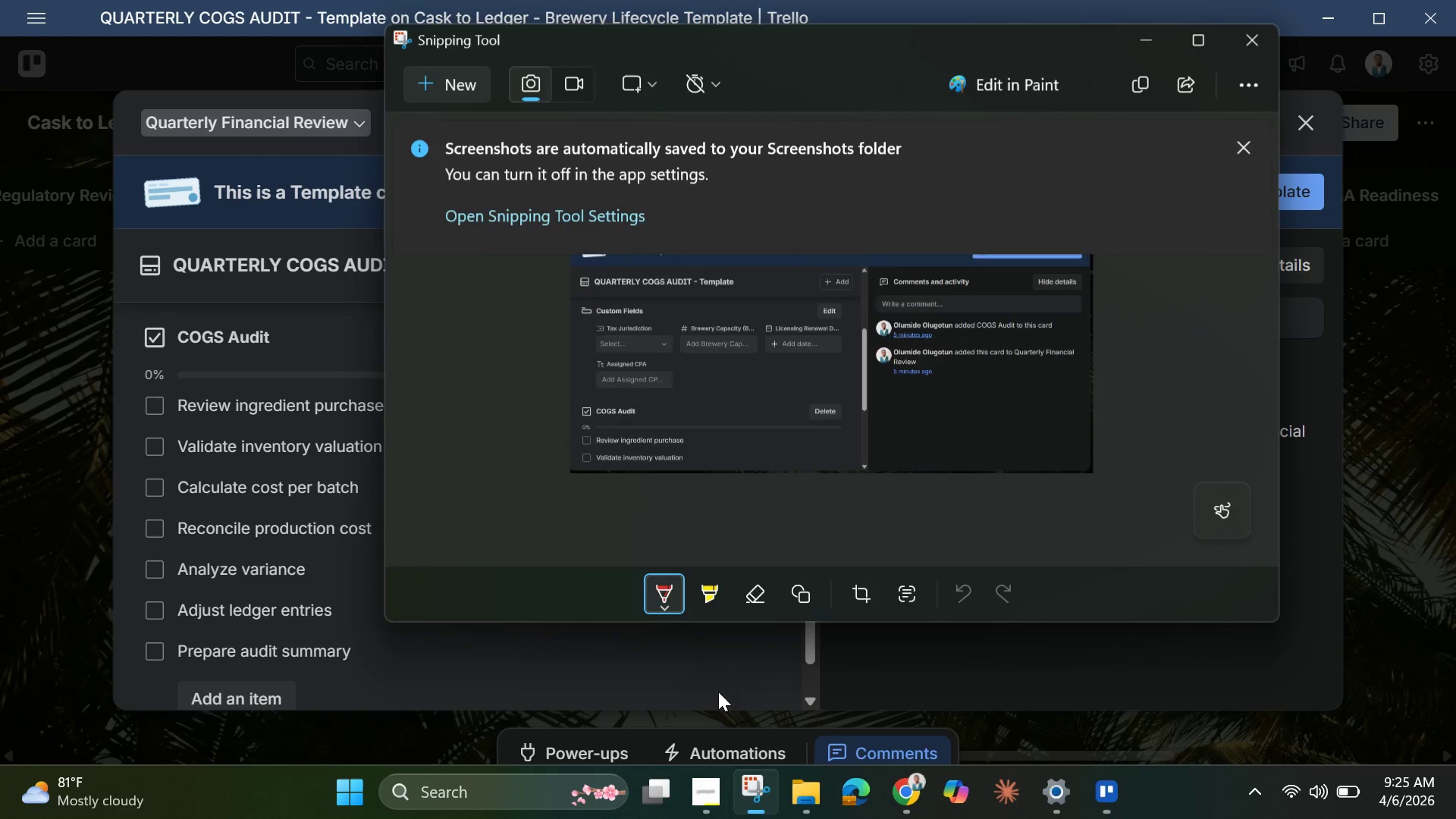 
left_click([446, 83])
 